 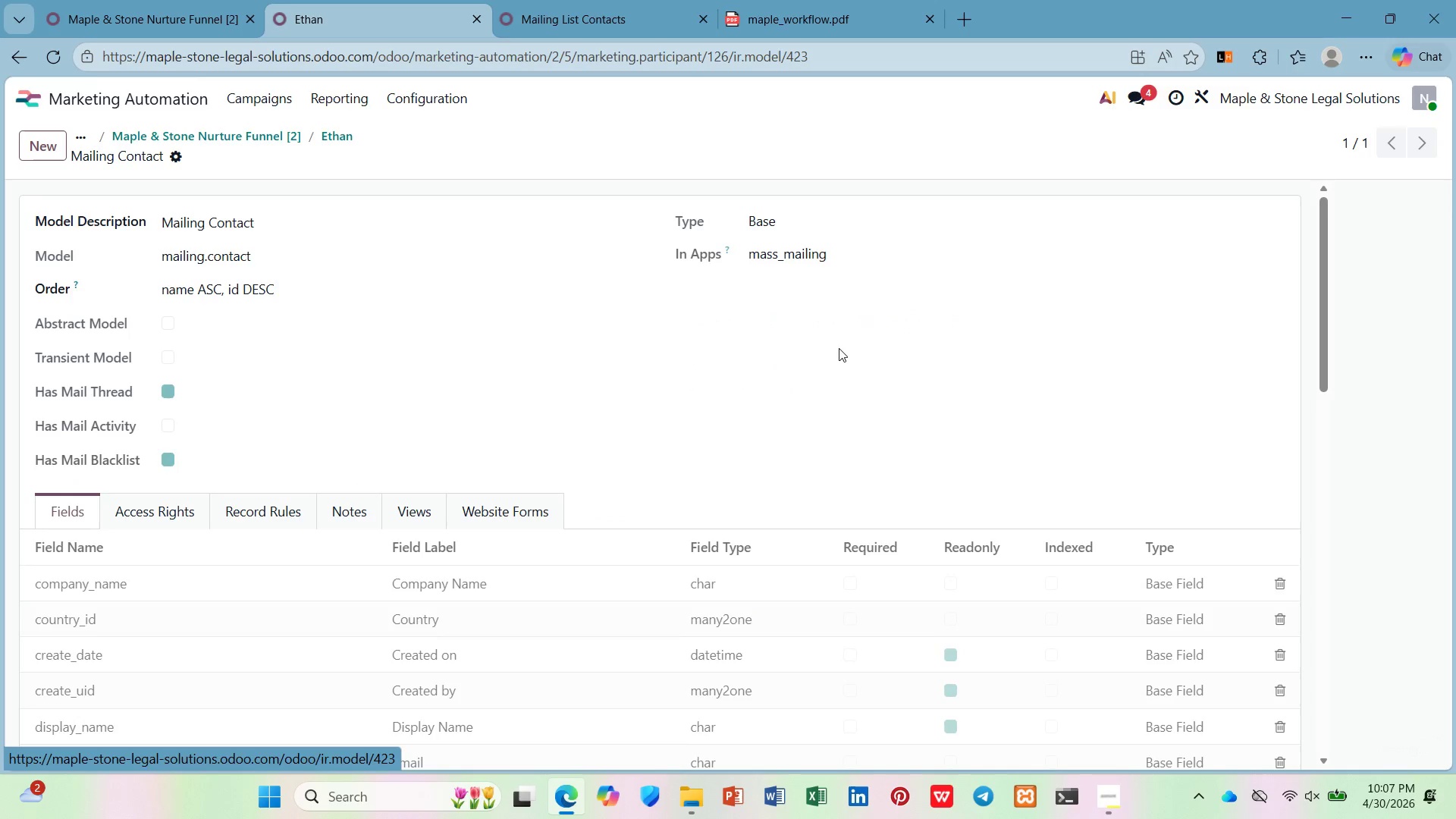 
left_click([77, 129])
 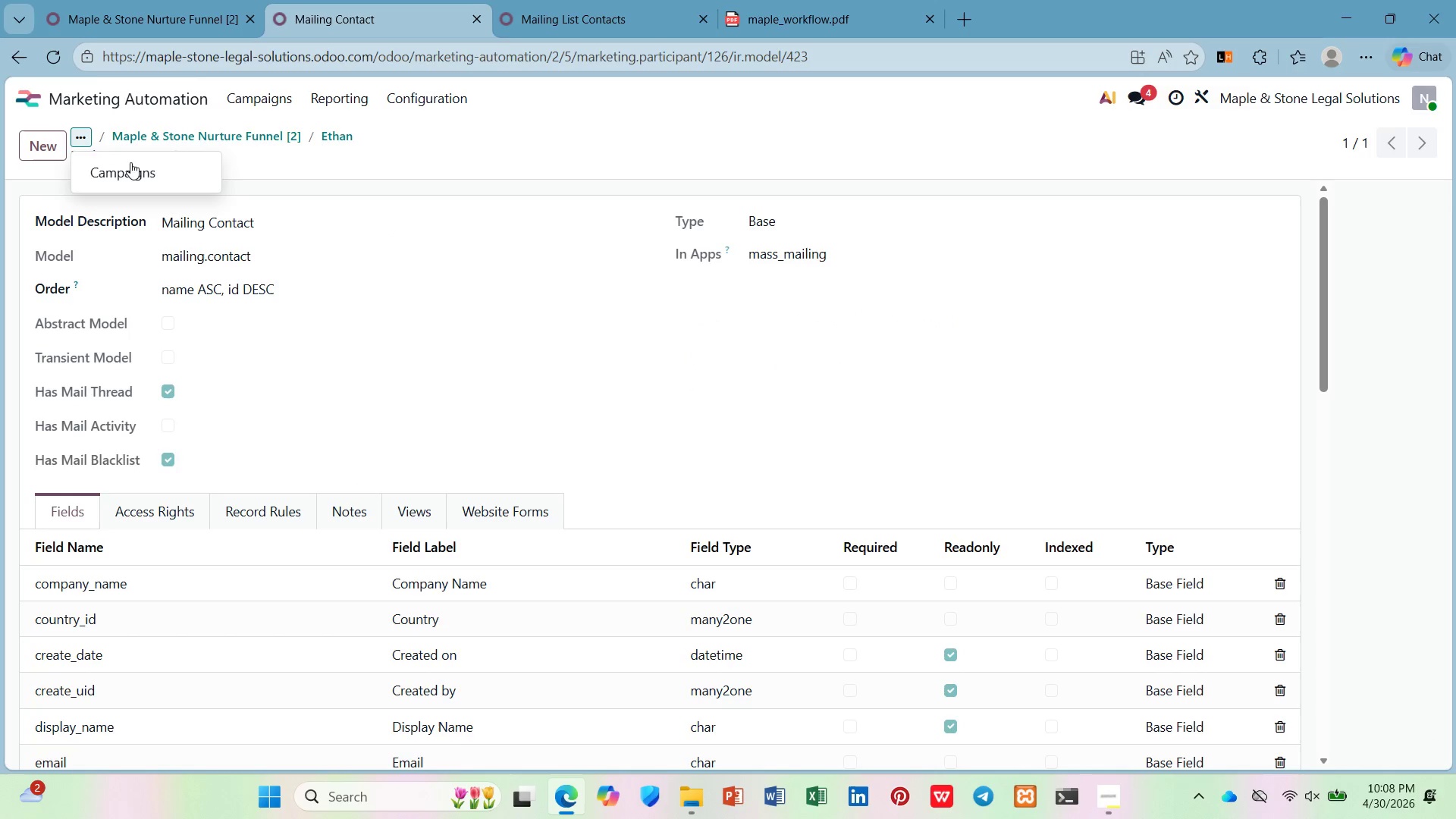 
left_click([132, 163])
 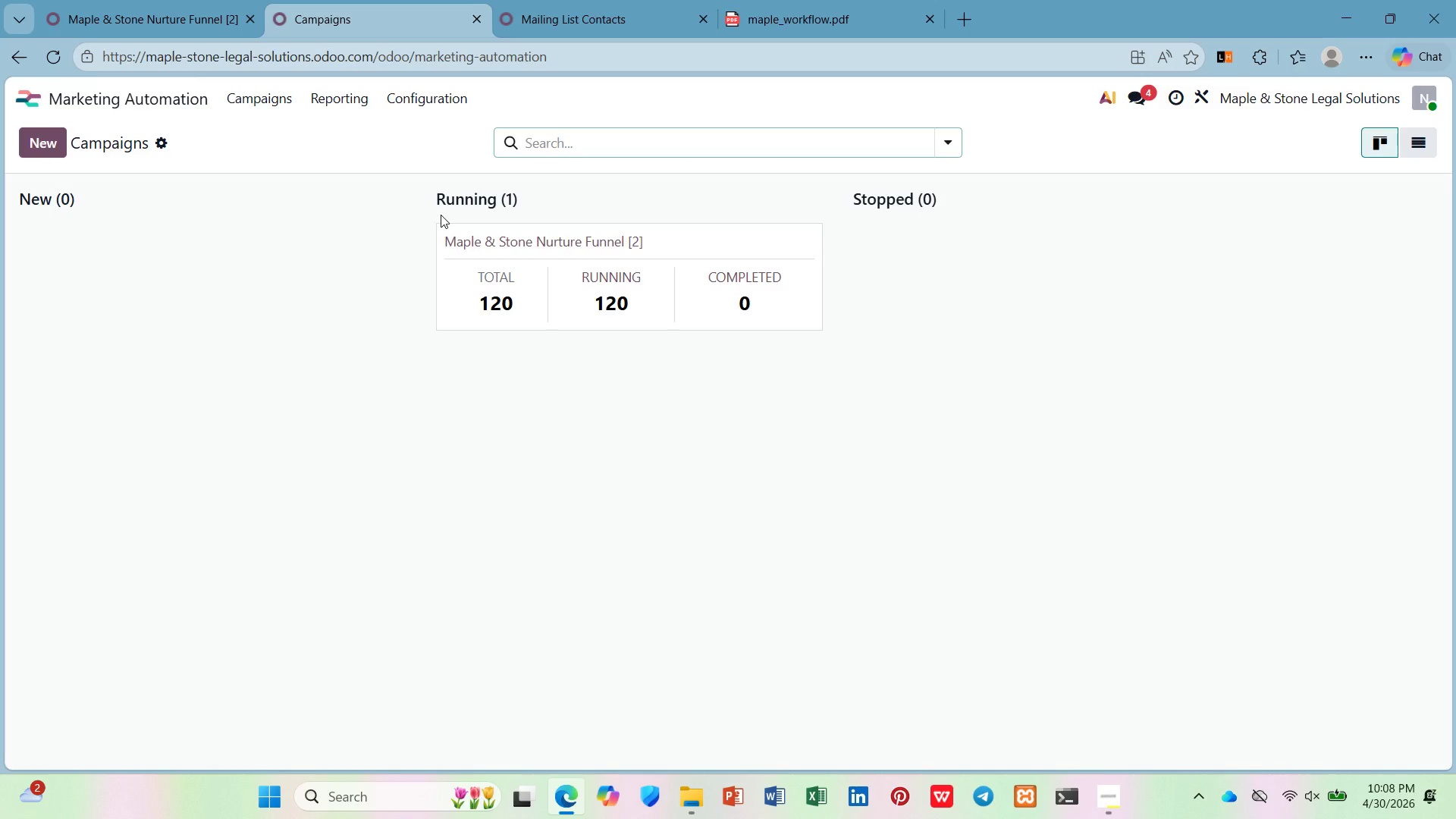 
wait(12.23)
 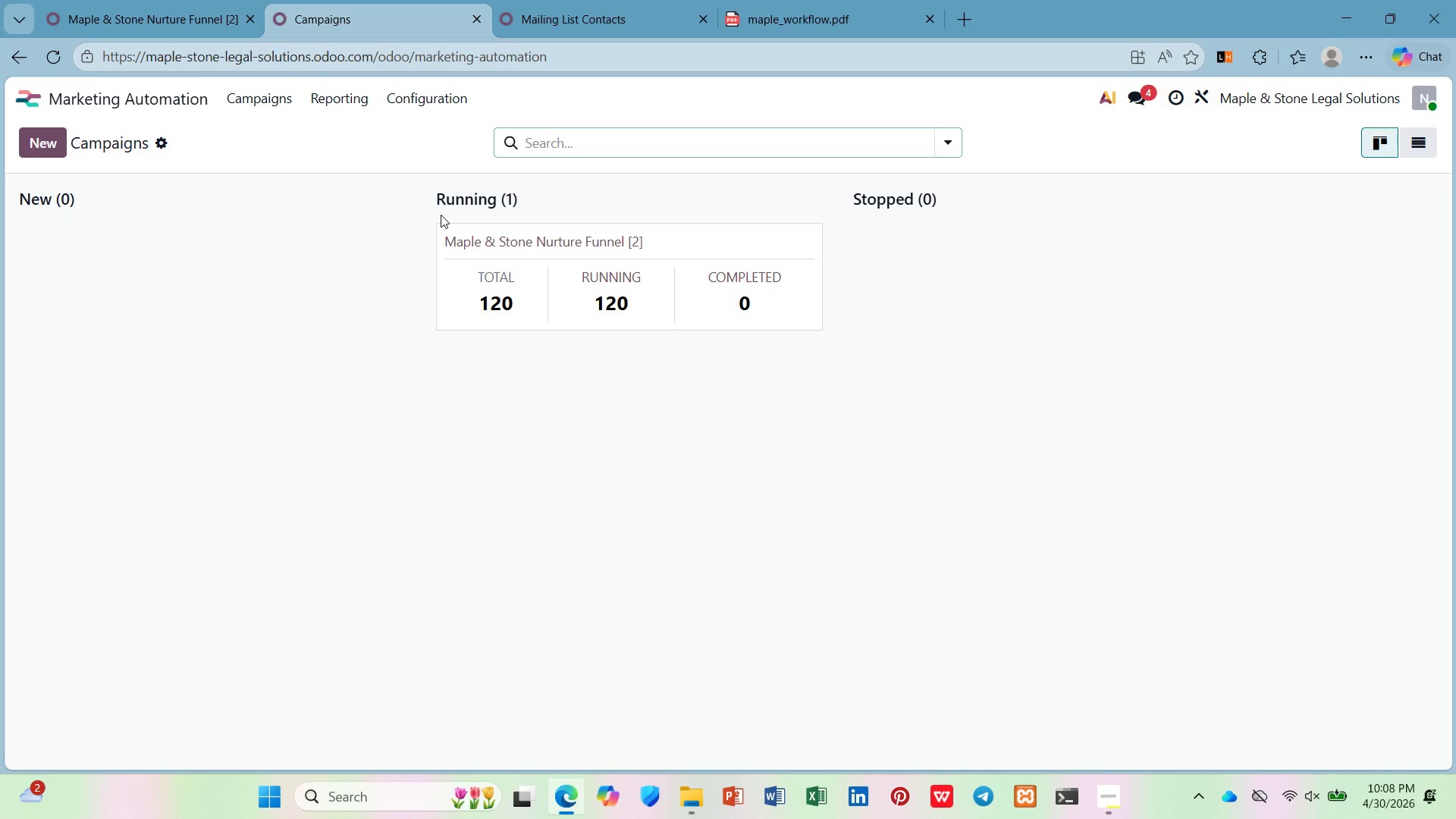 
left_click([637, 0])
 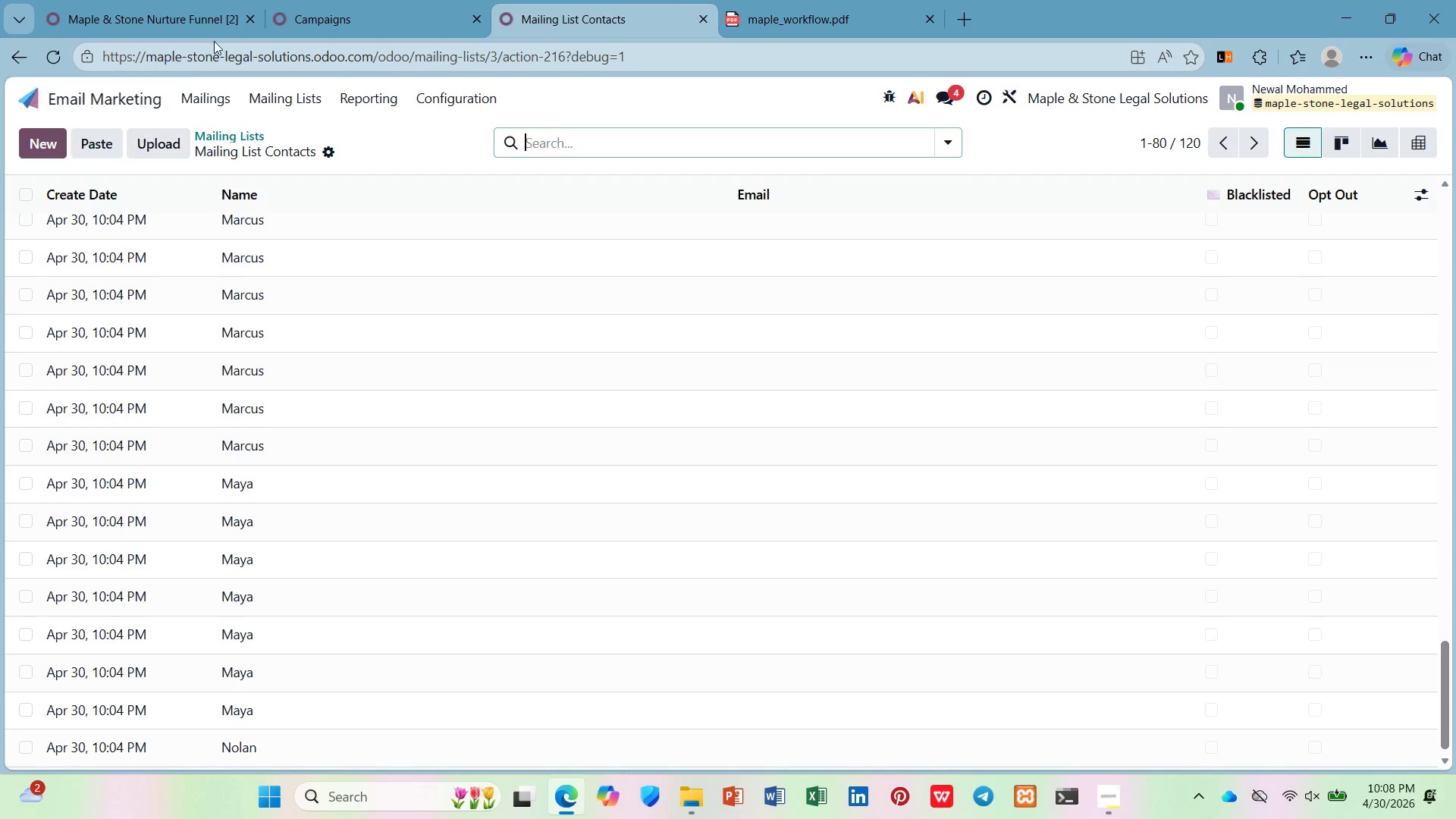 
left_click([208, 14])
 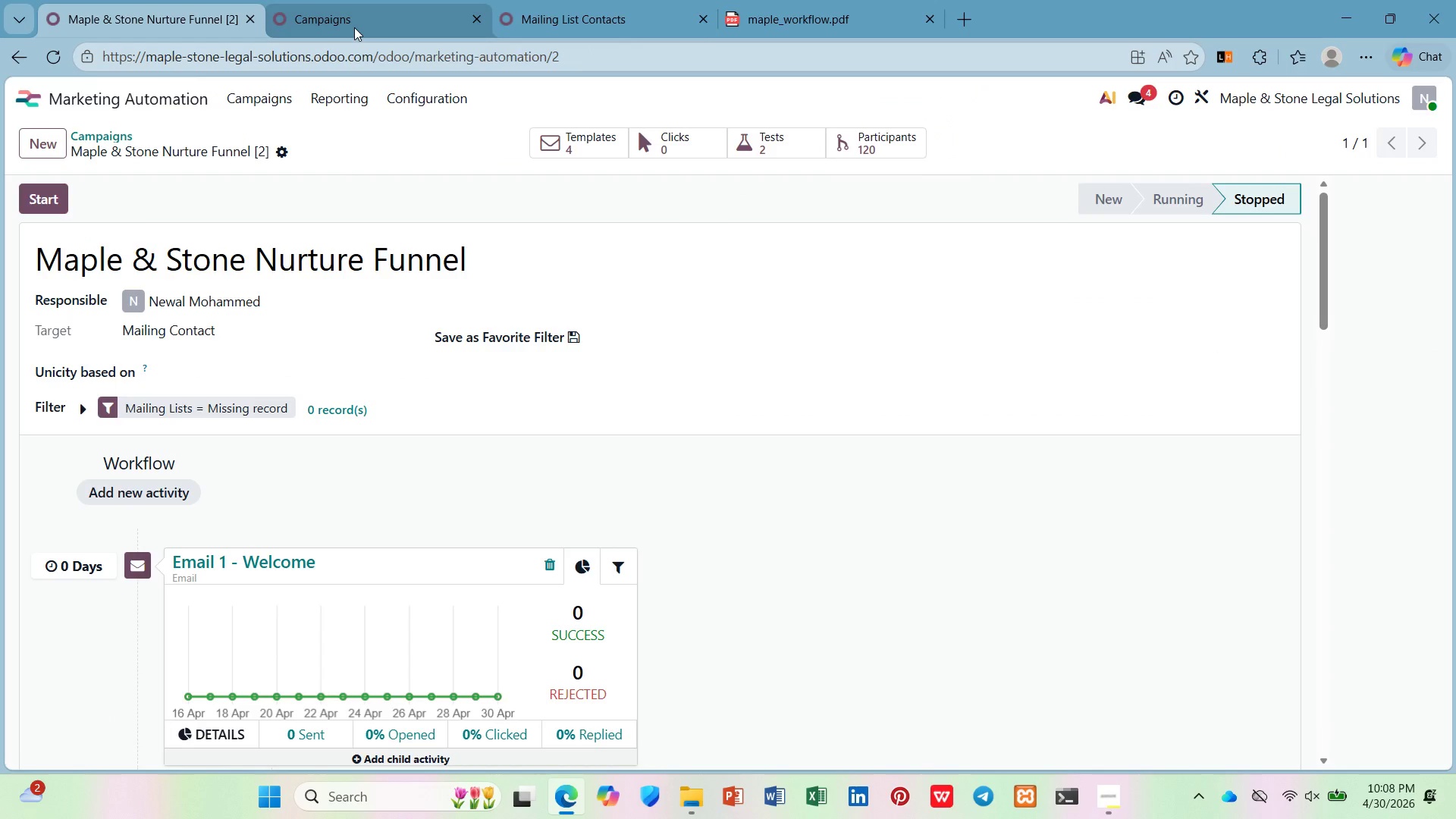 
left_click_drag(start_coordinate=[353, 27], to_coordinate=[350, 27])
 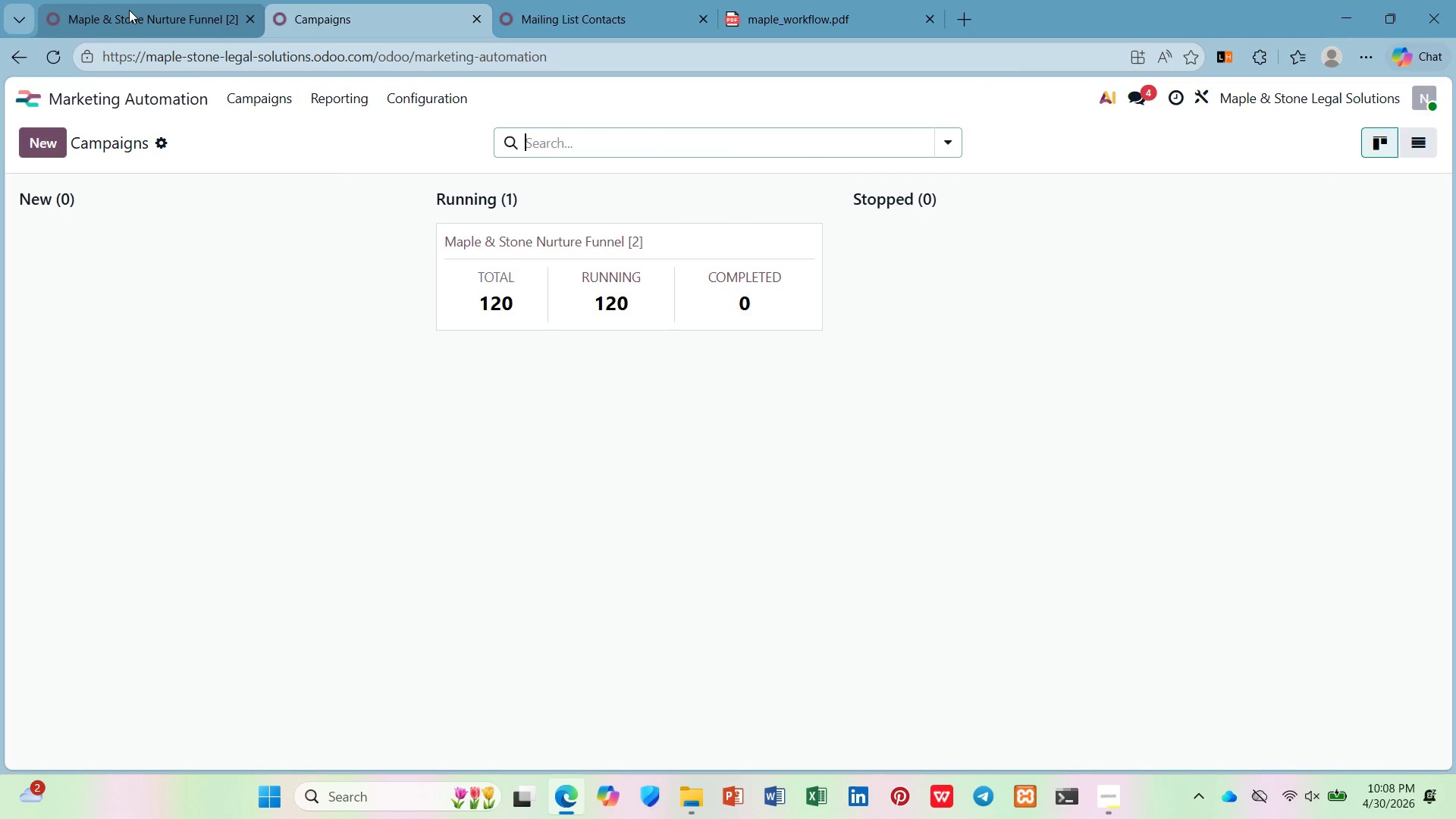 
left_click([129, 10])
 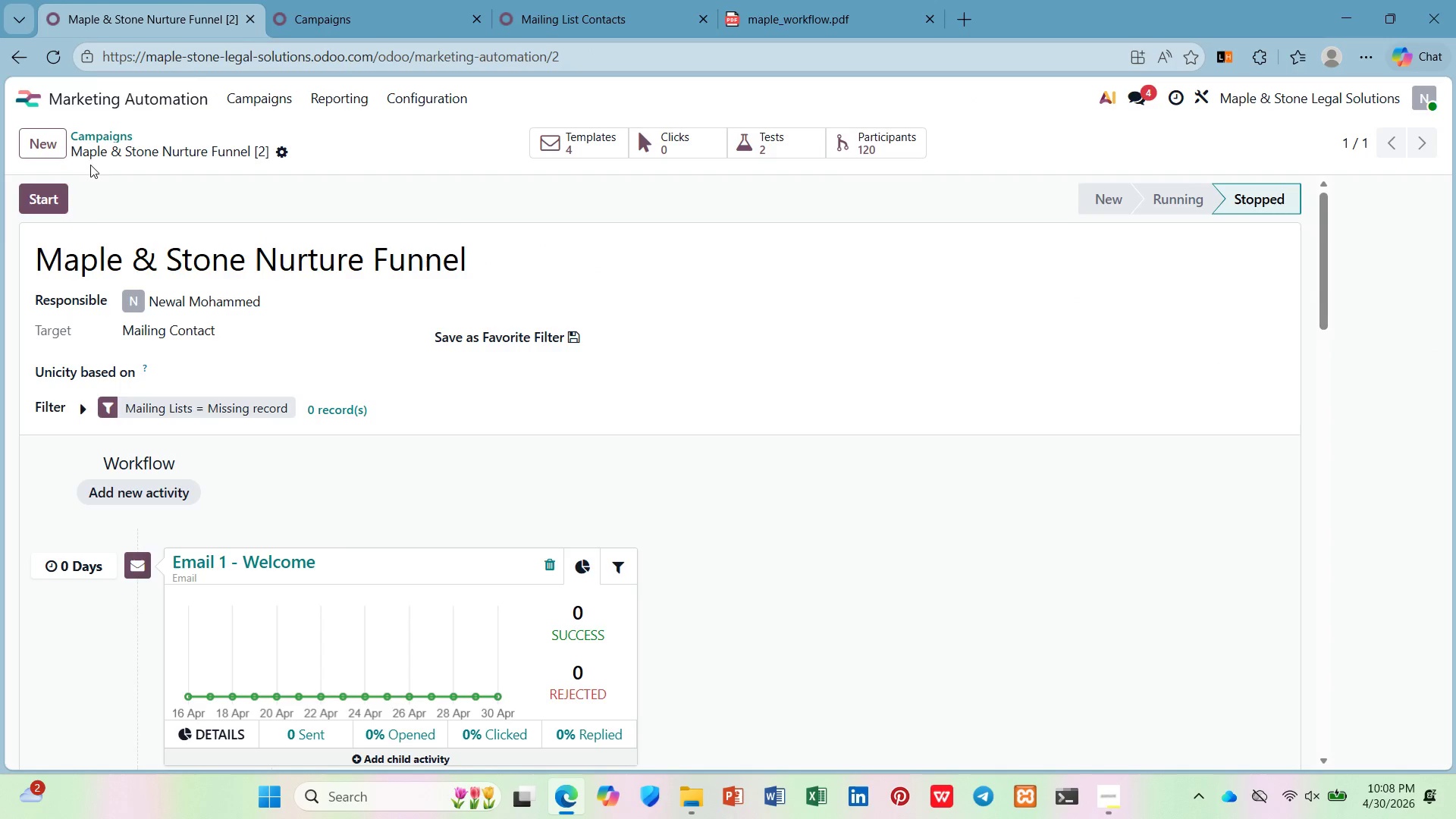 
mouse_move([100, 136])
 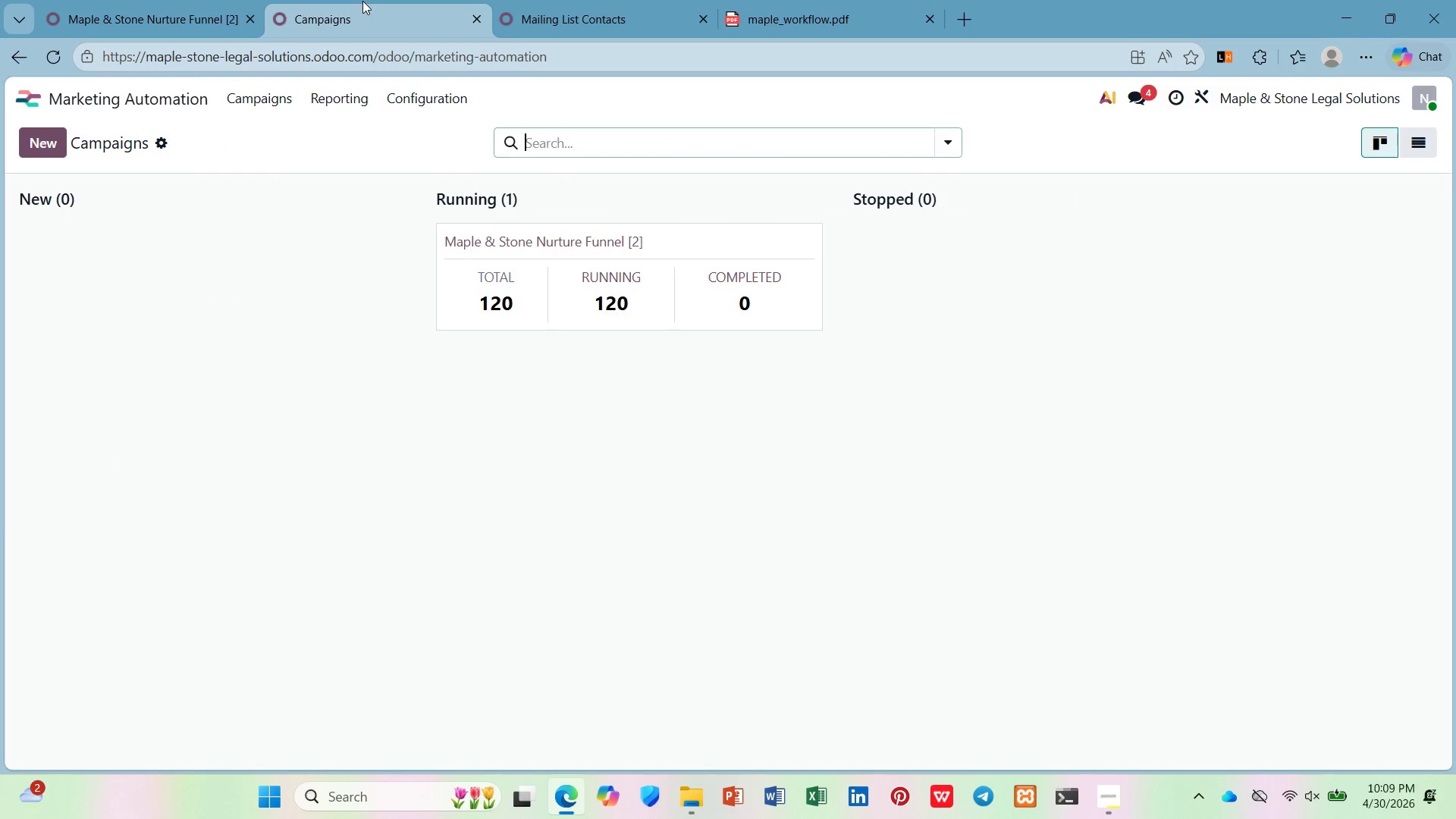 
wait(66.49)
 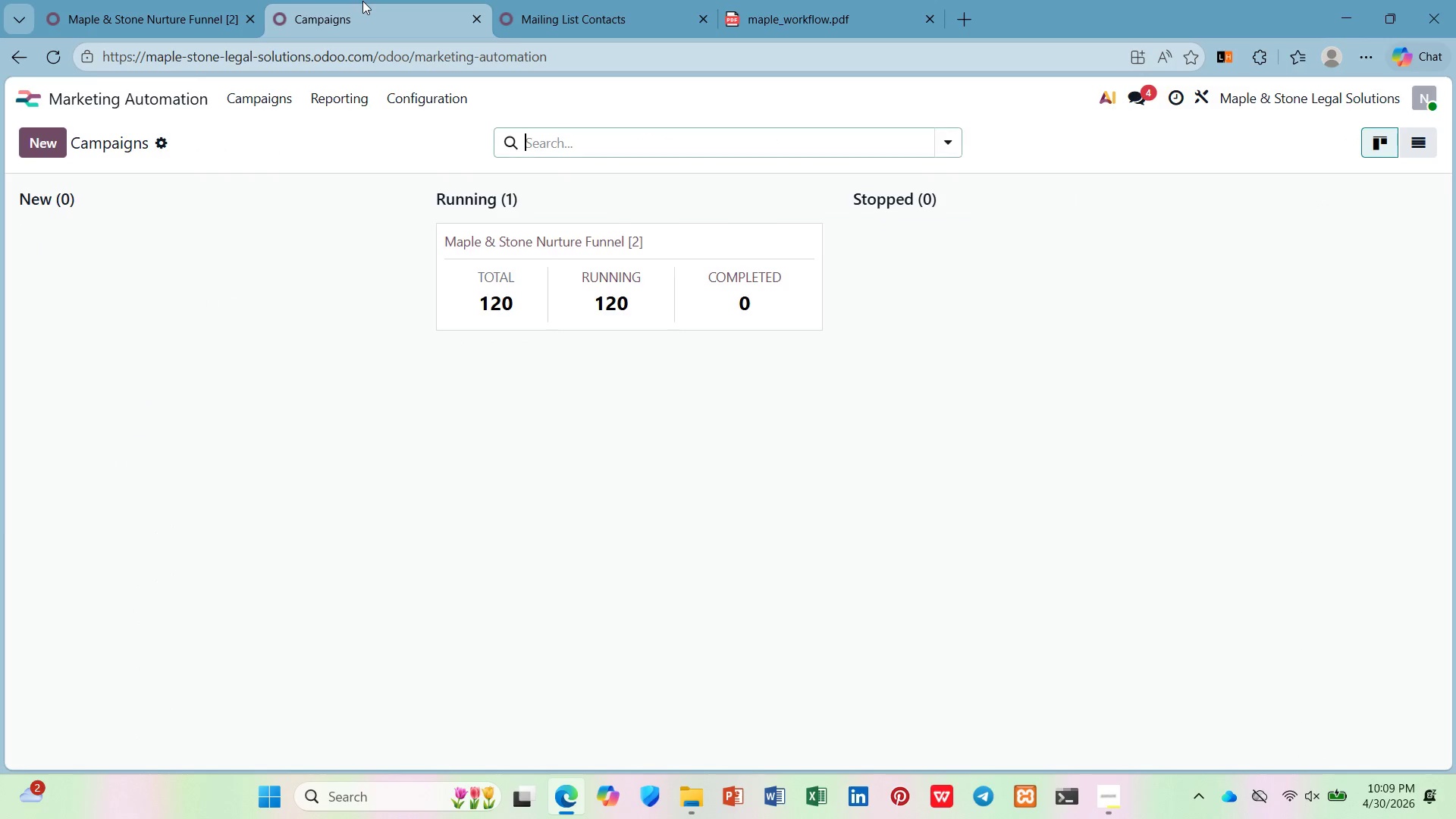 
left_click([30, 135])
 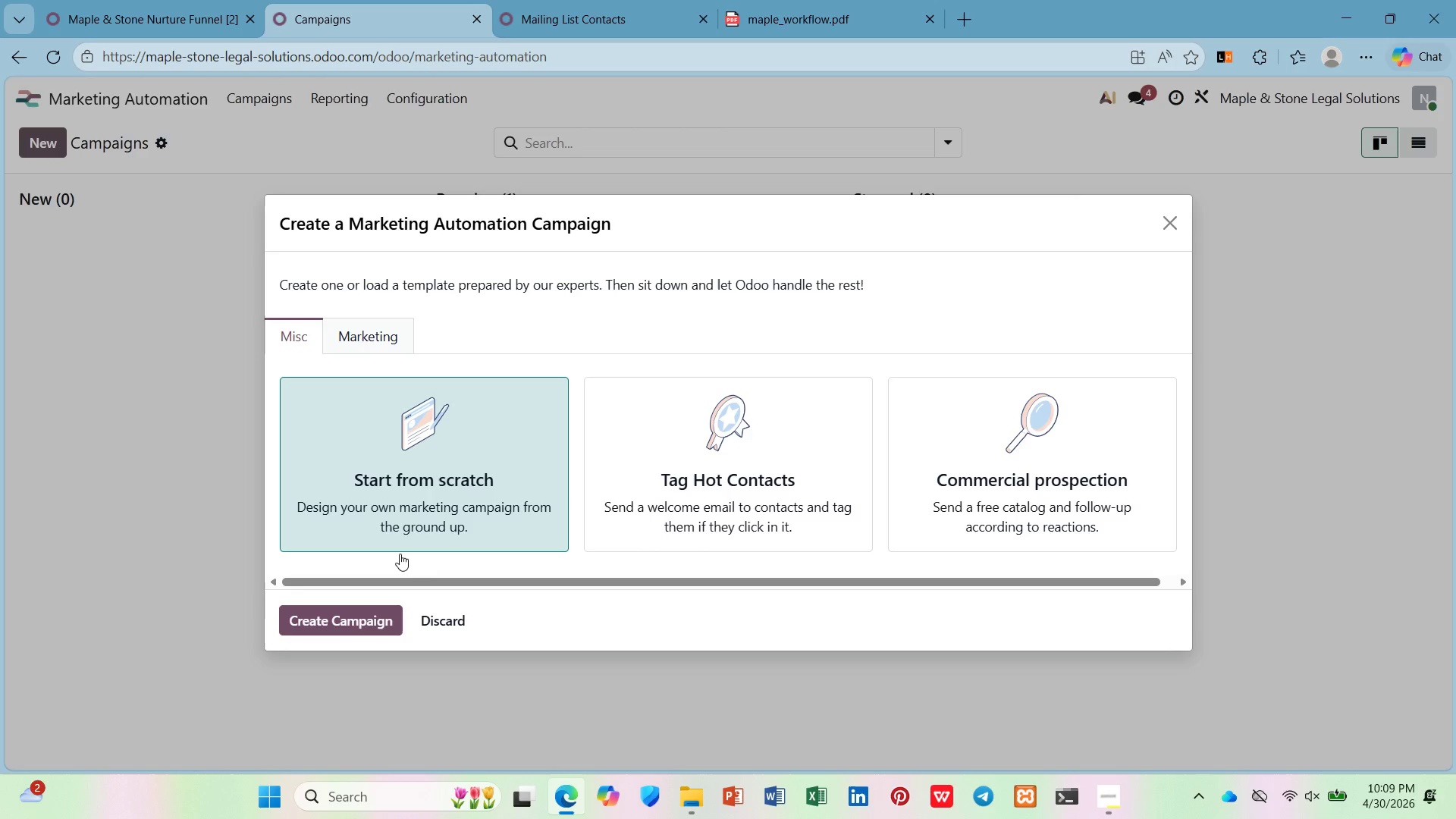 
left_click([656, 498])
 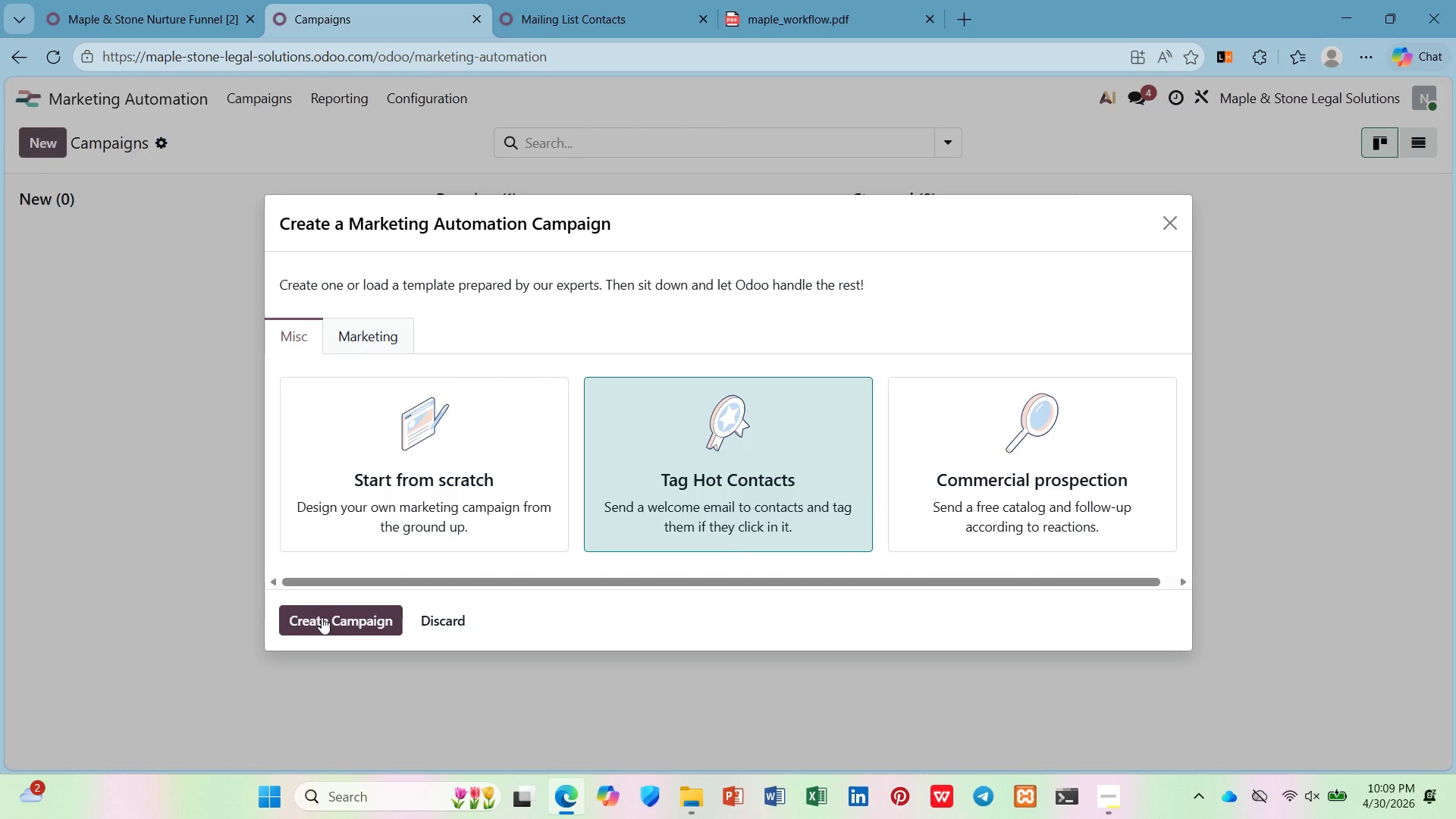 
left_click([320, 617])
 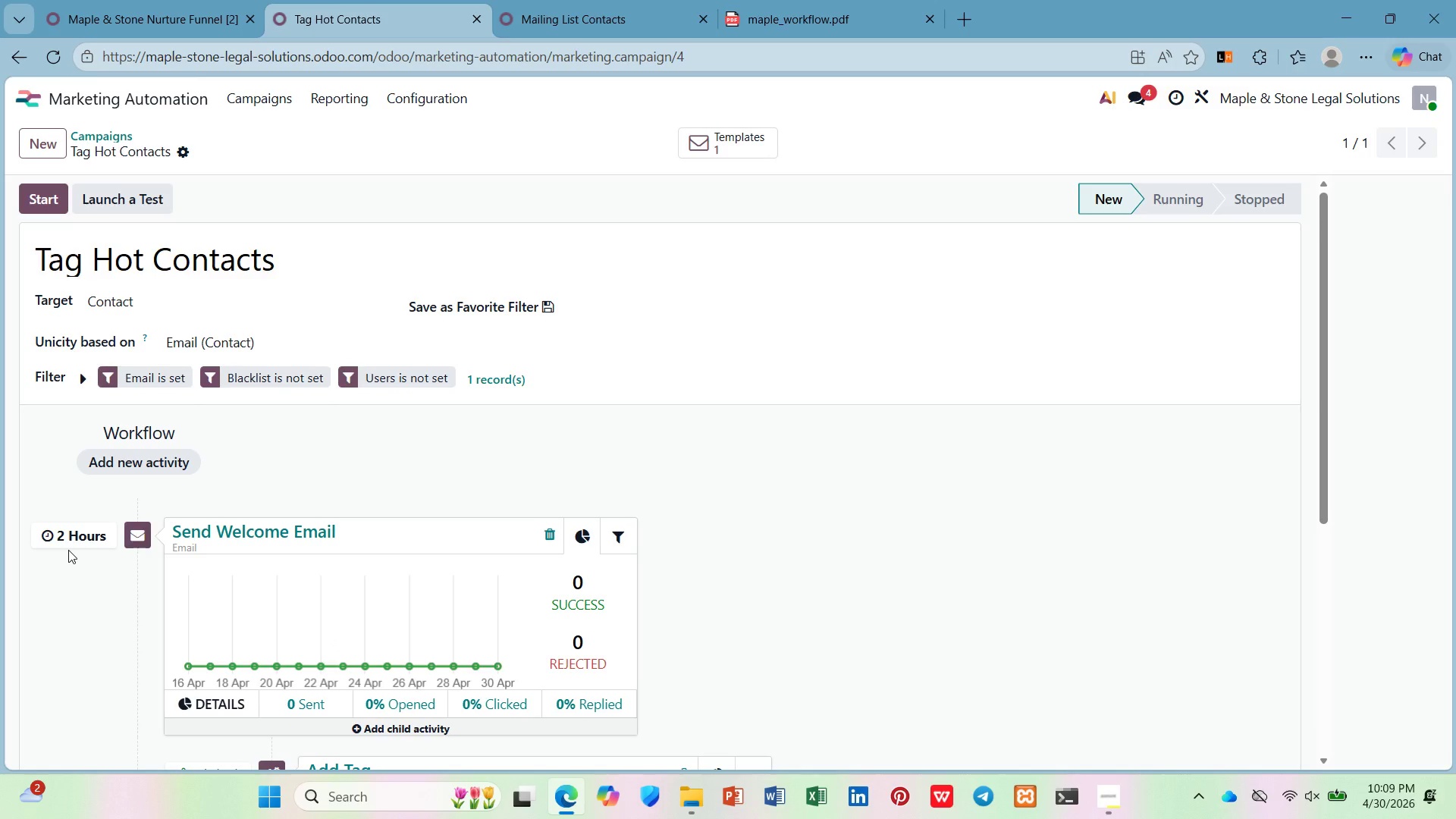 
wait(17.92)
 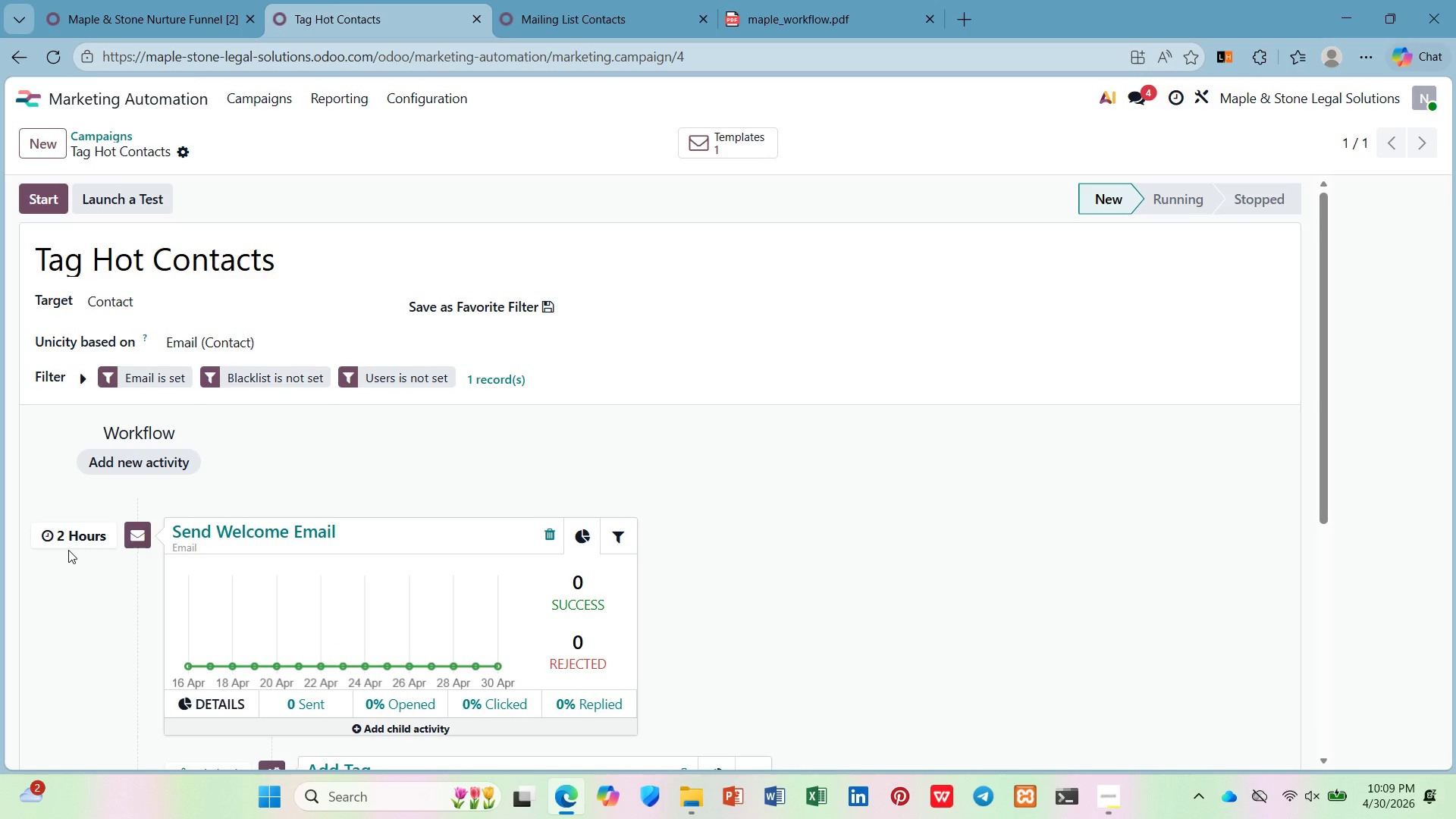 
left_click_drag(start_coordinate=[298, 270], to_coordinate=[0, 297])
 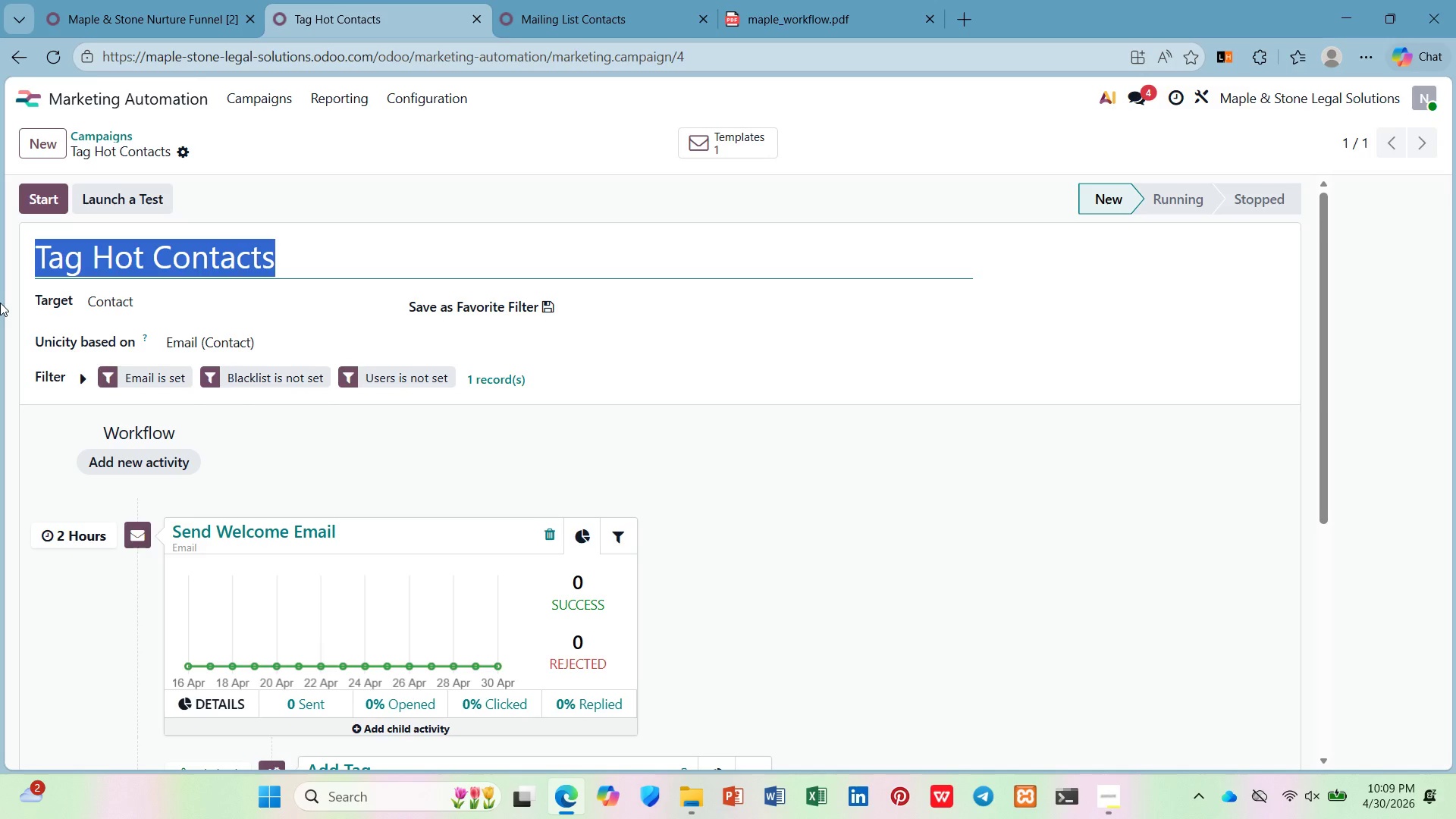 
type(Maple & Stone Funnel)
 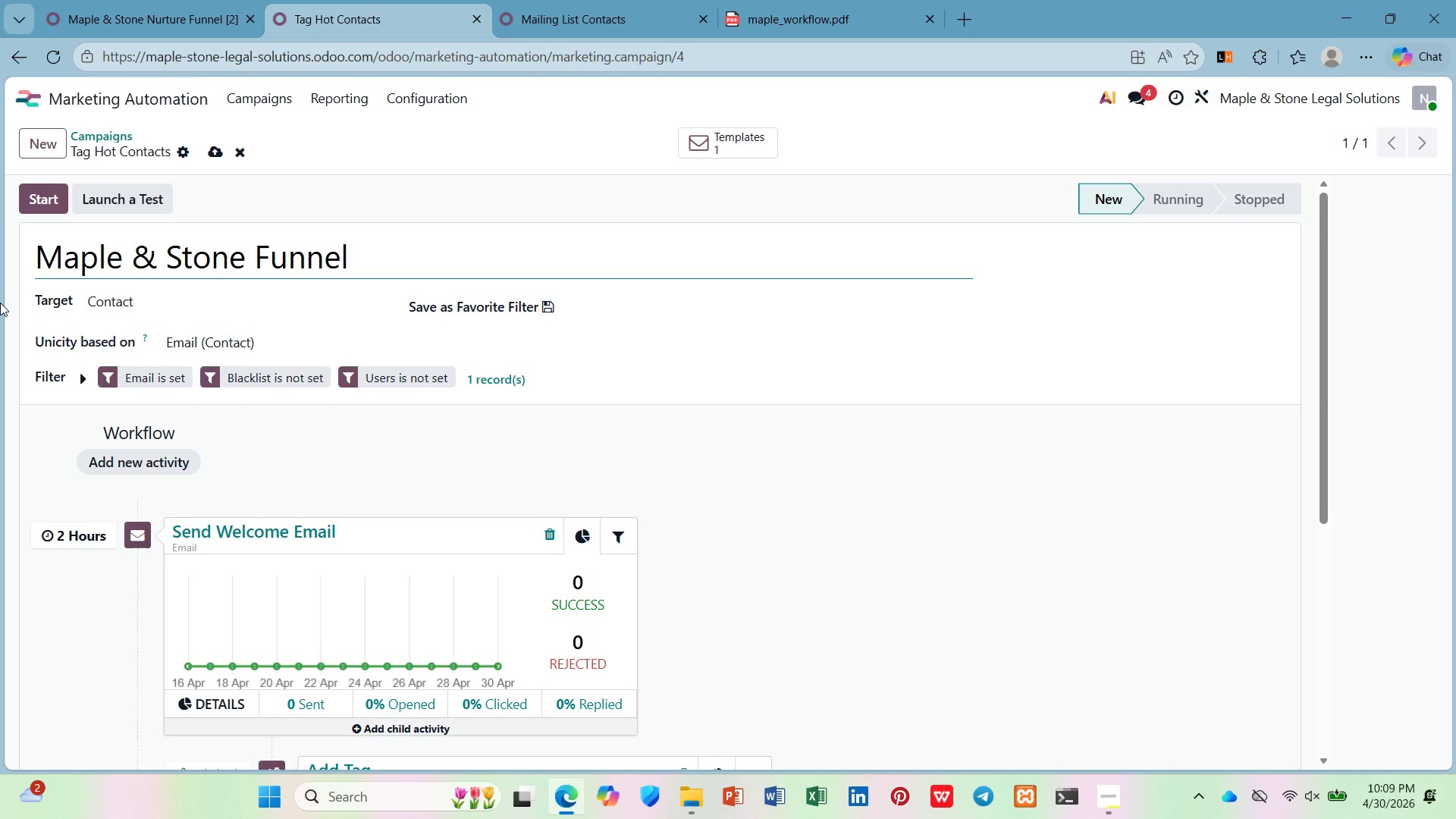 
left_click([127, 307])
 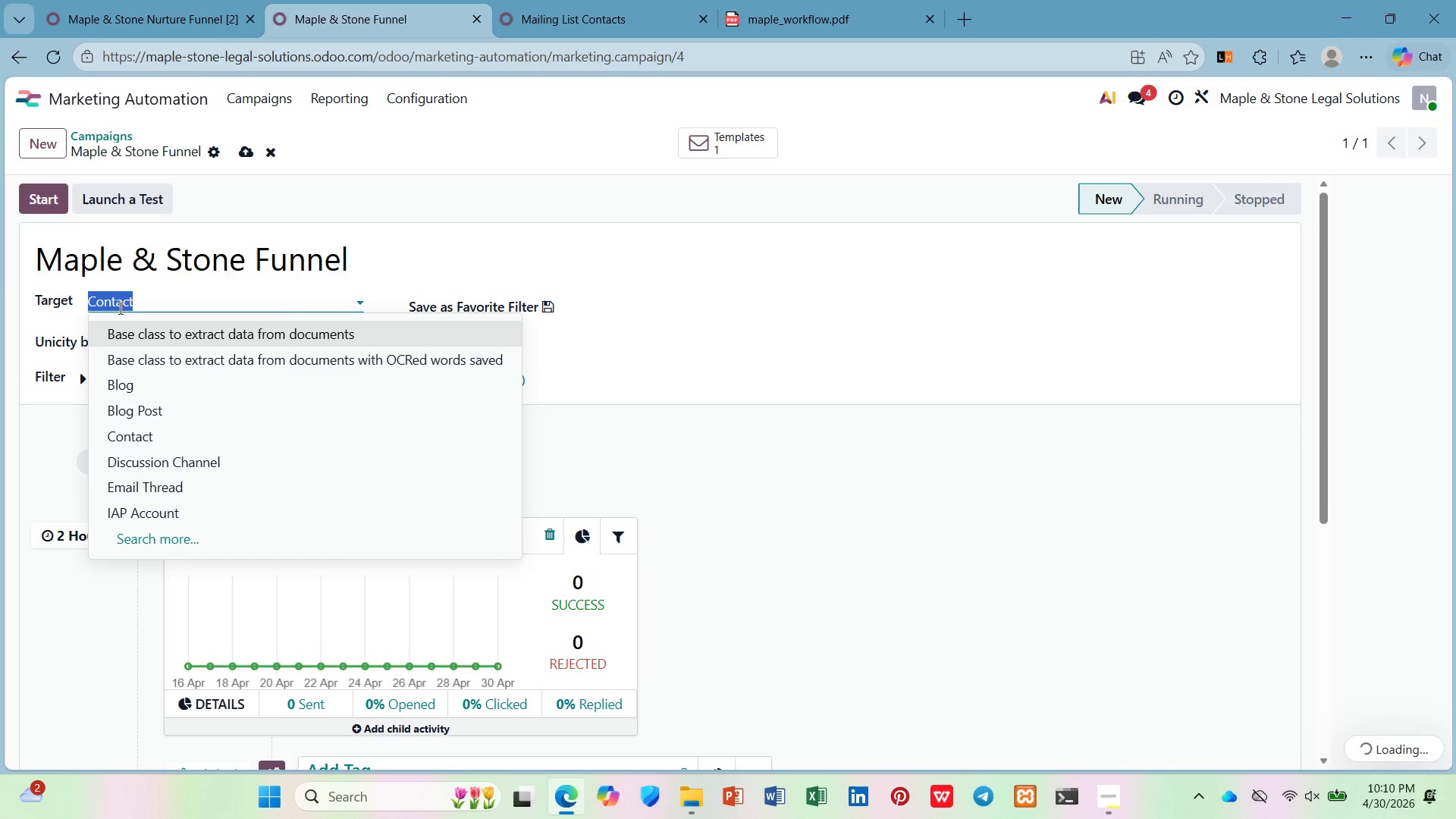 
type(am)
key(Backspace)
key(Backspace)
type(mai)
 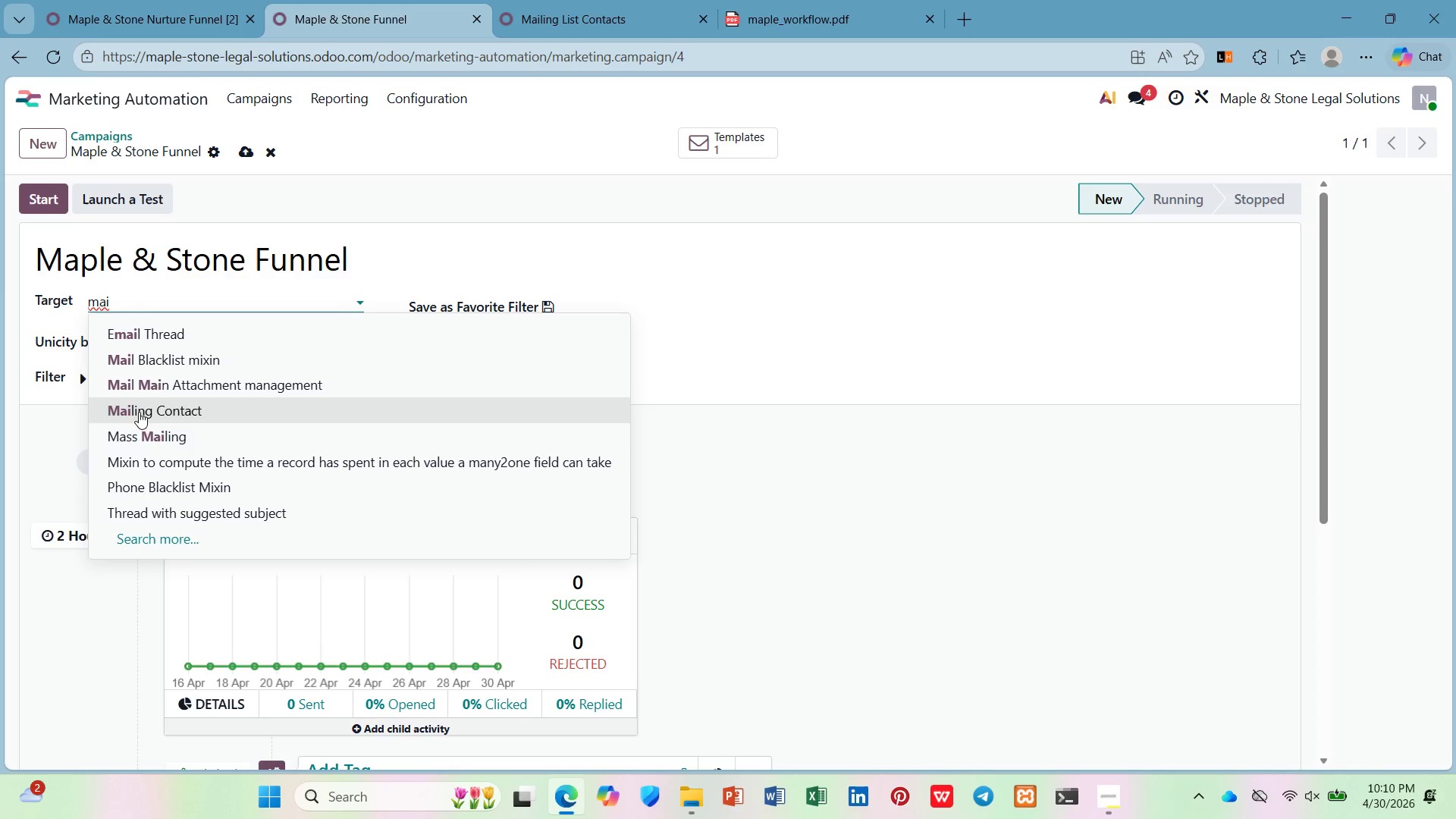 
left_click([173, 391])
 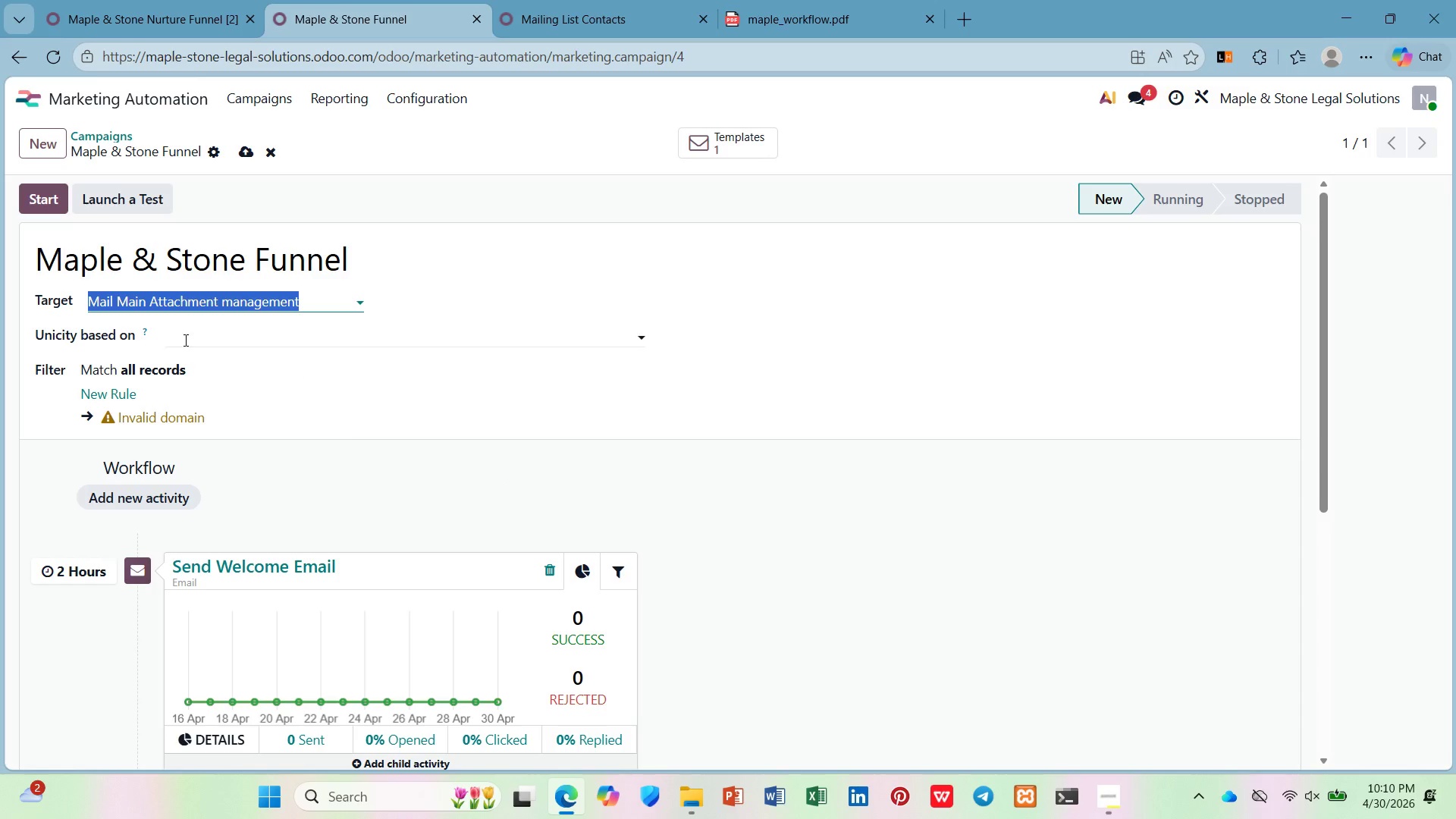 
left_click([200, 301])
 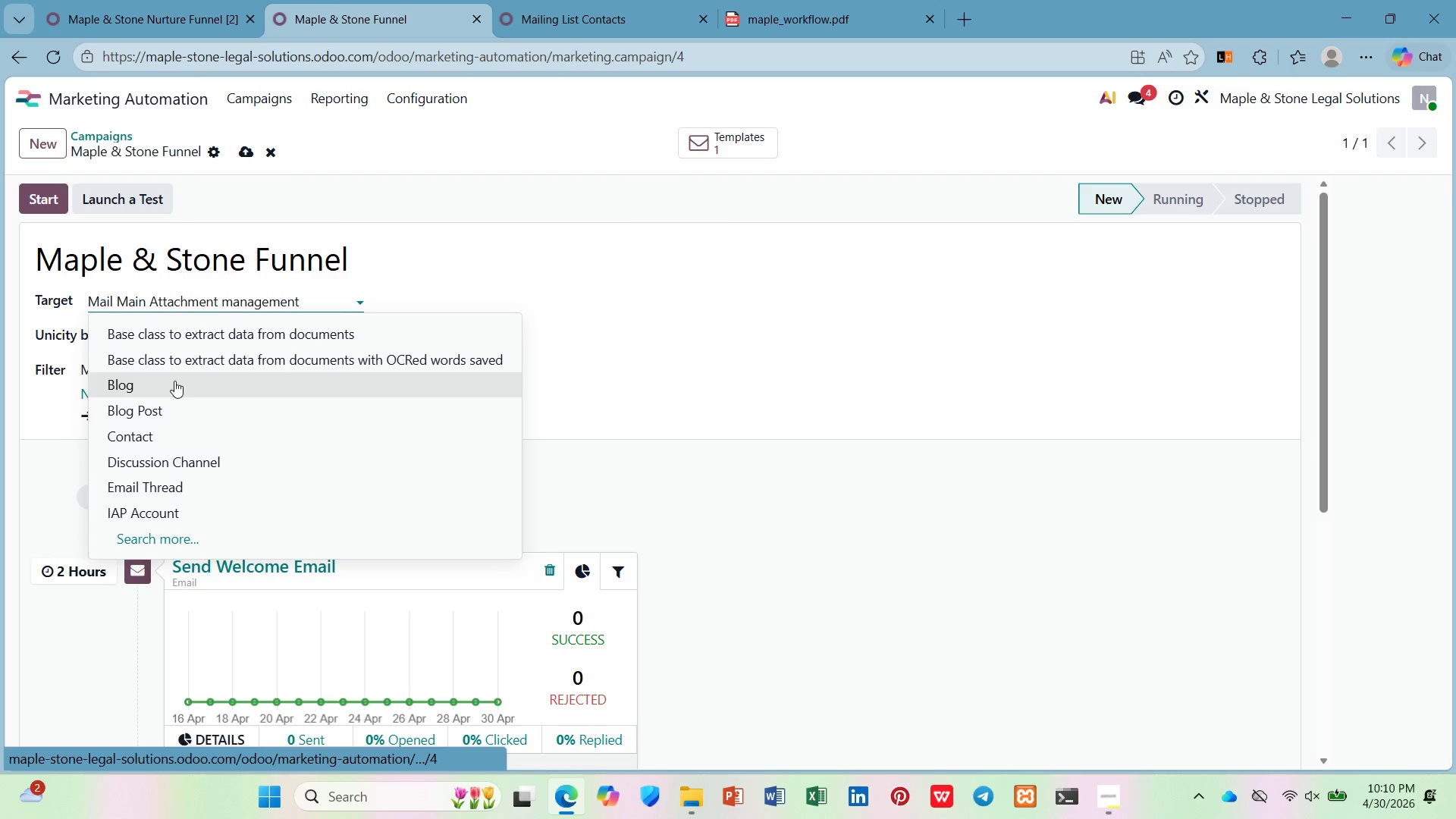 
hold_key(key=Backspace, duration=1.11)
 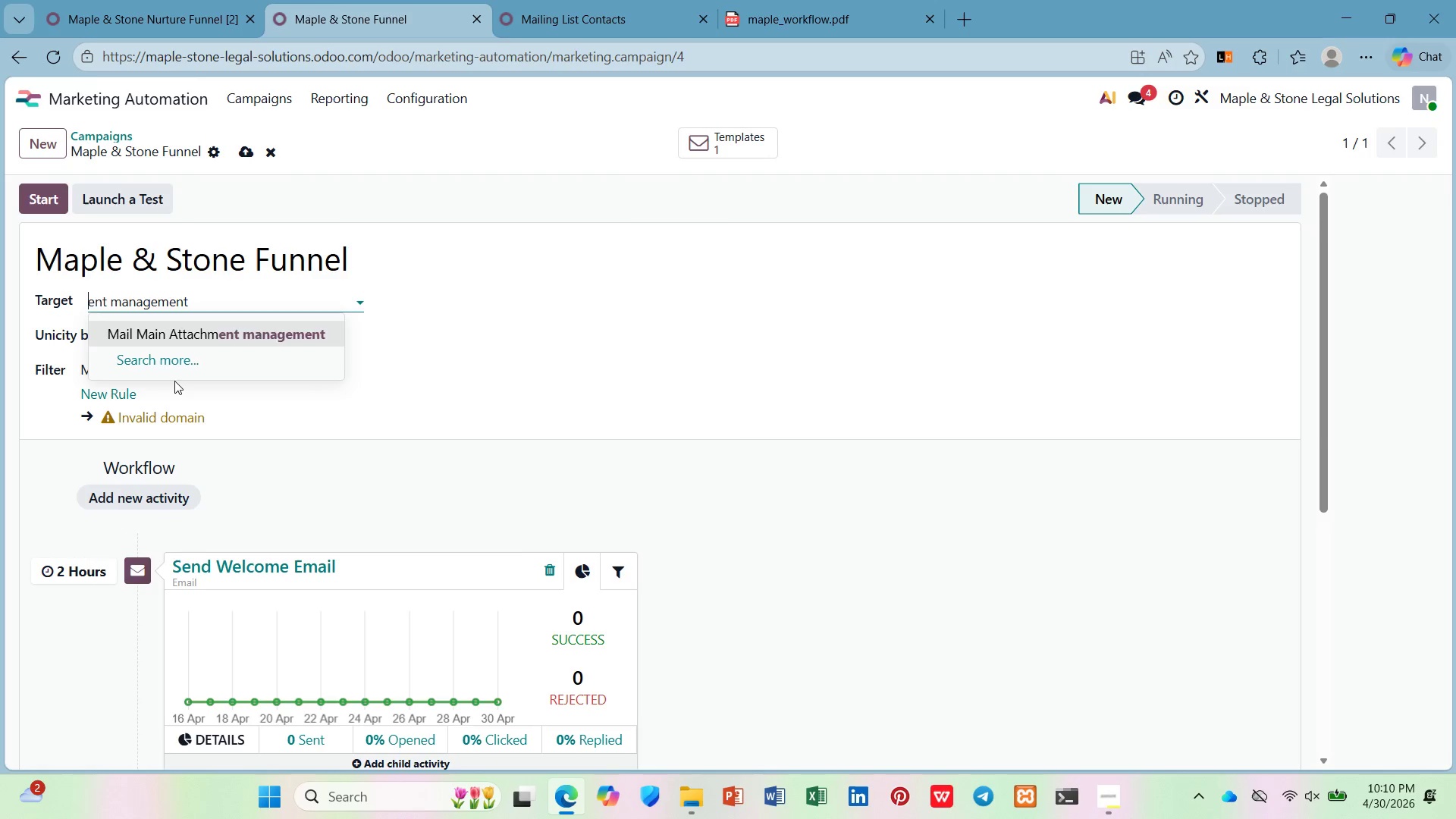 
key(ArrowDown)
 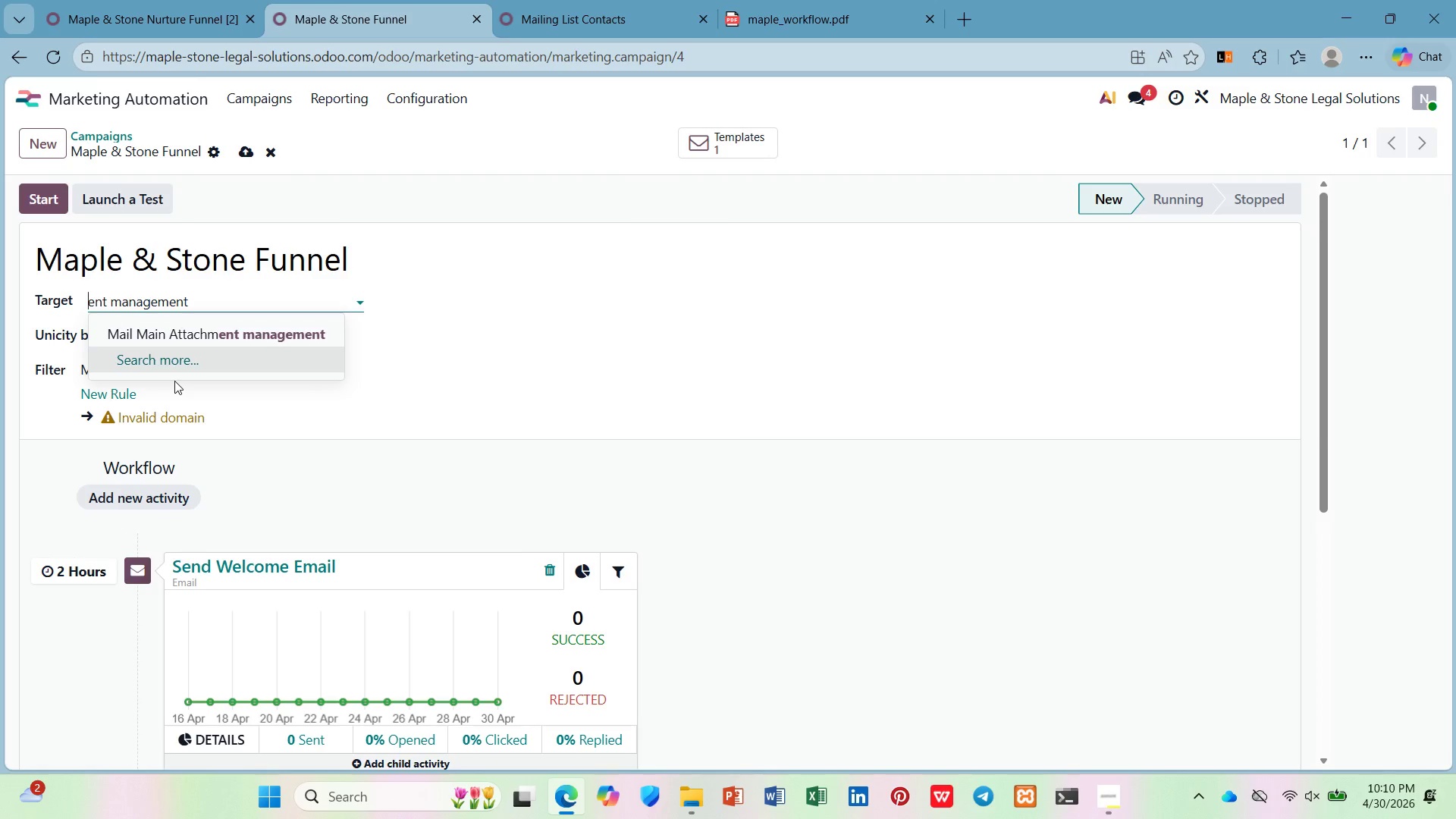 
key(ArrowDown)
 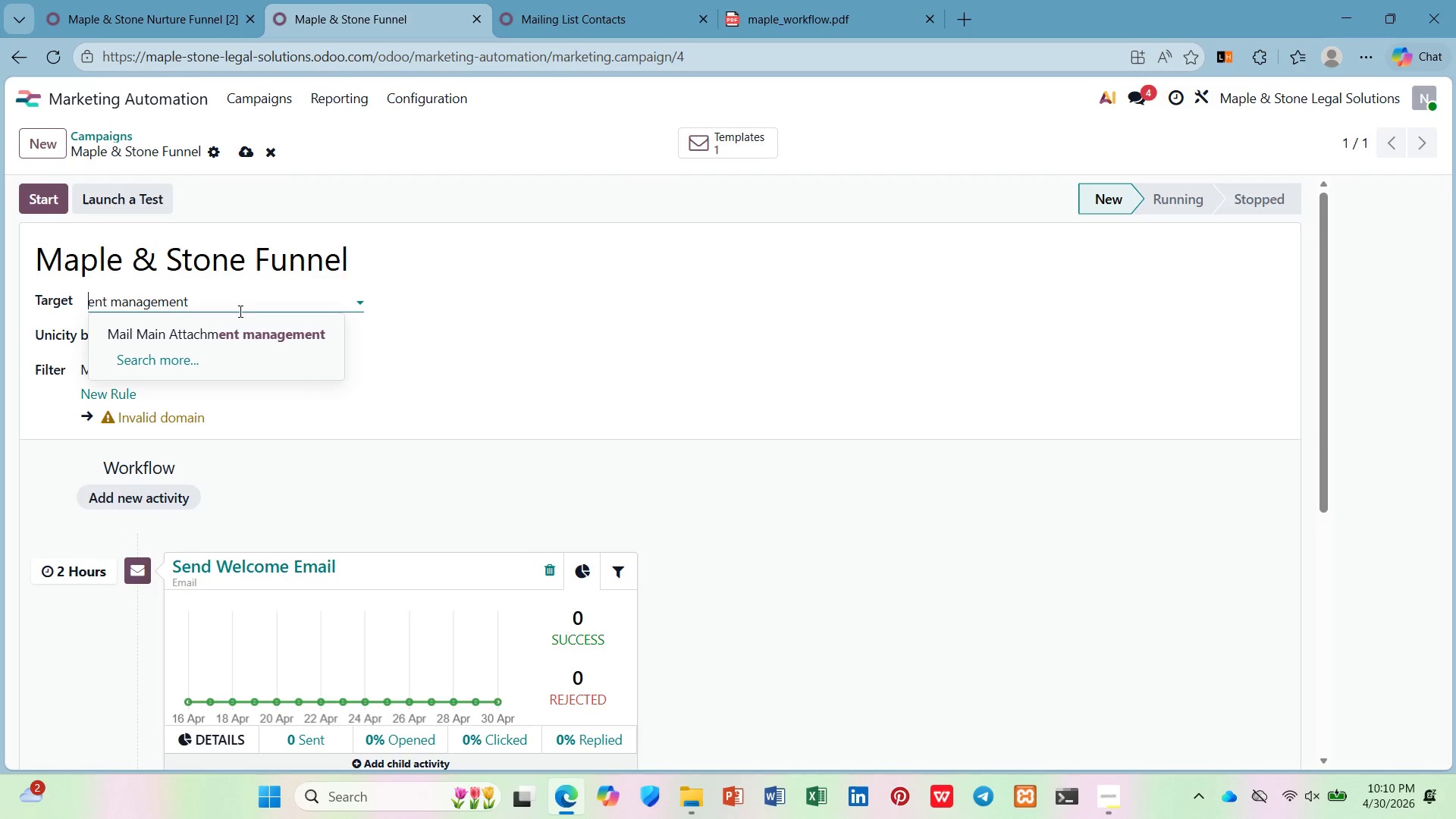 
left_click([230, 301])
 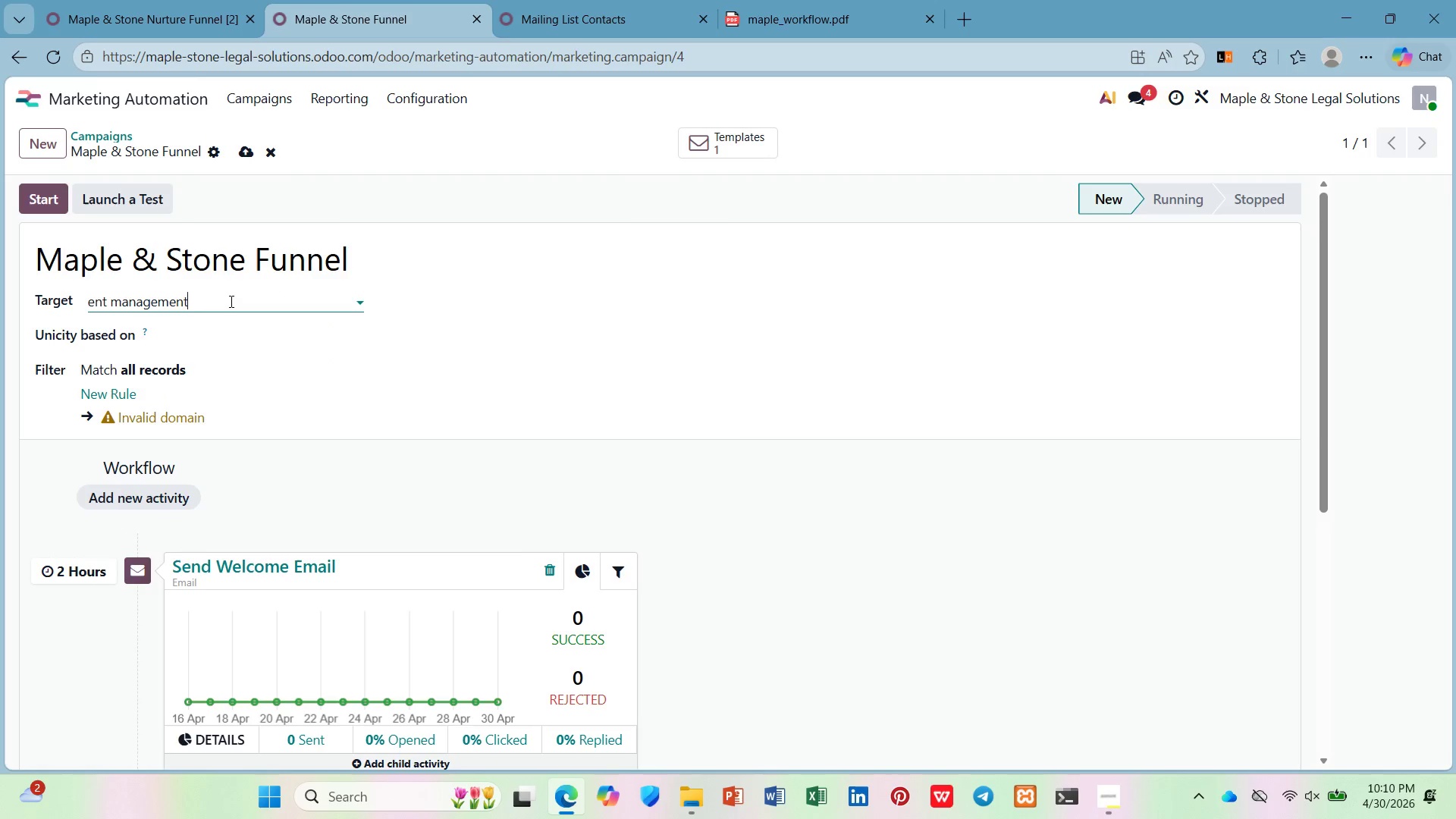 
hold_key(key=Backspace, duration=0.92)
 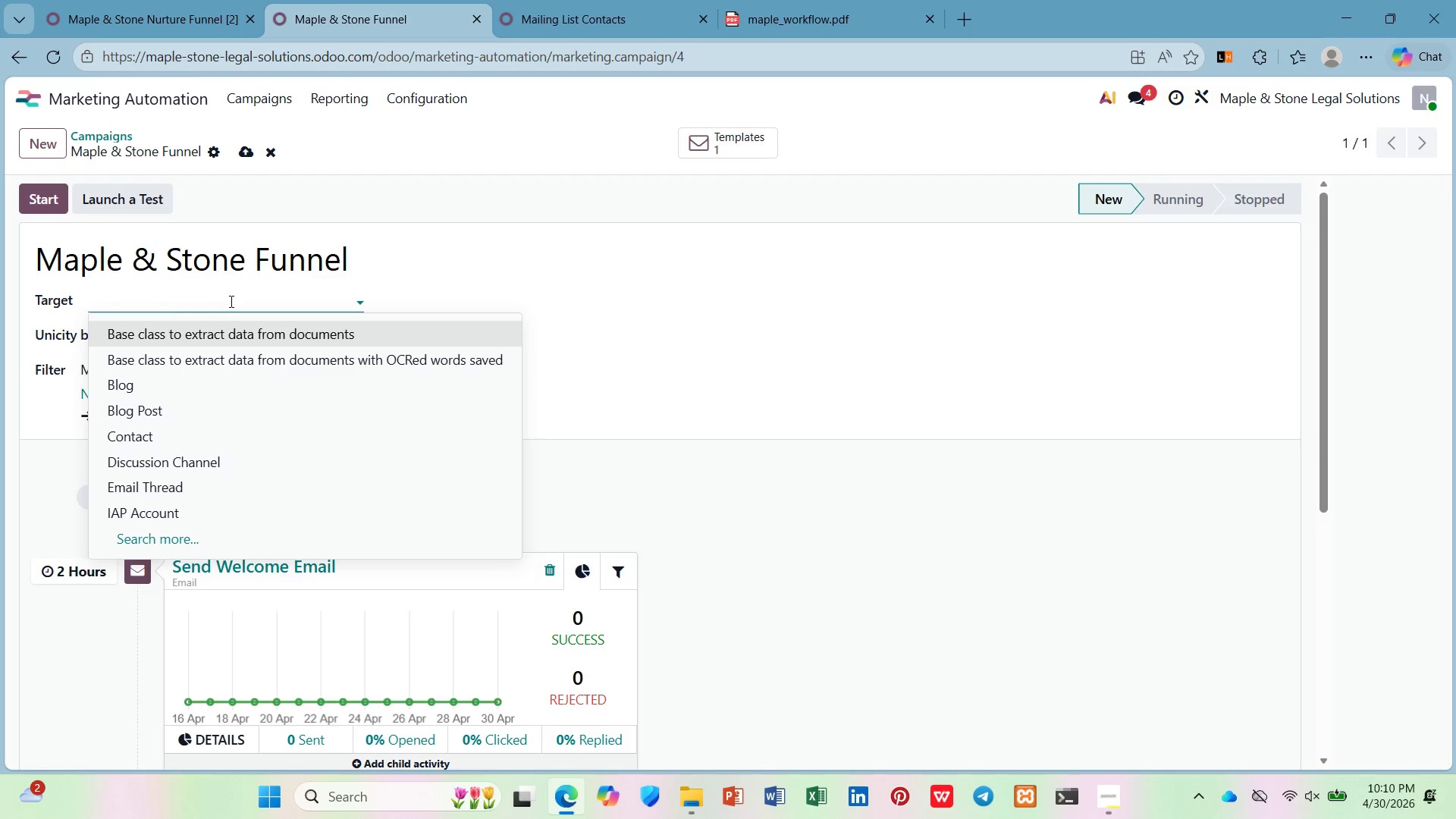 
type(main)
key(Backspace)
type(l)
 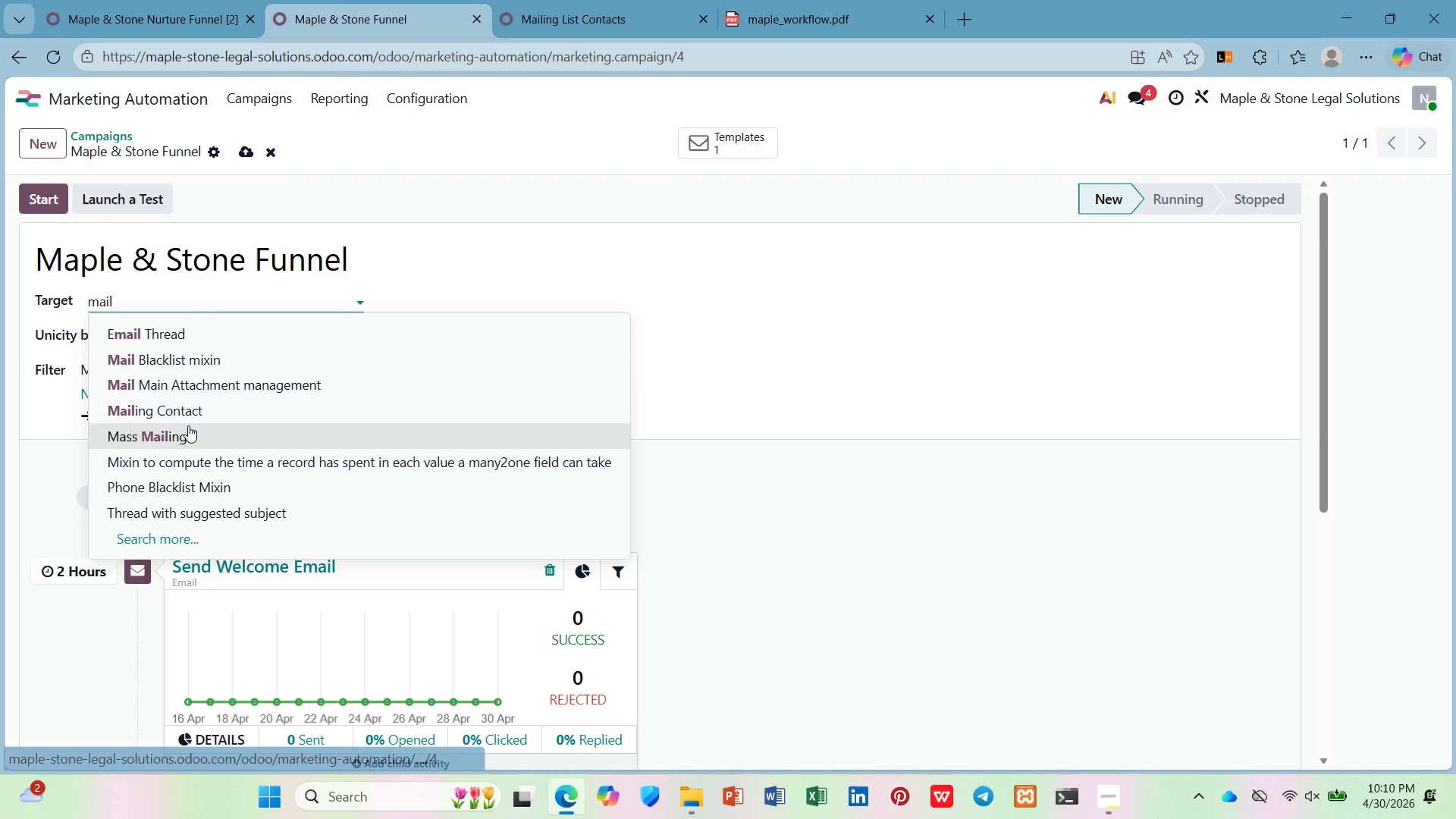 
left_click([195, 412])
 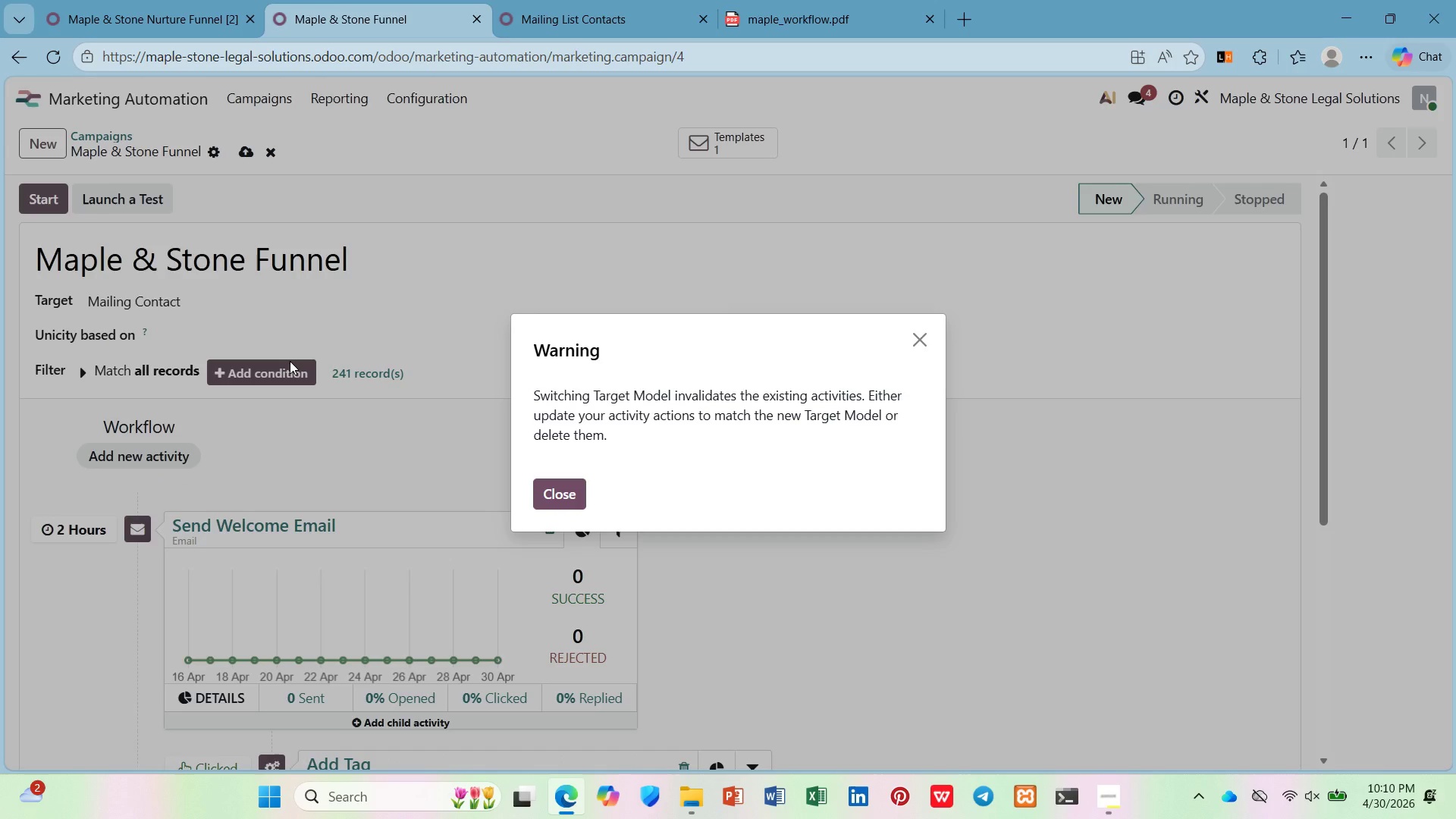 
wait(8.81)
 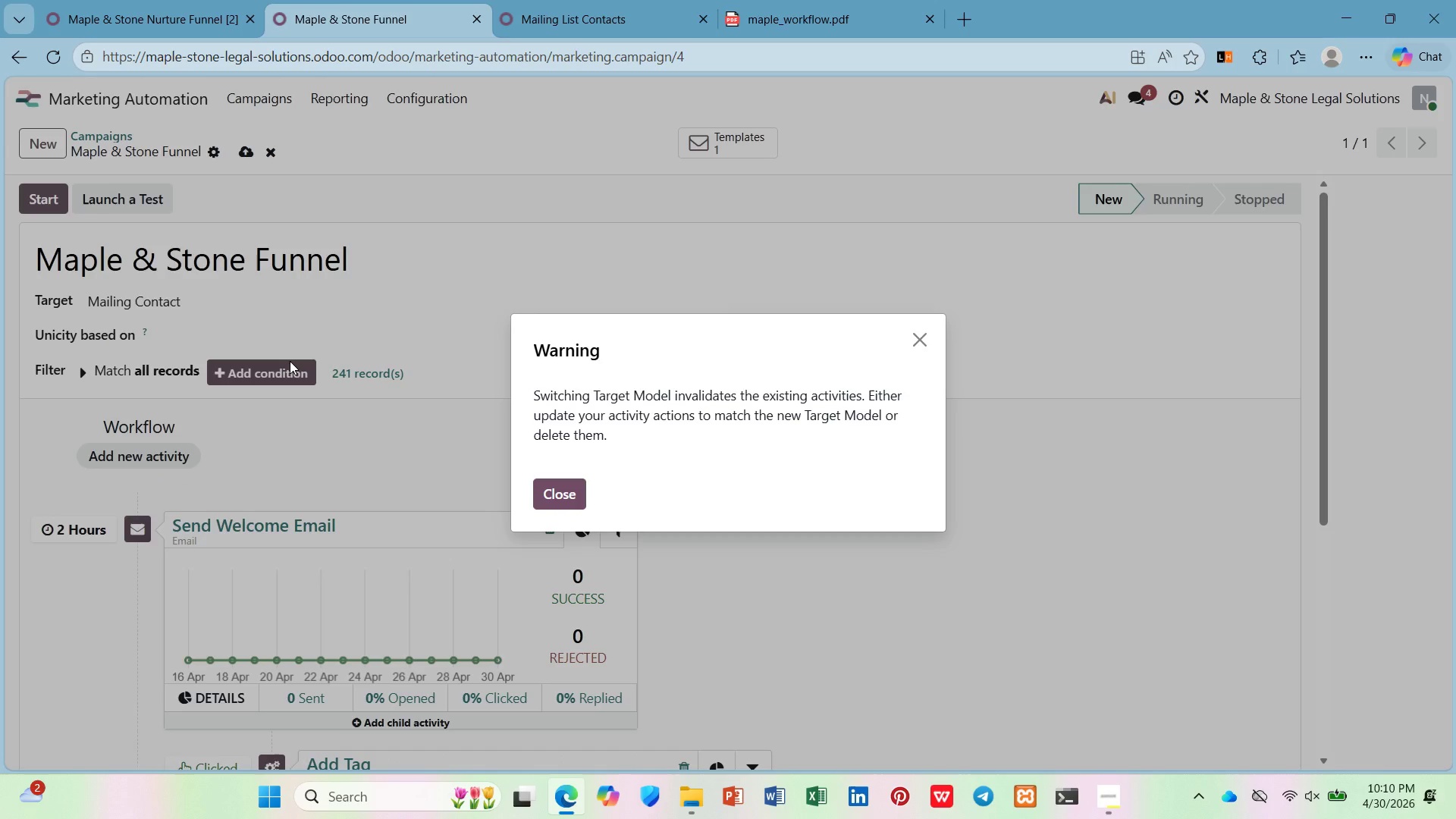 
left_click([549, 503])
 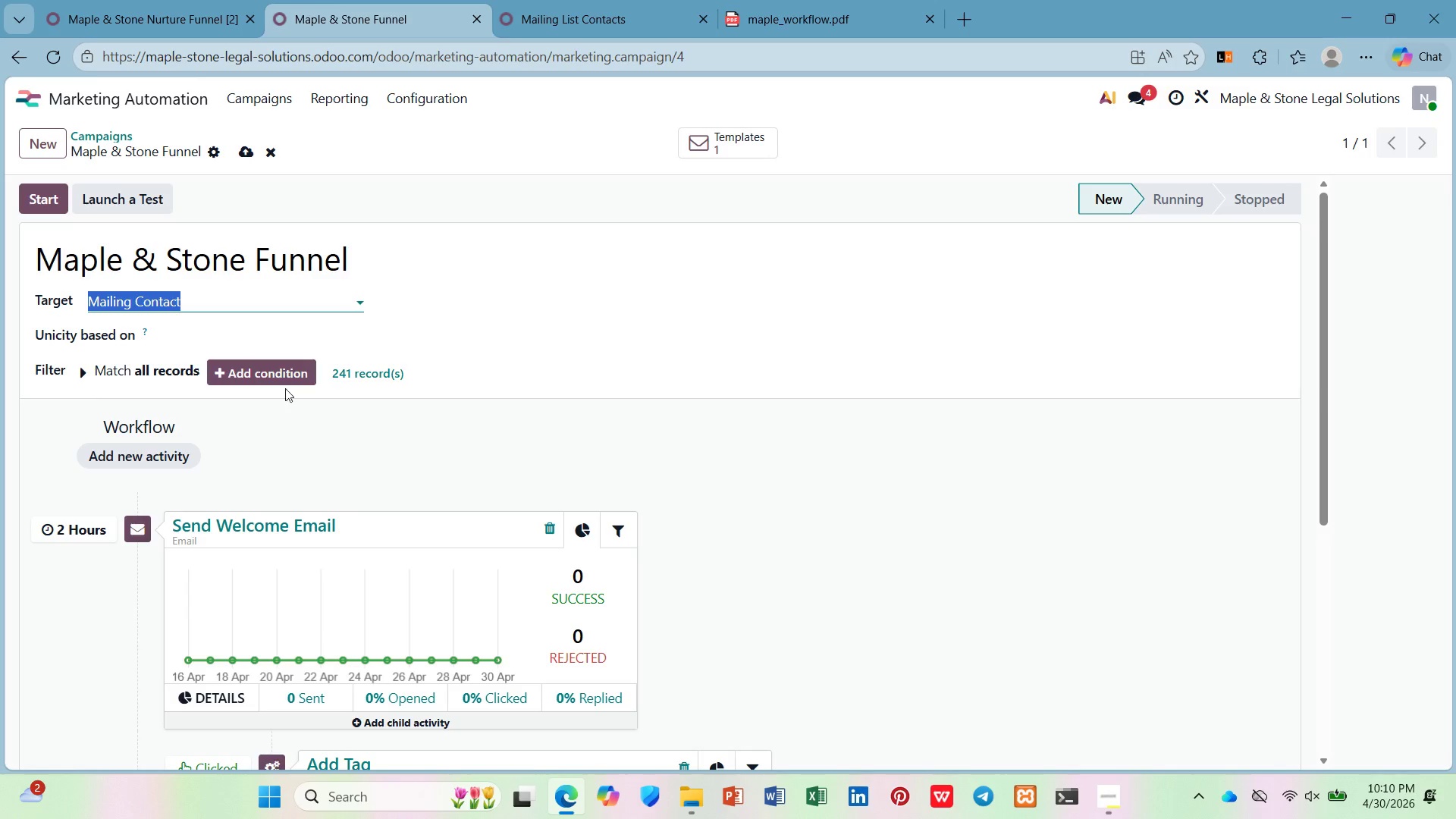 
mouse_move([380, 352])
 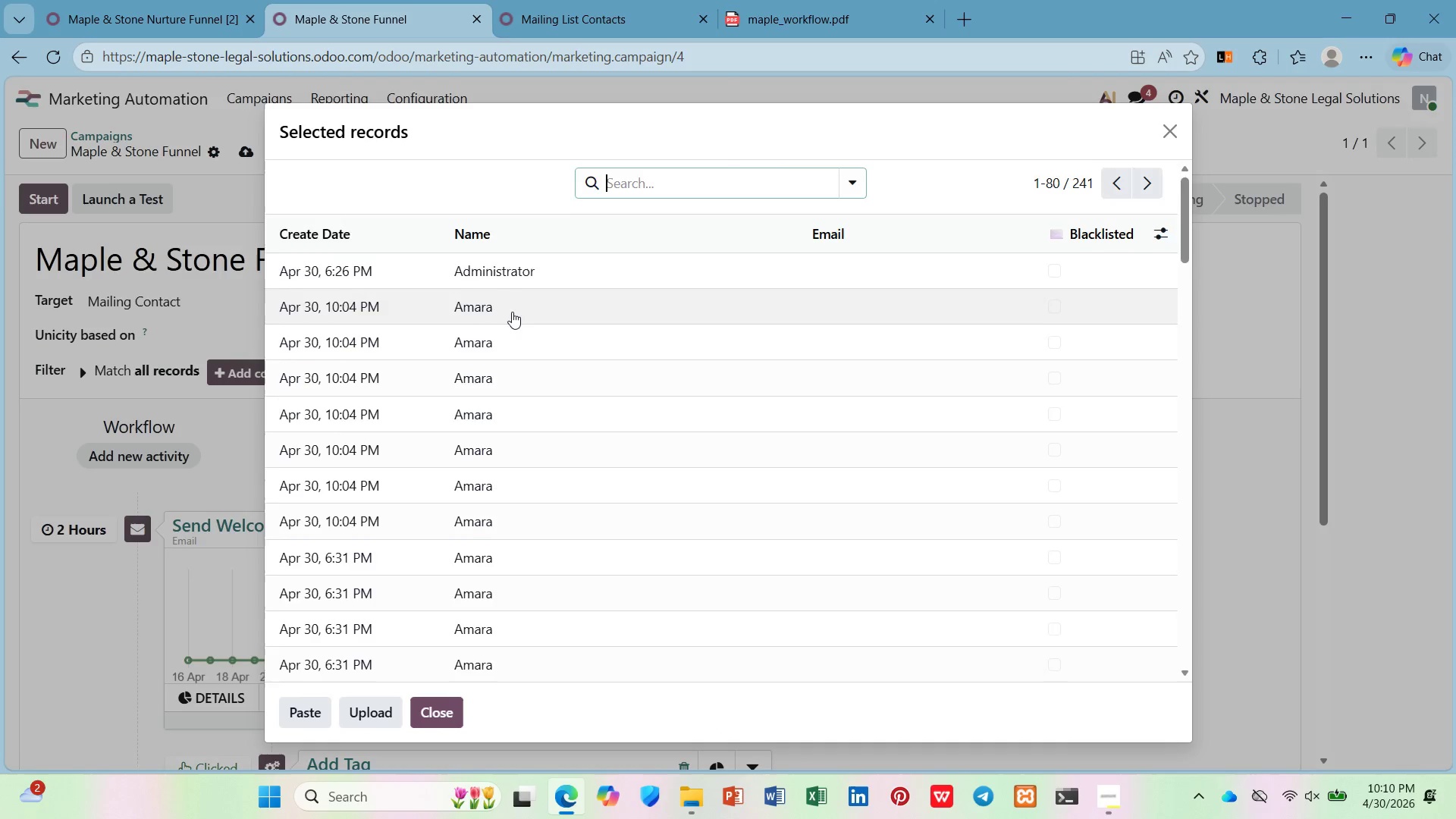 
scroll: coordinate [502, 318], scroll_direction: down, amount: 39.0
 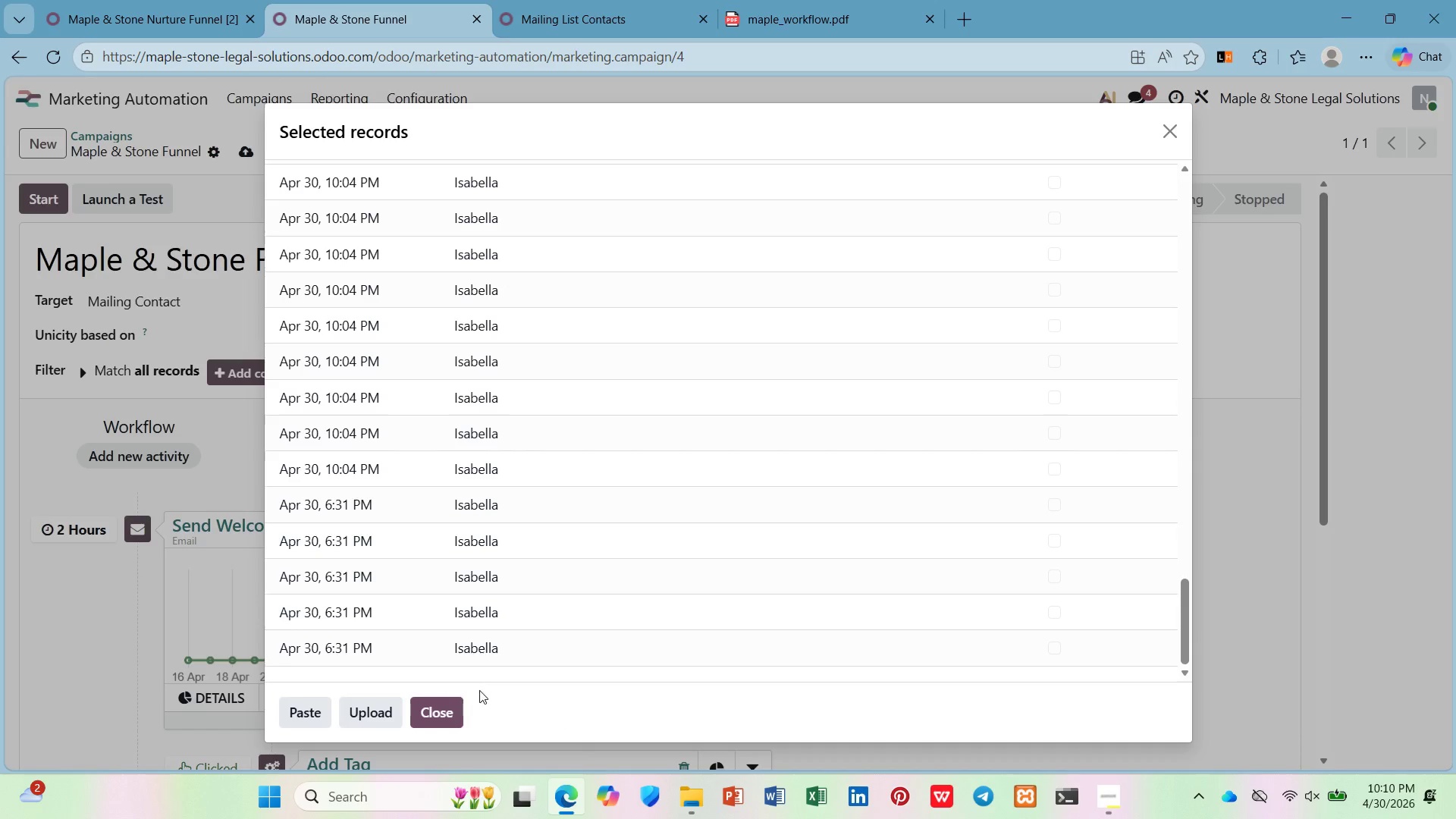 
left_click([453, 704])
 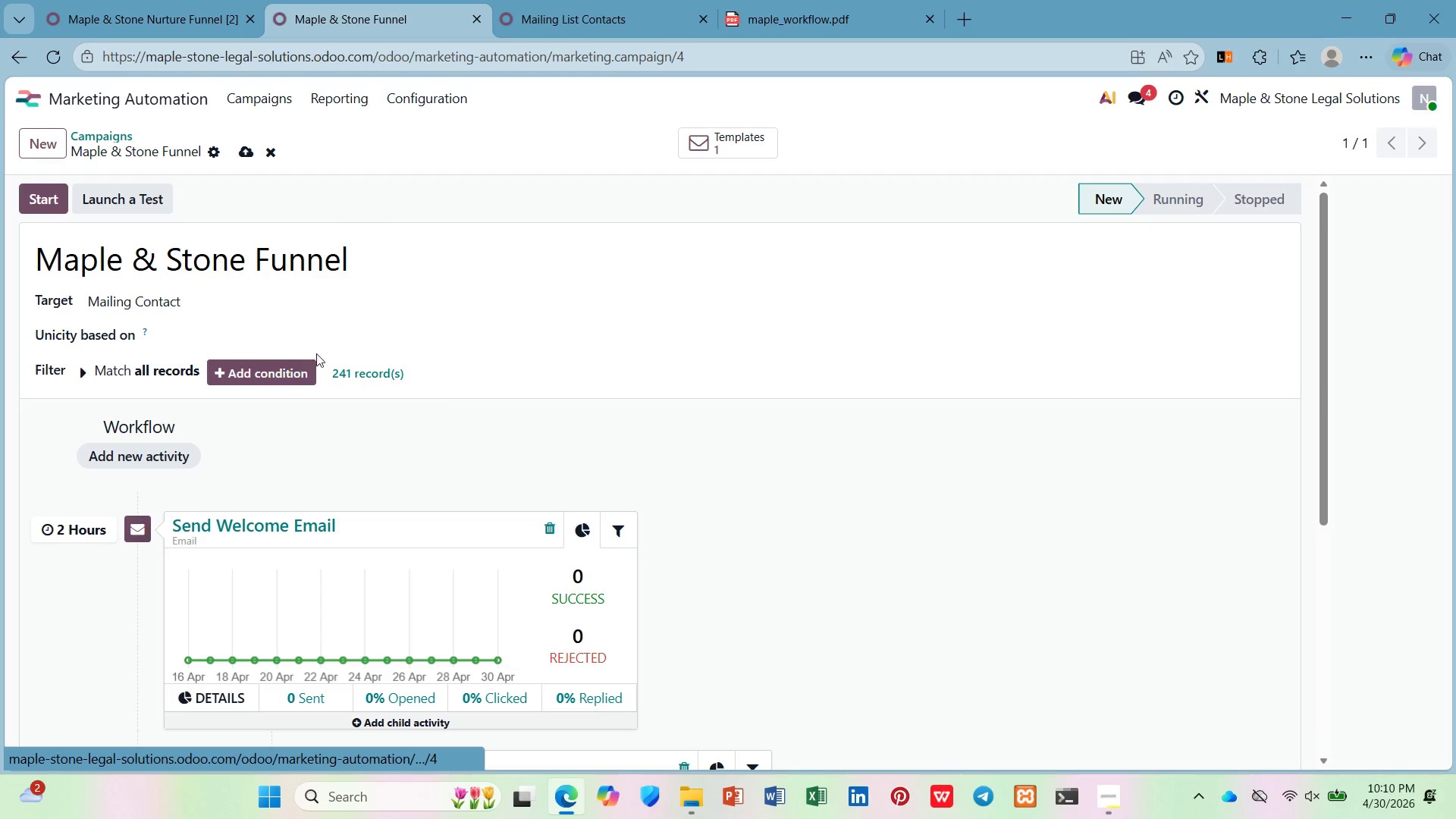 
mouse_move([318, 359])
 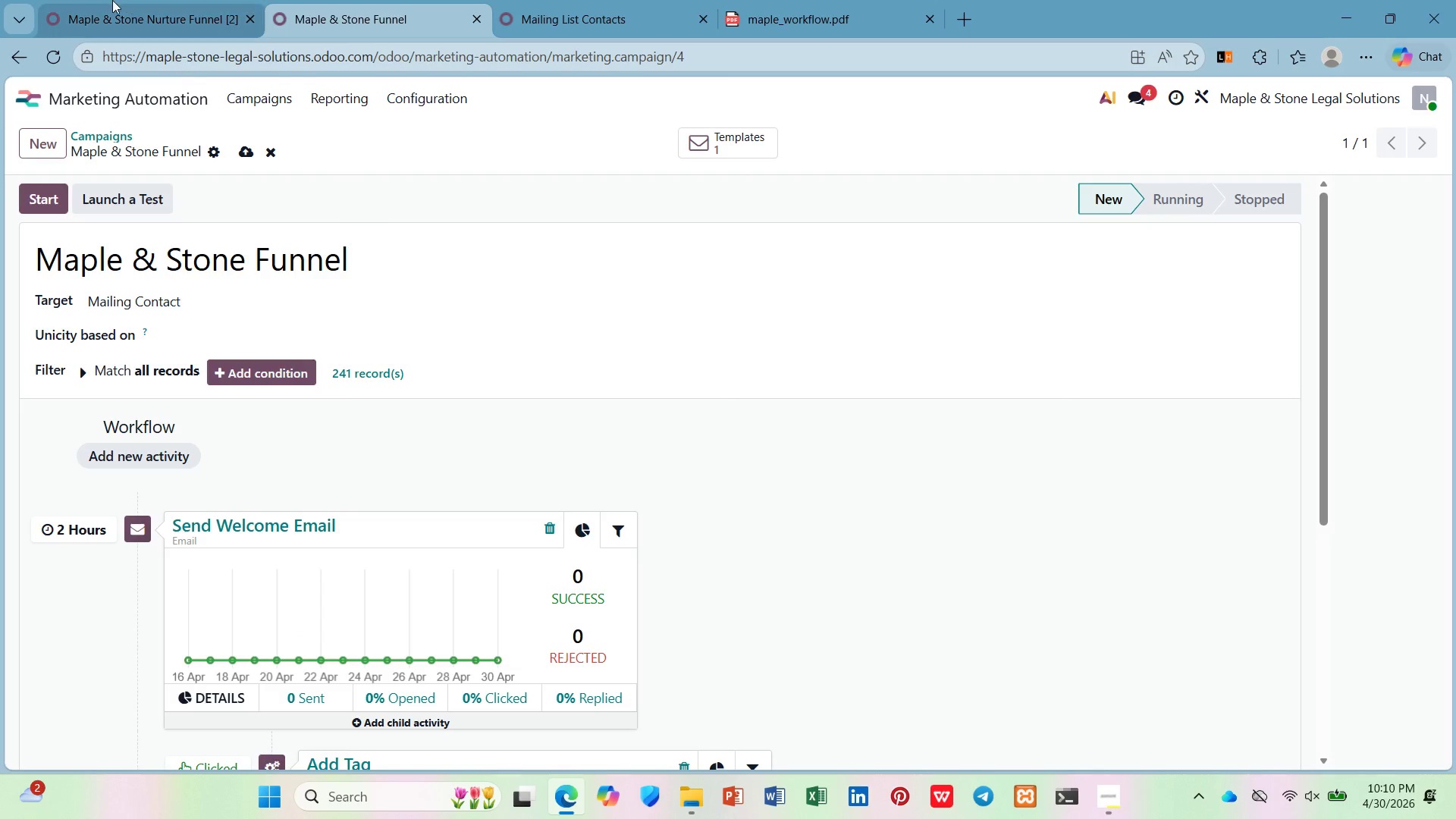 
left_click([111, 0])
 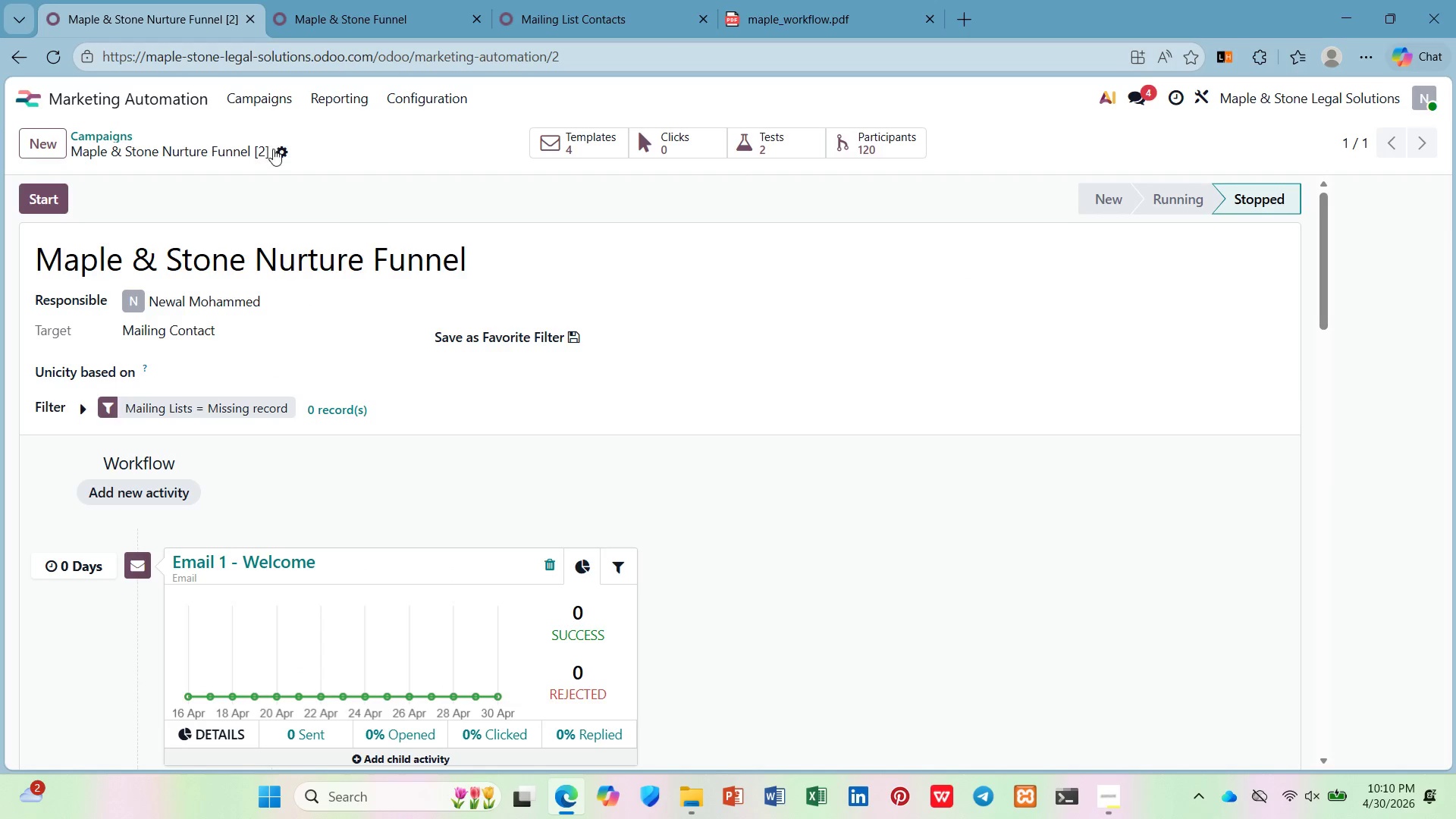 
left_click([302, 30])
 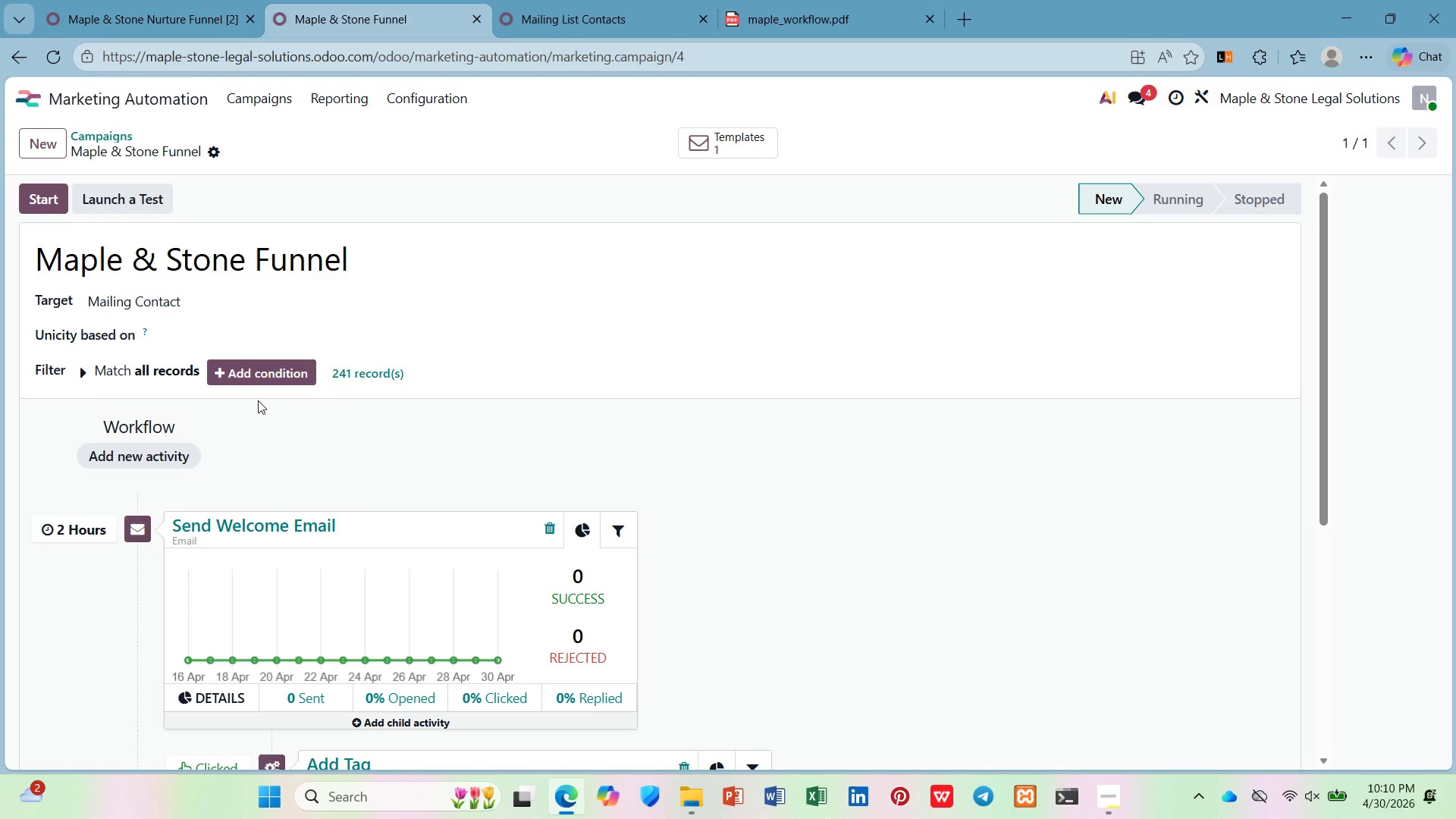 
left_click([149, 296])
 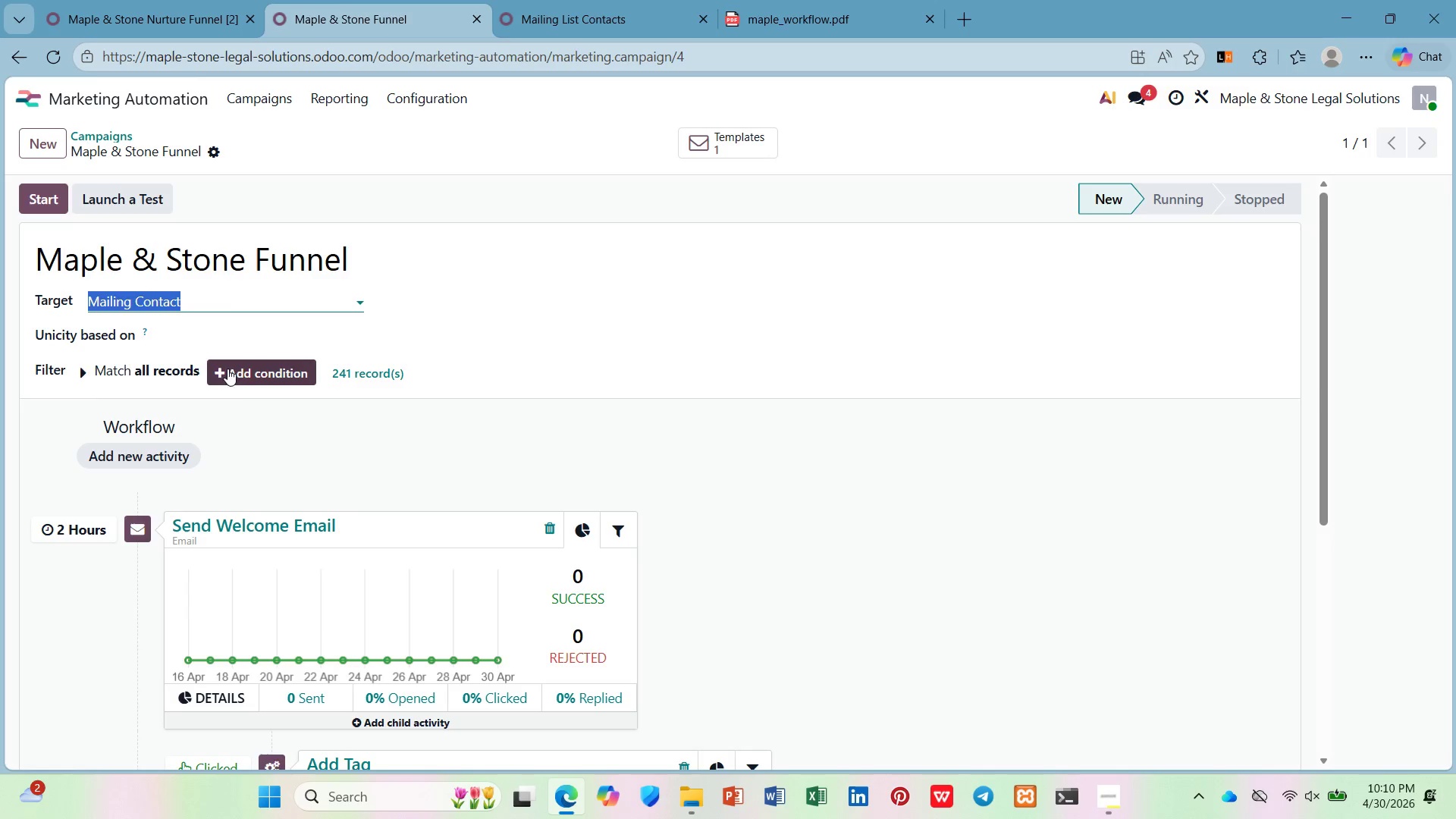 
left_click([234, 376])
 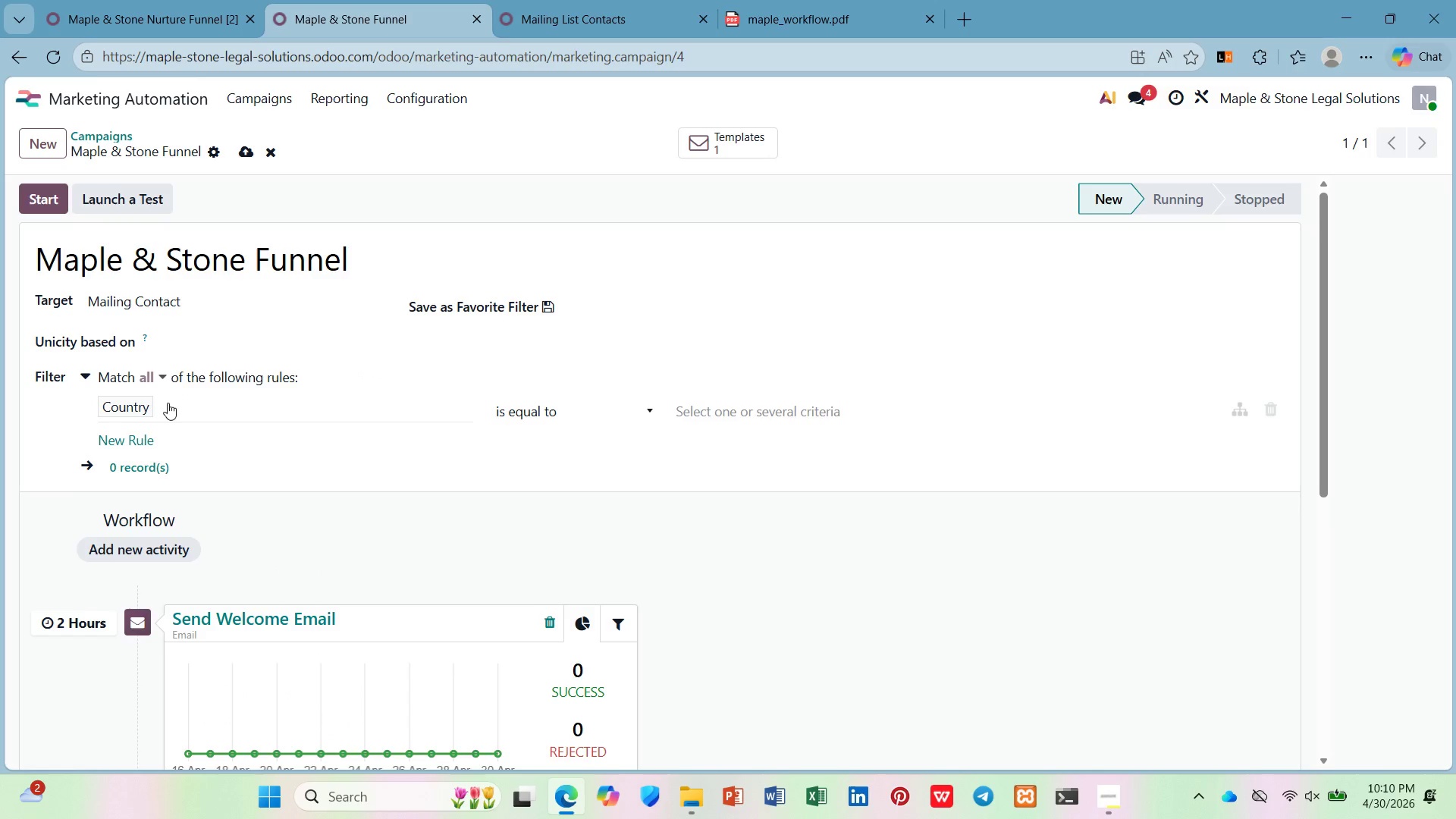 
left_click([164, 403])
 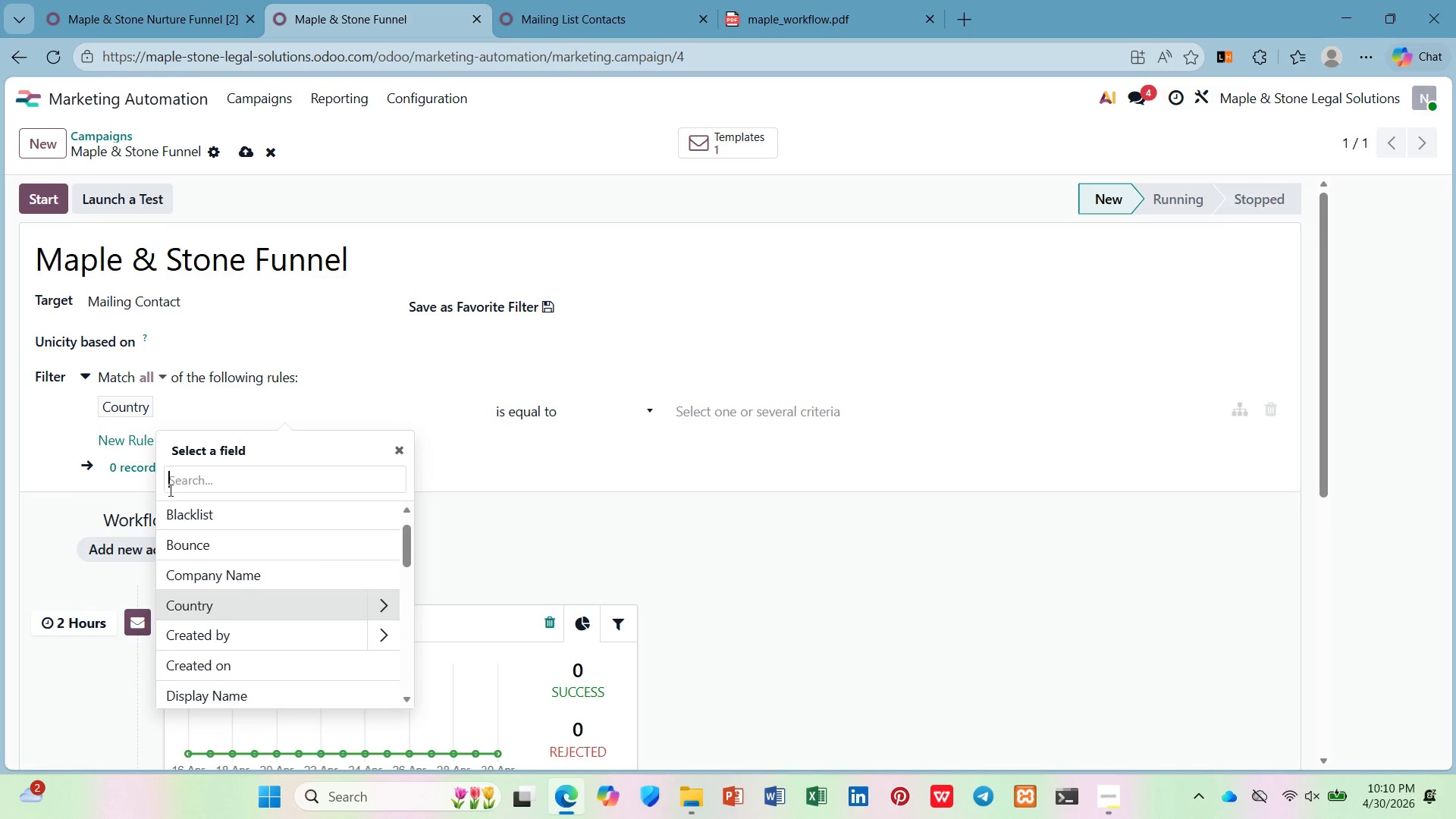 
hold_key(key=M, duration=0.36)
 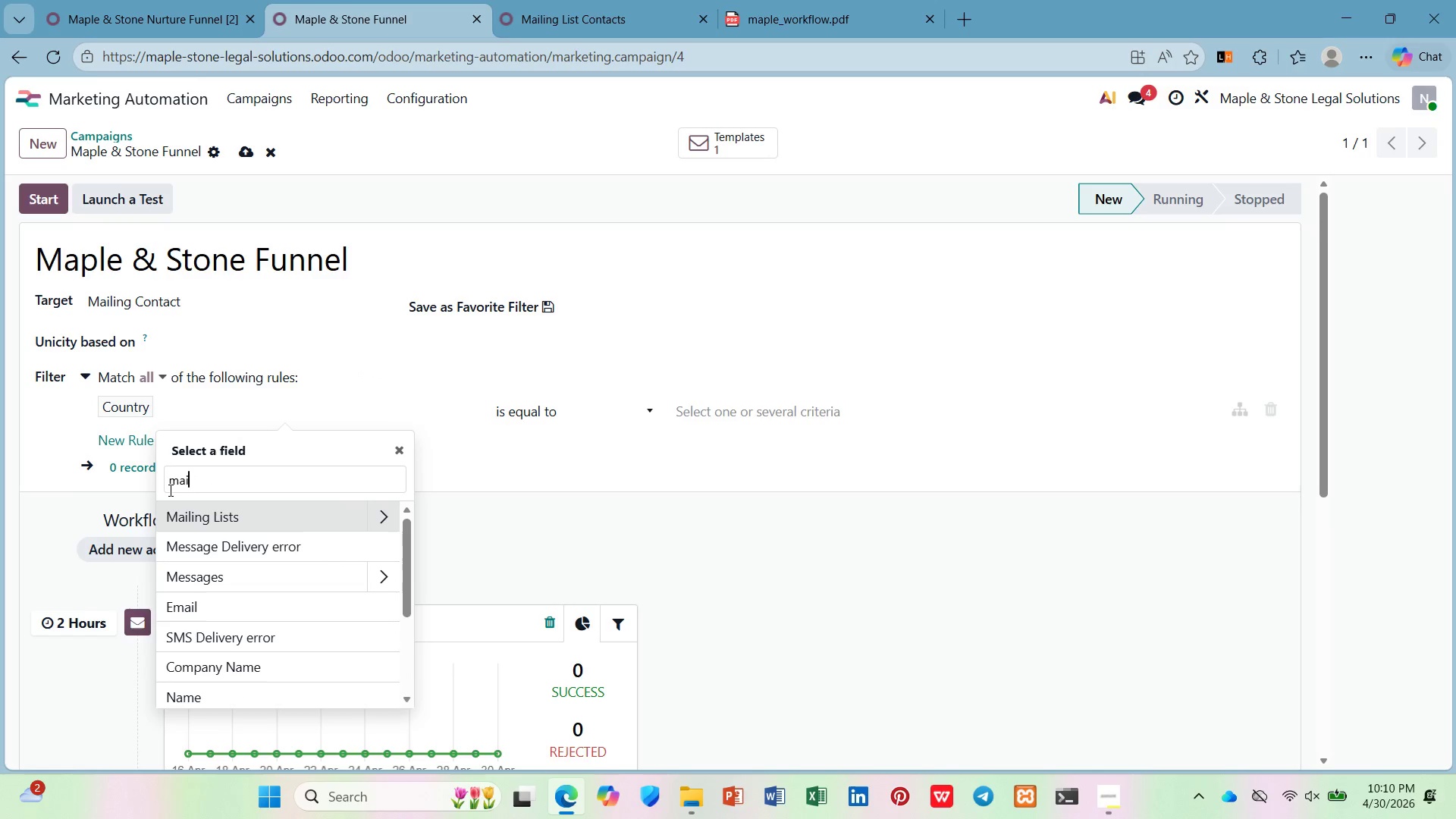 
type(ail)
 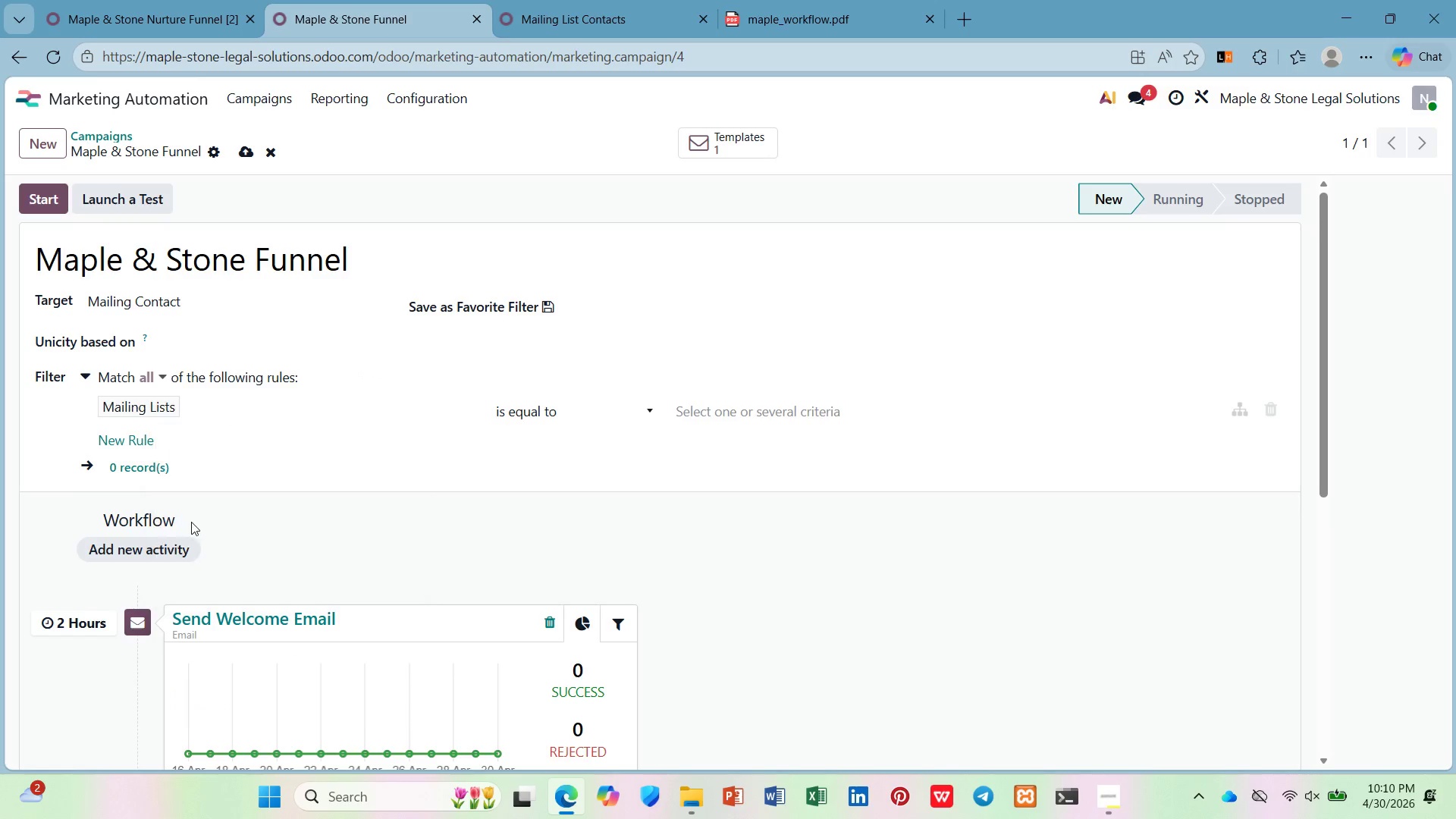 
left_click([815, 418])
 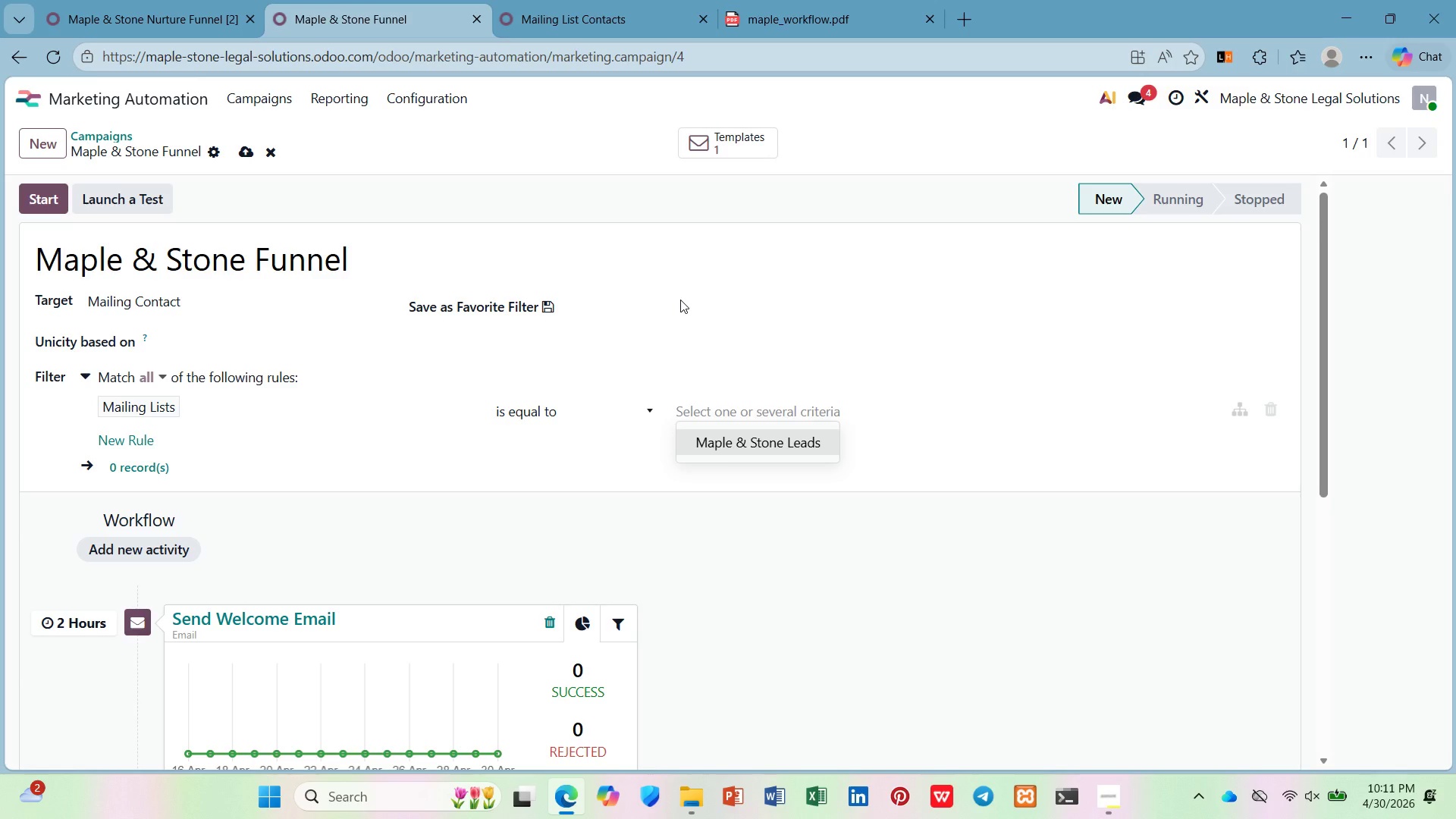 
left_click([746, 446])
 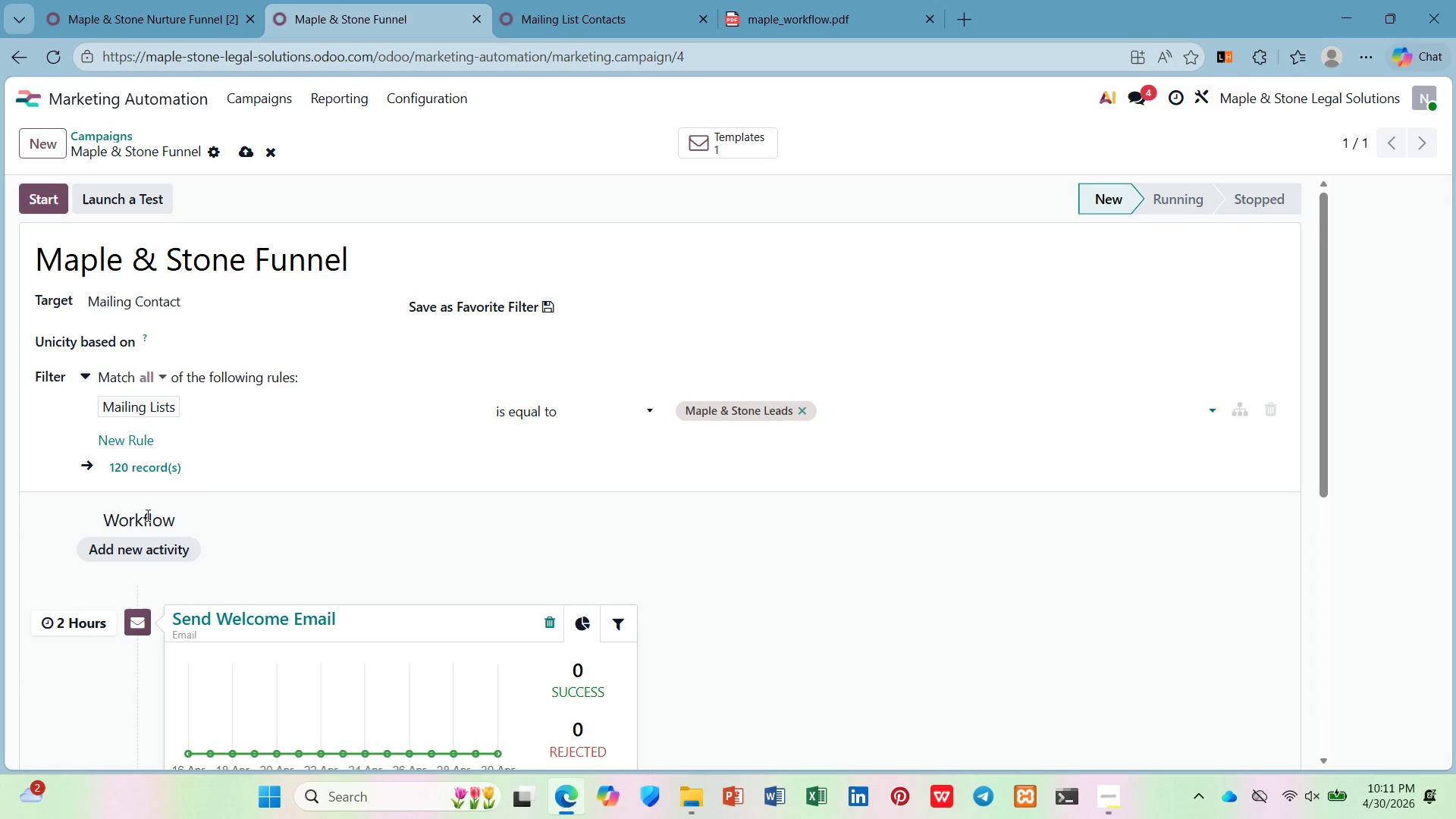 
scroll: coordinate [193, 538], scroll_direction: down, amount: 2.0
 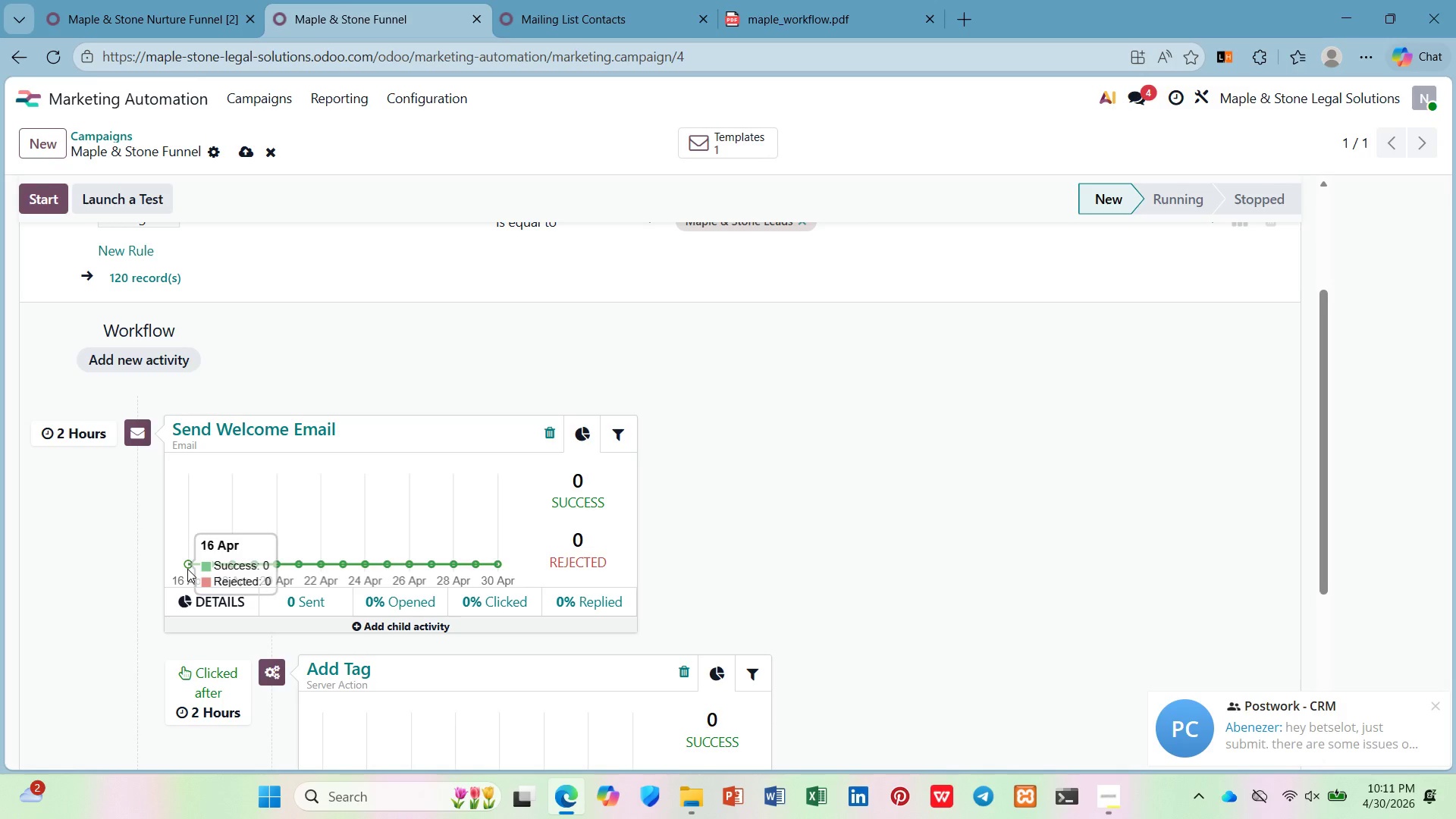 
left_click([115, 0])
 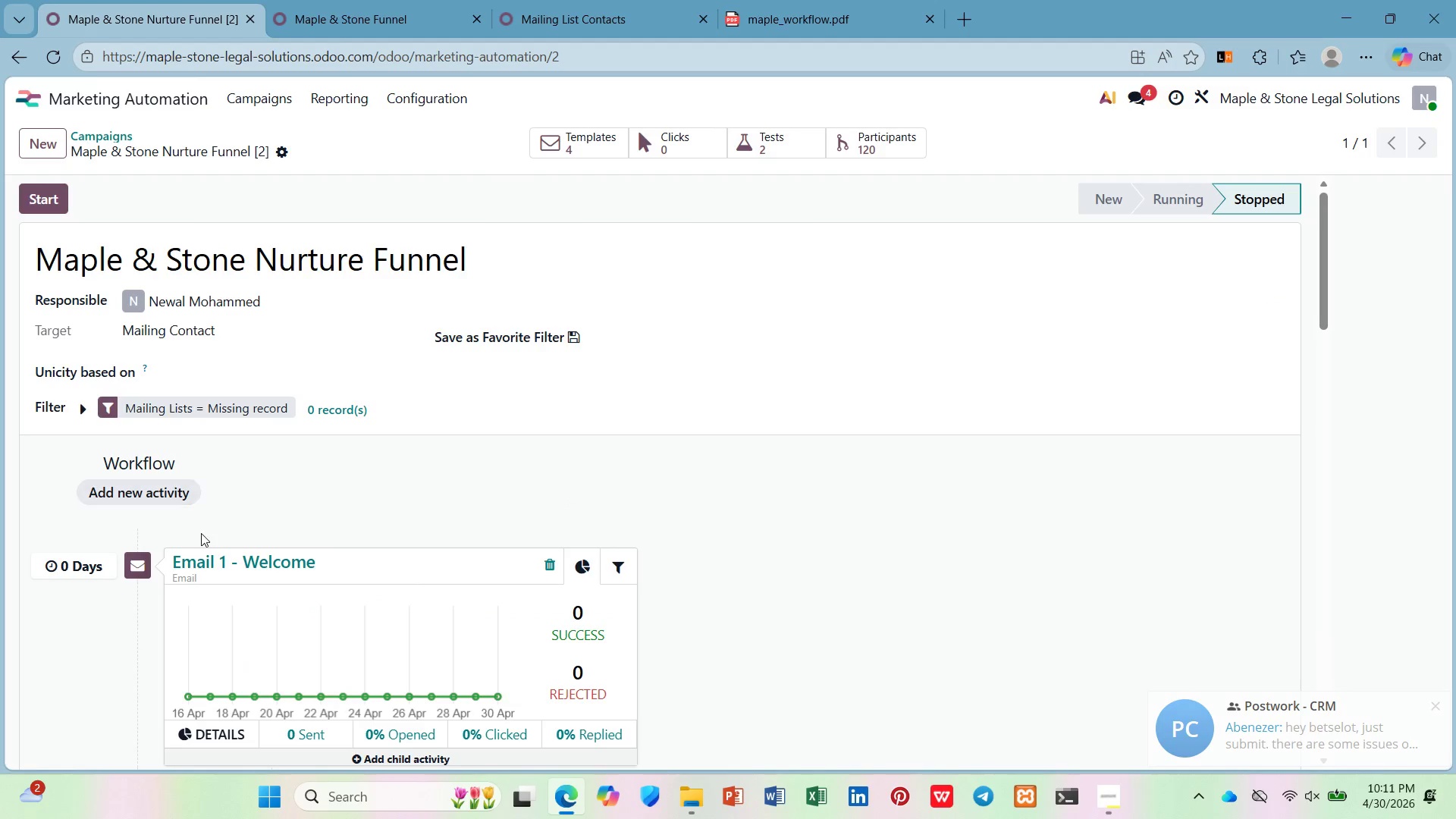 
scroll: coordinate [201, 536], scroll_direction: down, amount: 2.0
 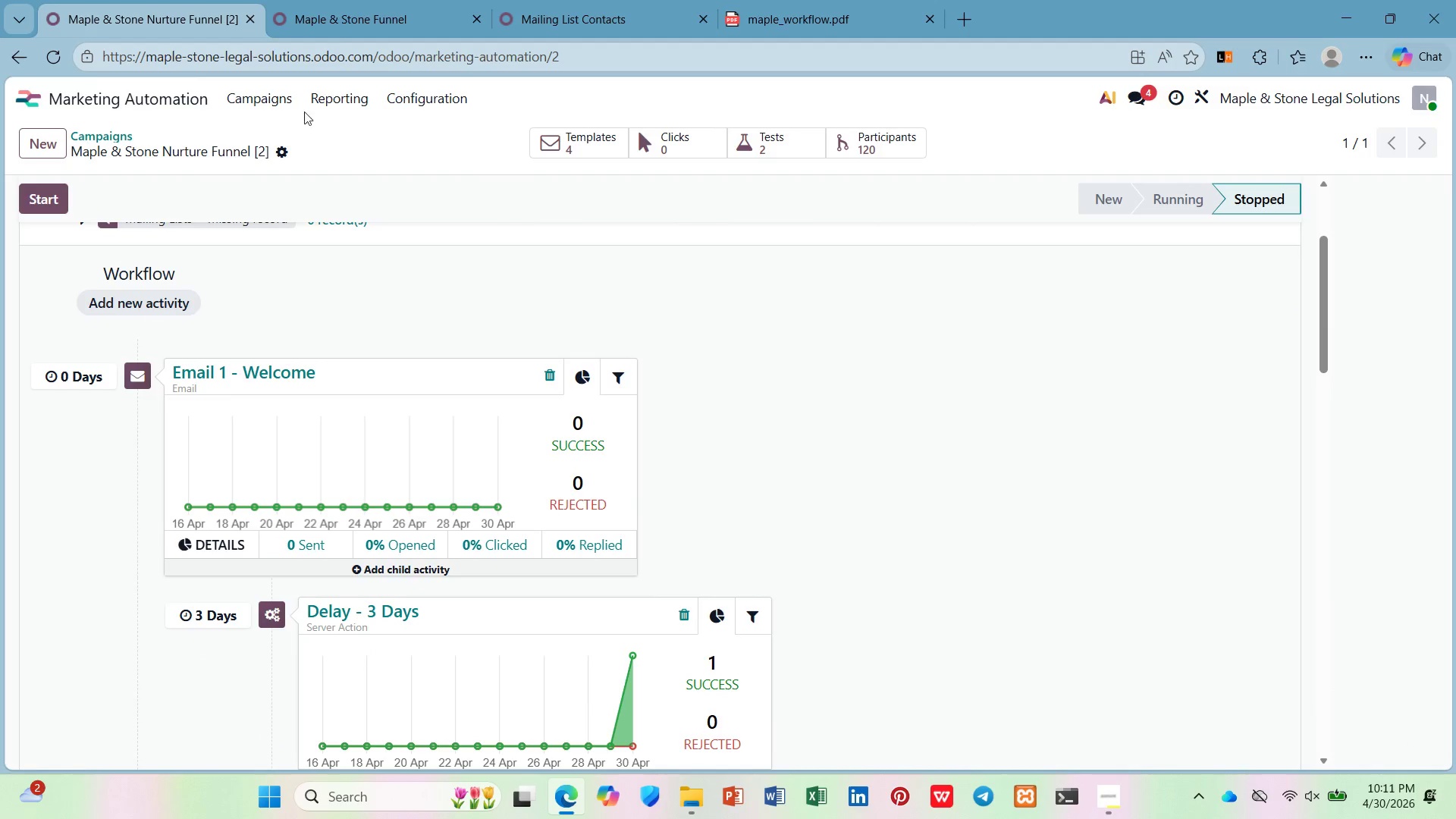 
left_click([329, 17])
 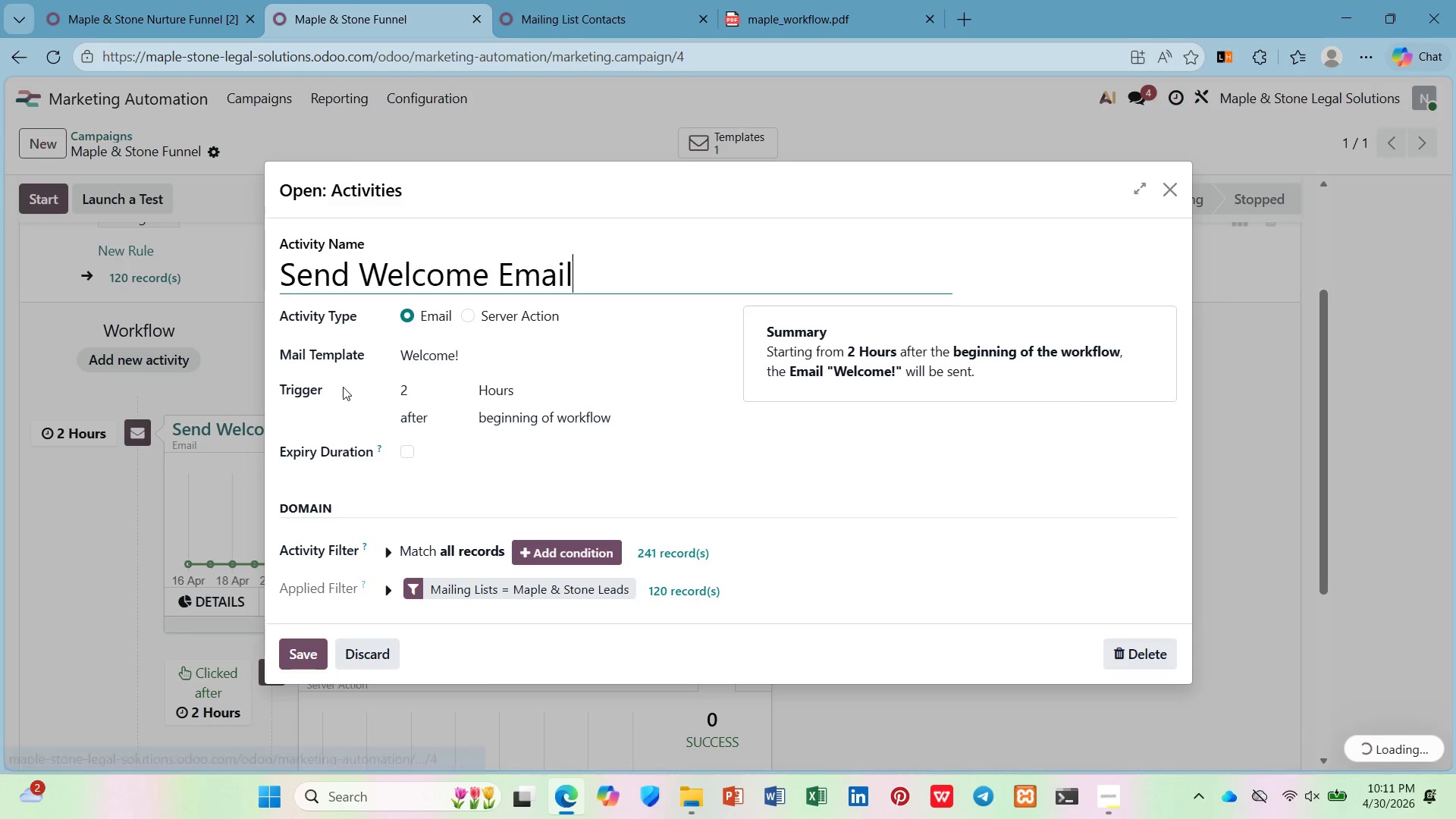 
left_click_drag(start_coordinate=[624, 278], to_coordinate=[224, 260])
 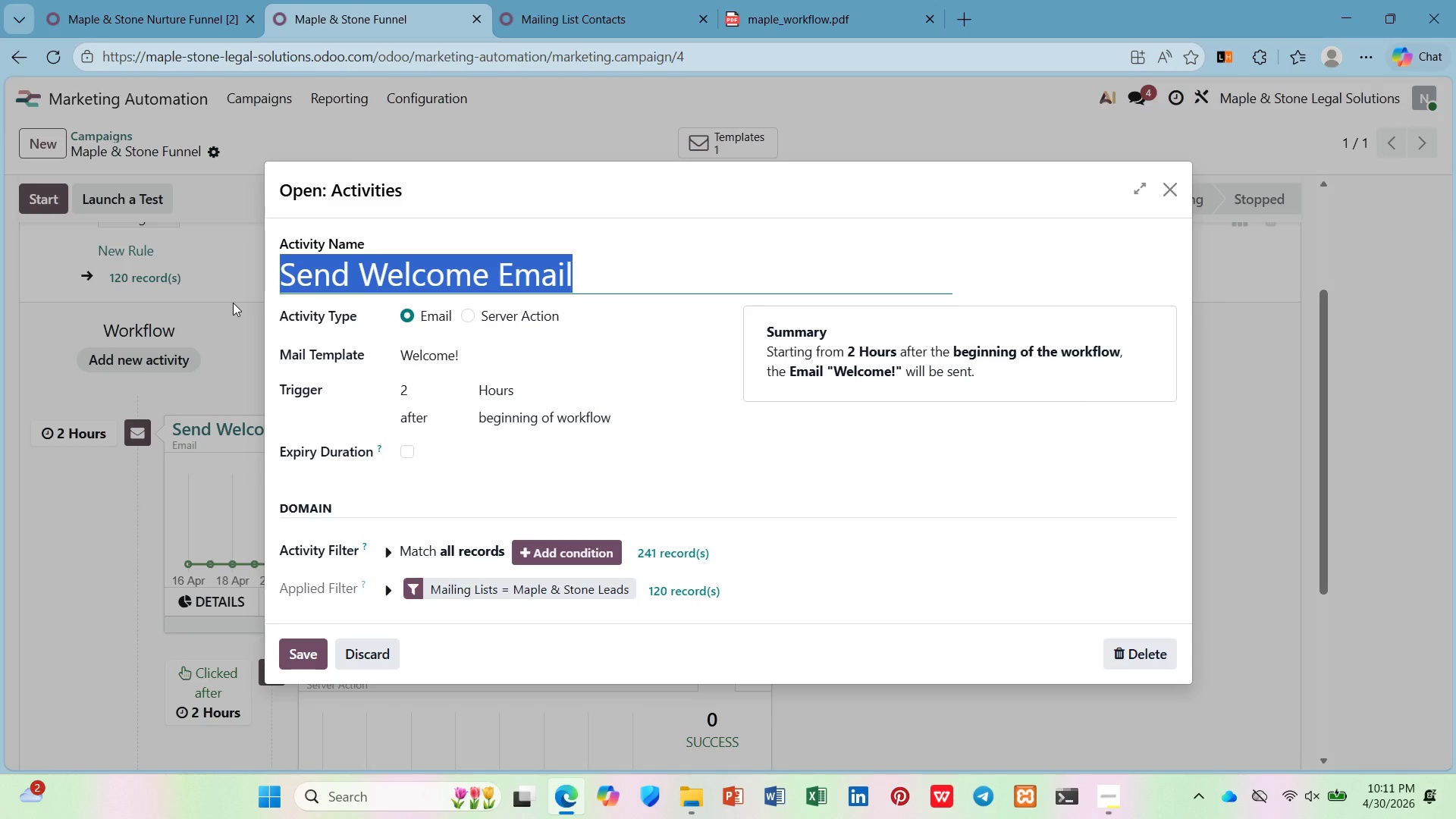 
type(Emai l)
key(Backspace)
key(Backspace)
type(l 1 - e)
key(Backspace)
key(Backspace)
type(WE)
key(Backspace)
type(elcome)
 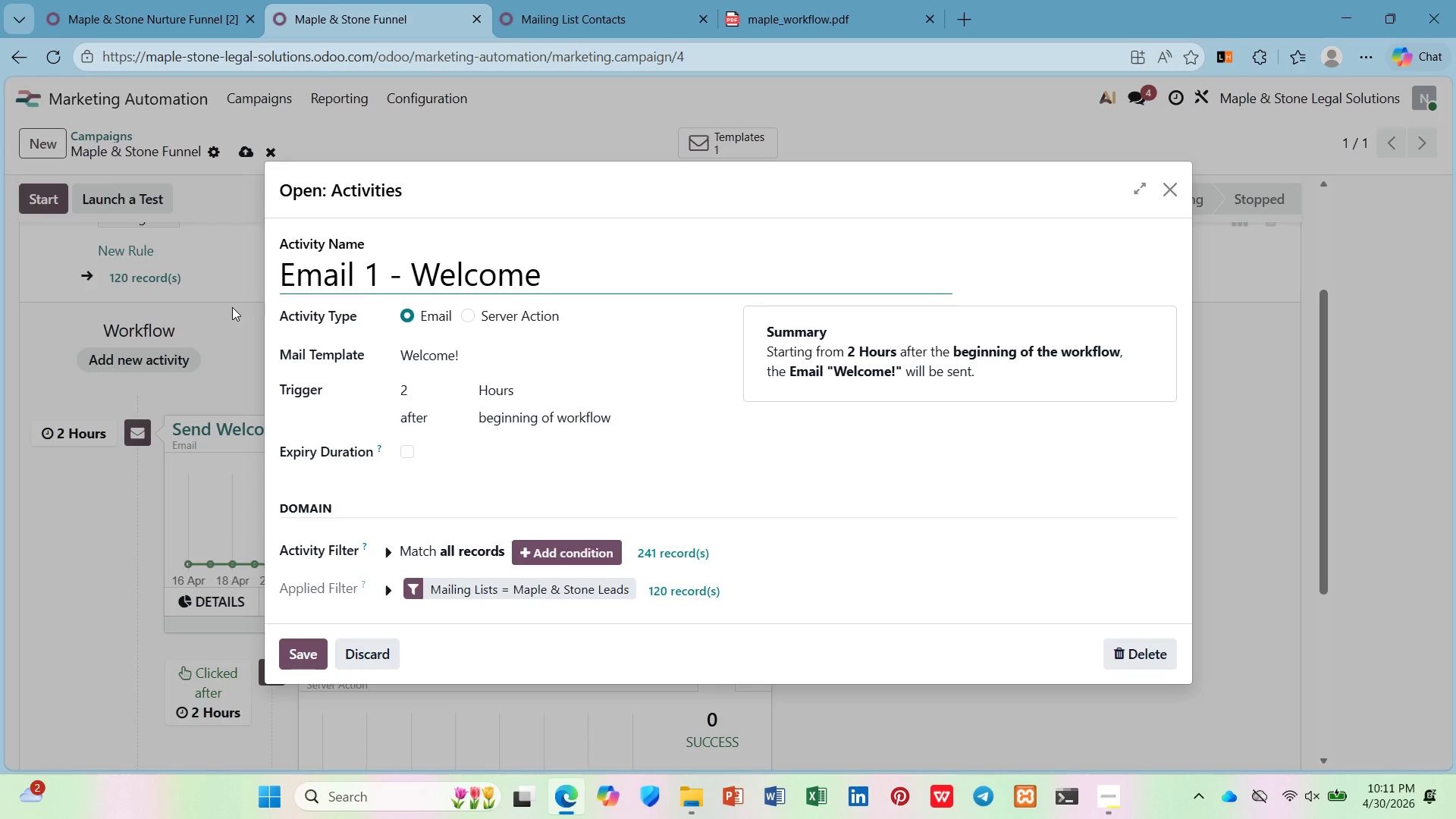 
left_click([472, 347])
 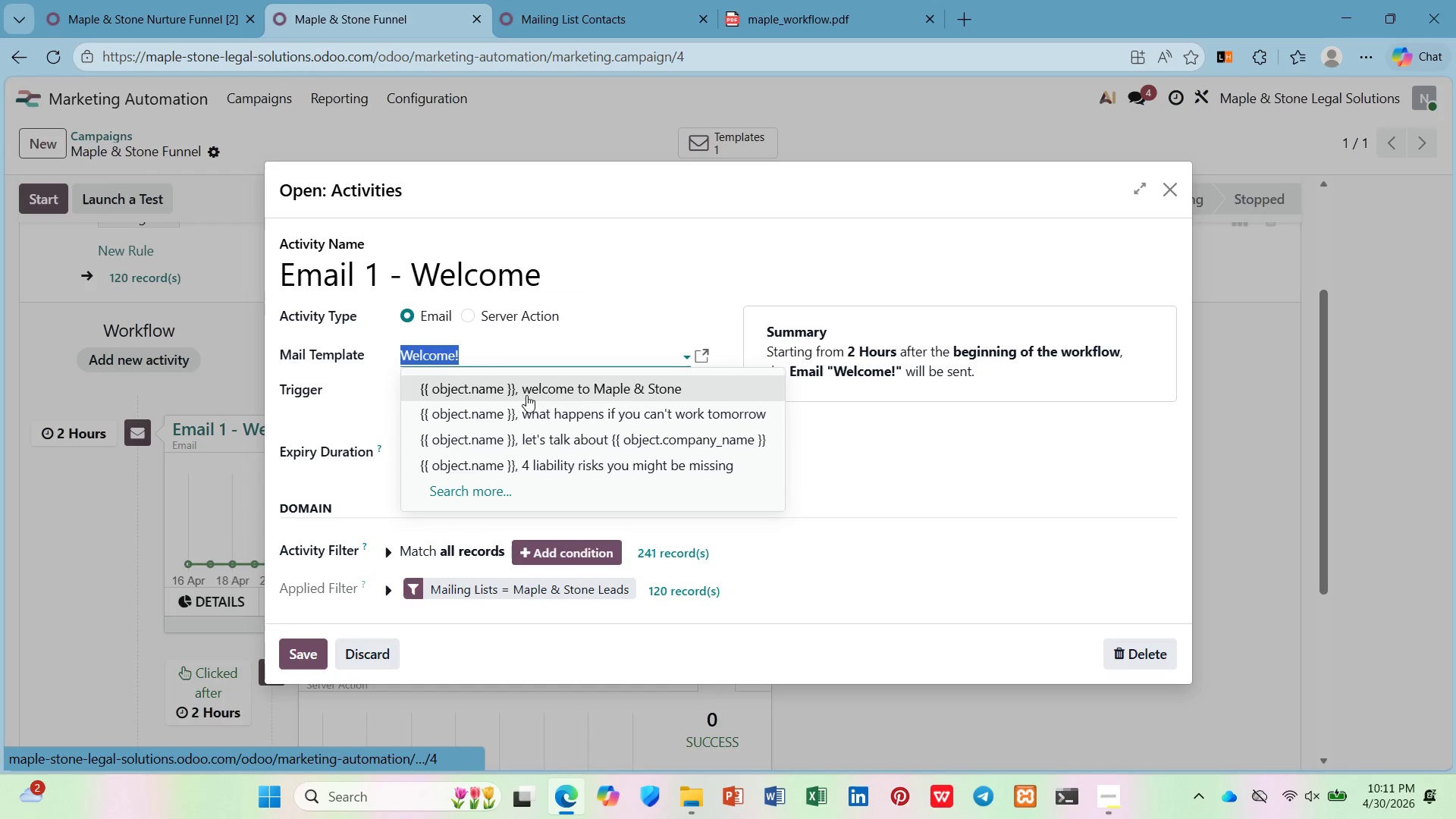 
left_click([529, 390])
 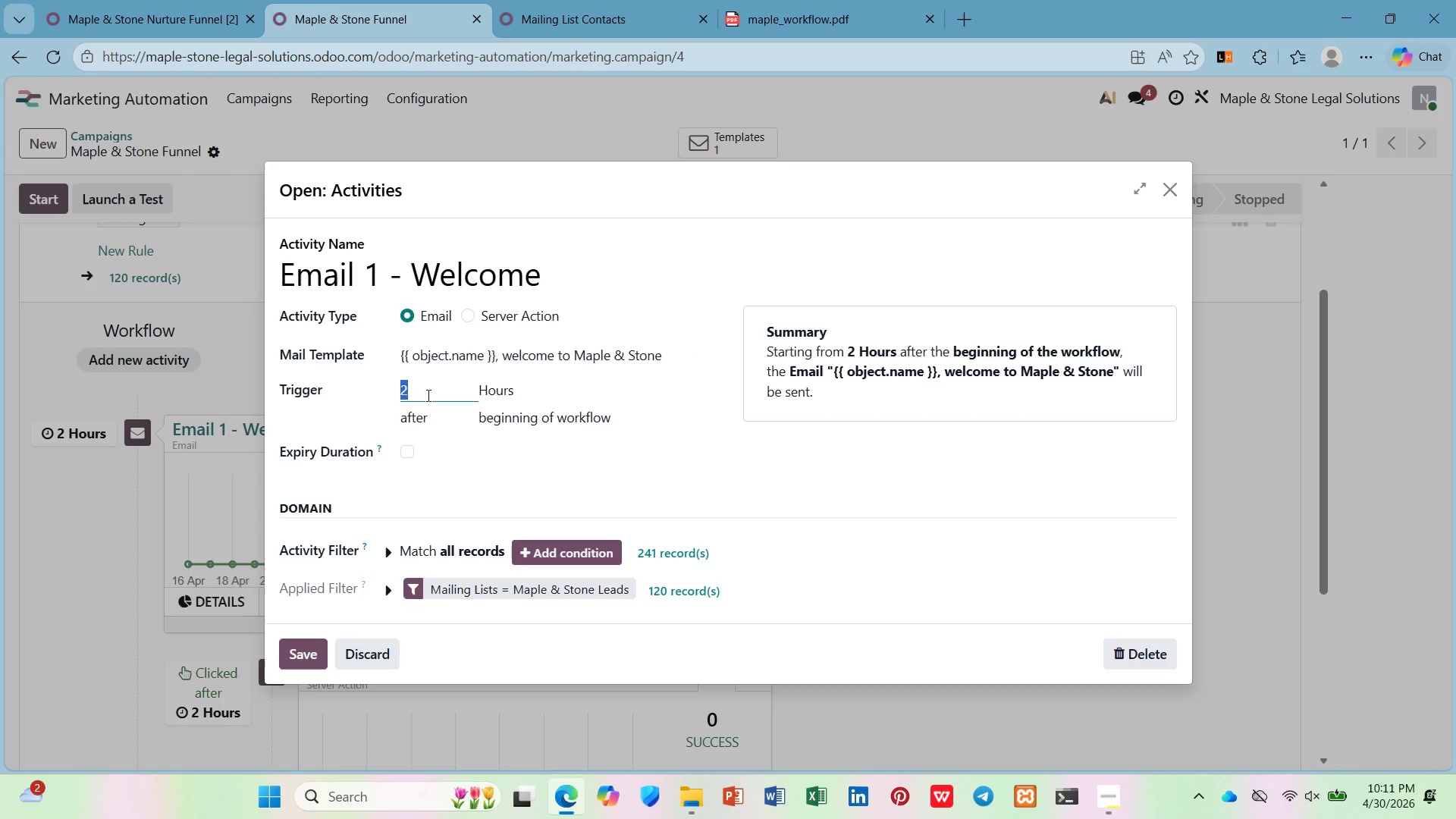 
key(0)
 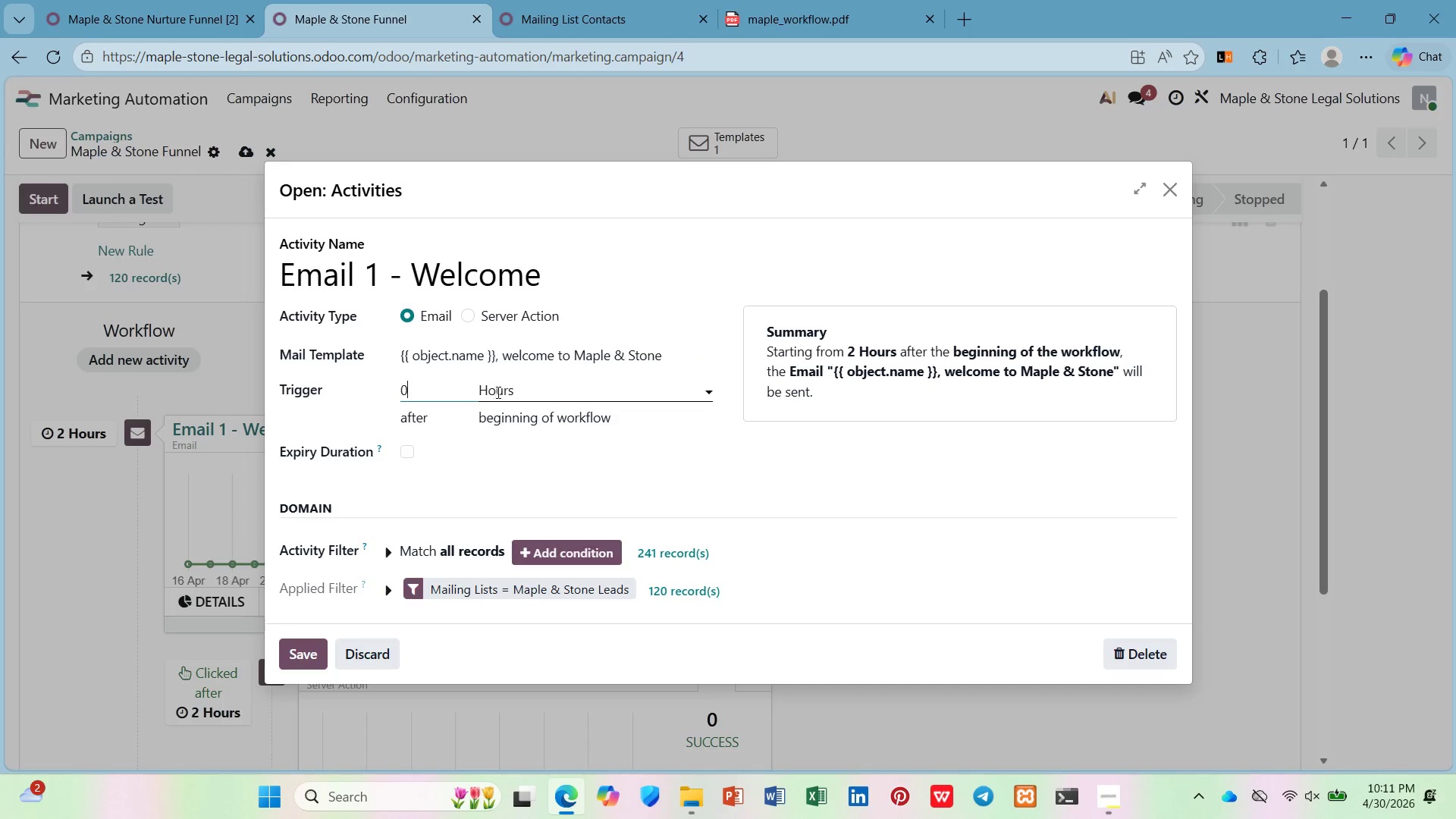 
left_click([497, 392])
 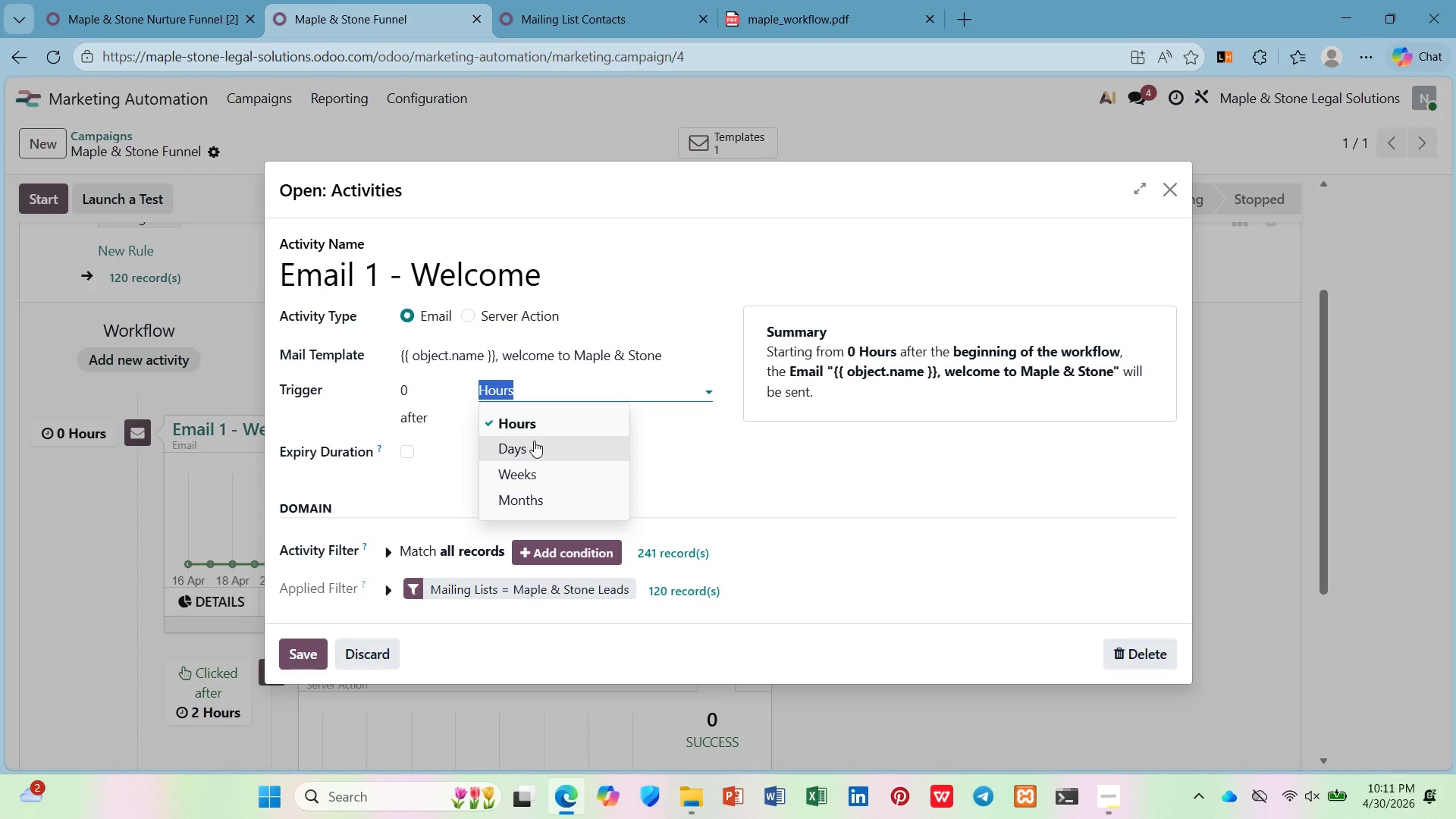 
left_click([534, 442])
 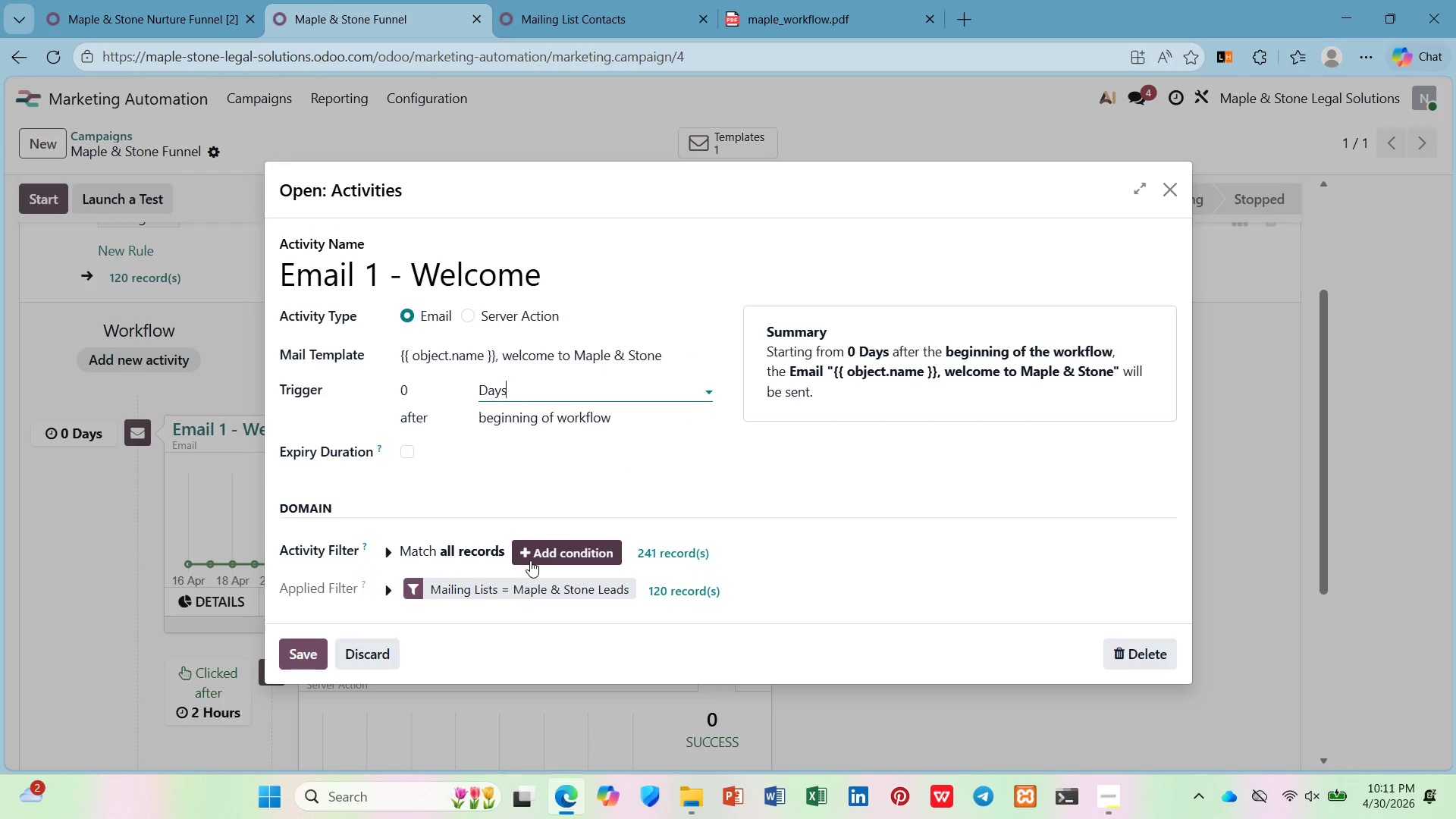 
left_click([534, 554])
 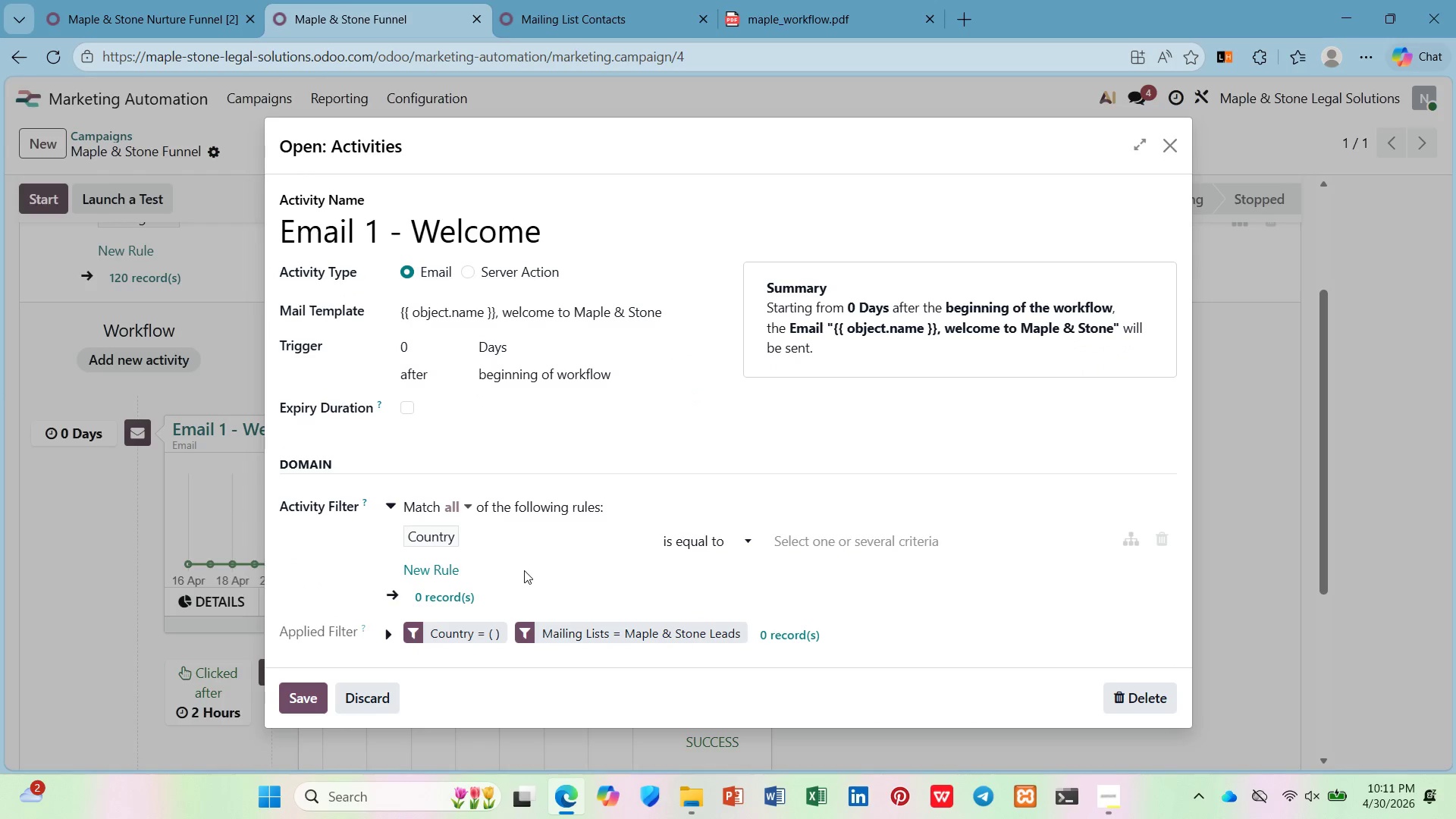 
left_click([444, 532])
 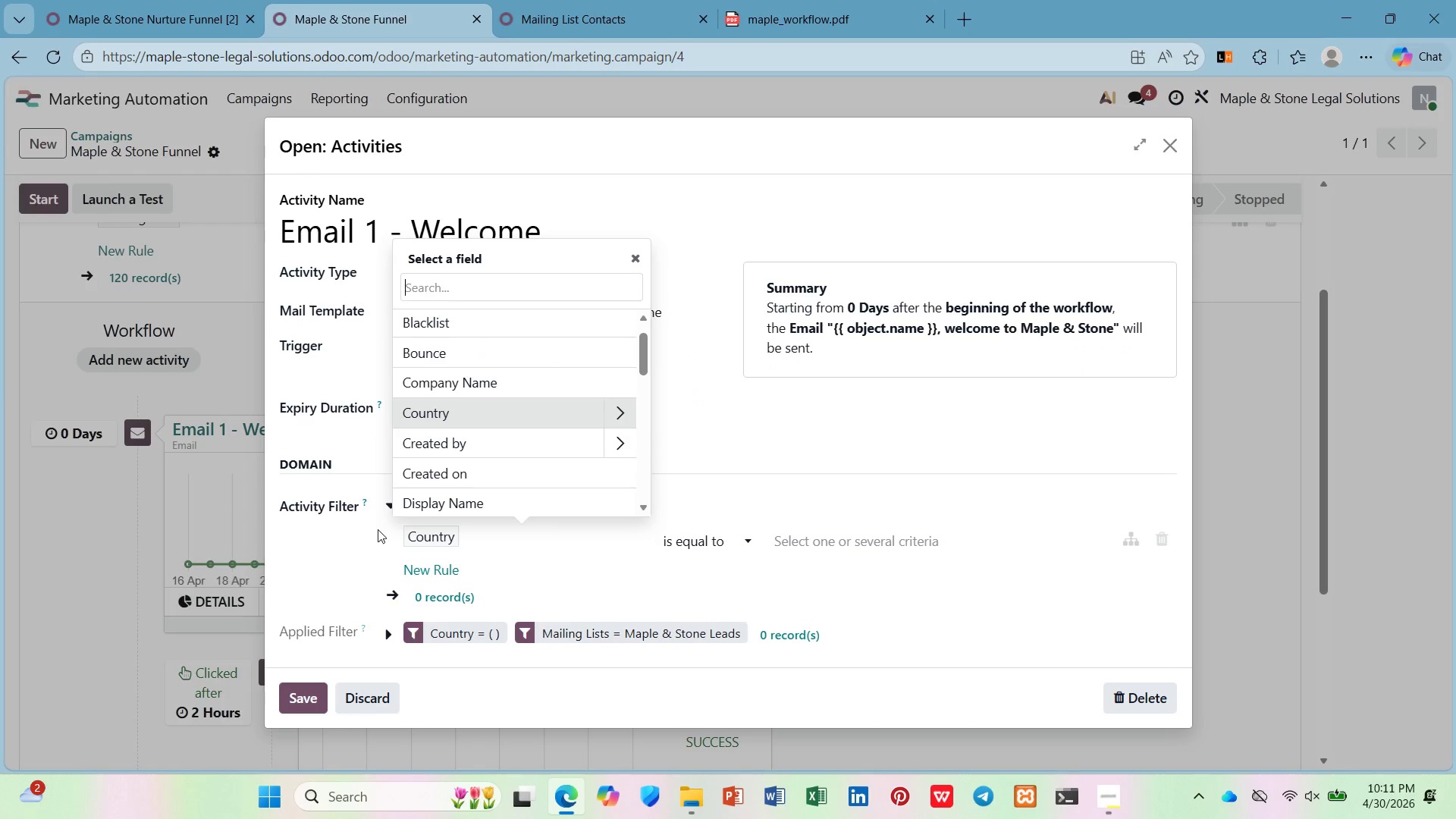 
type(mai)
 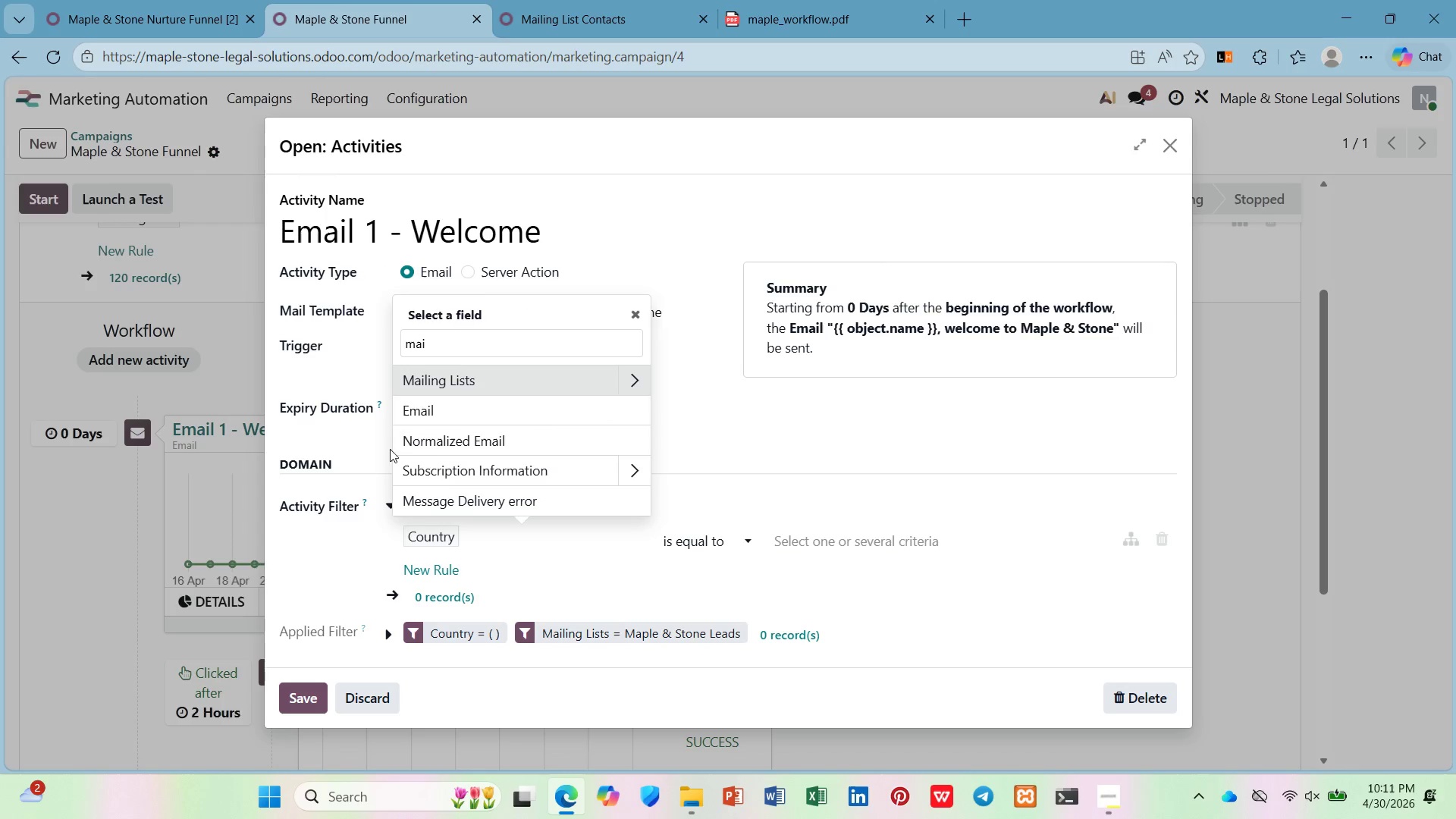 
left_click([437, 370])
 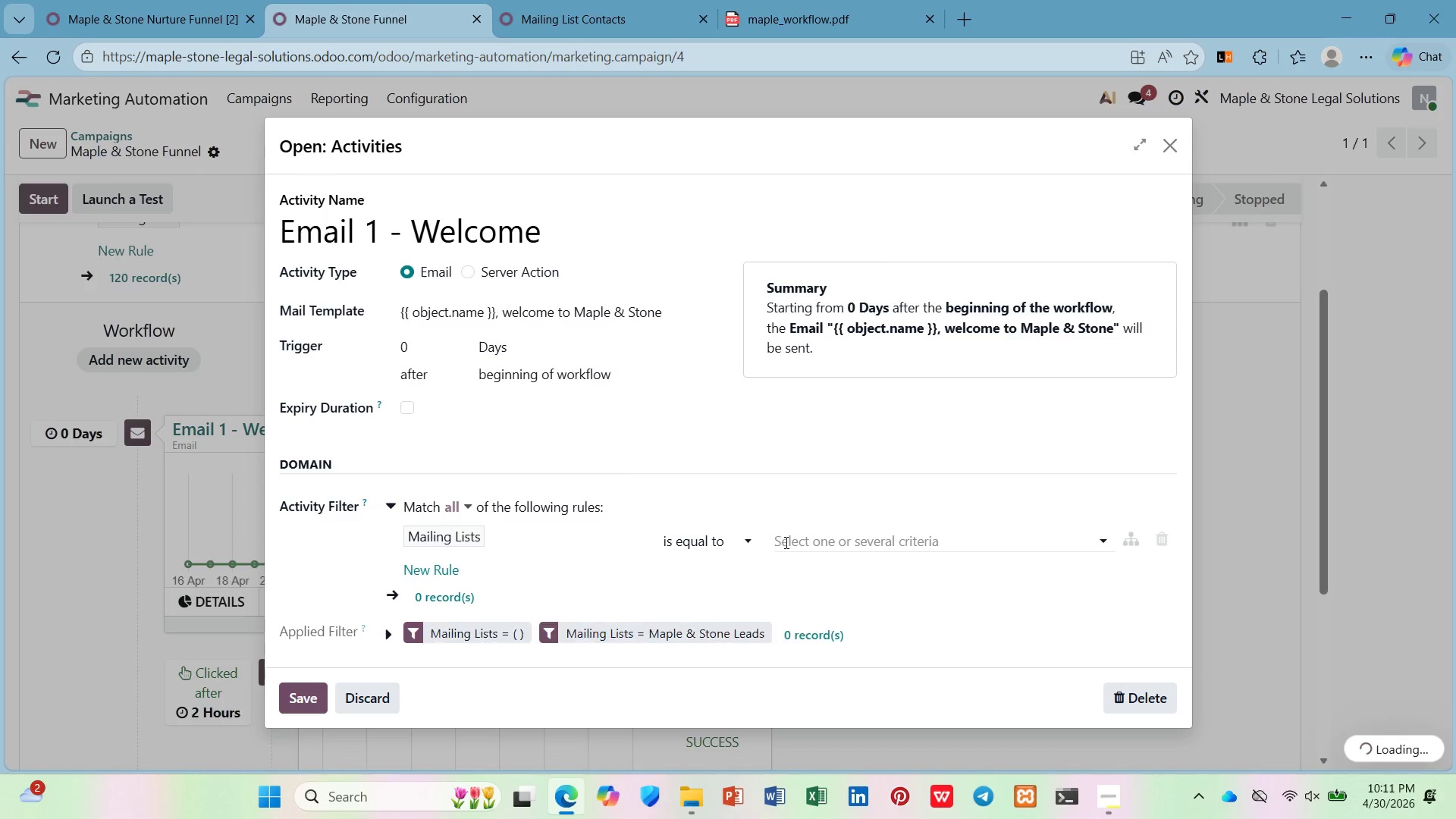 
left_click([786, 543])
 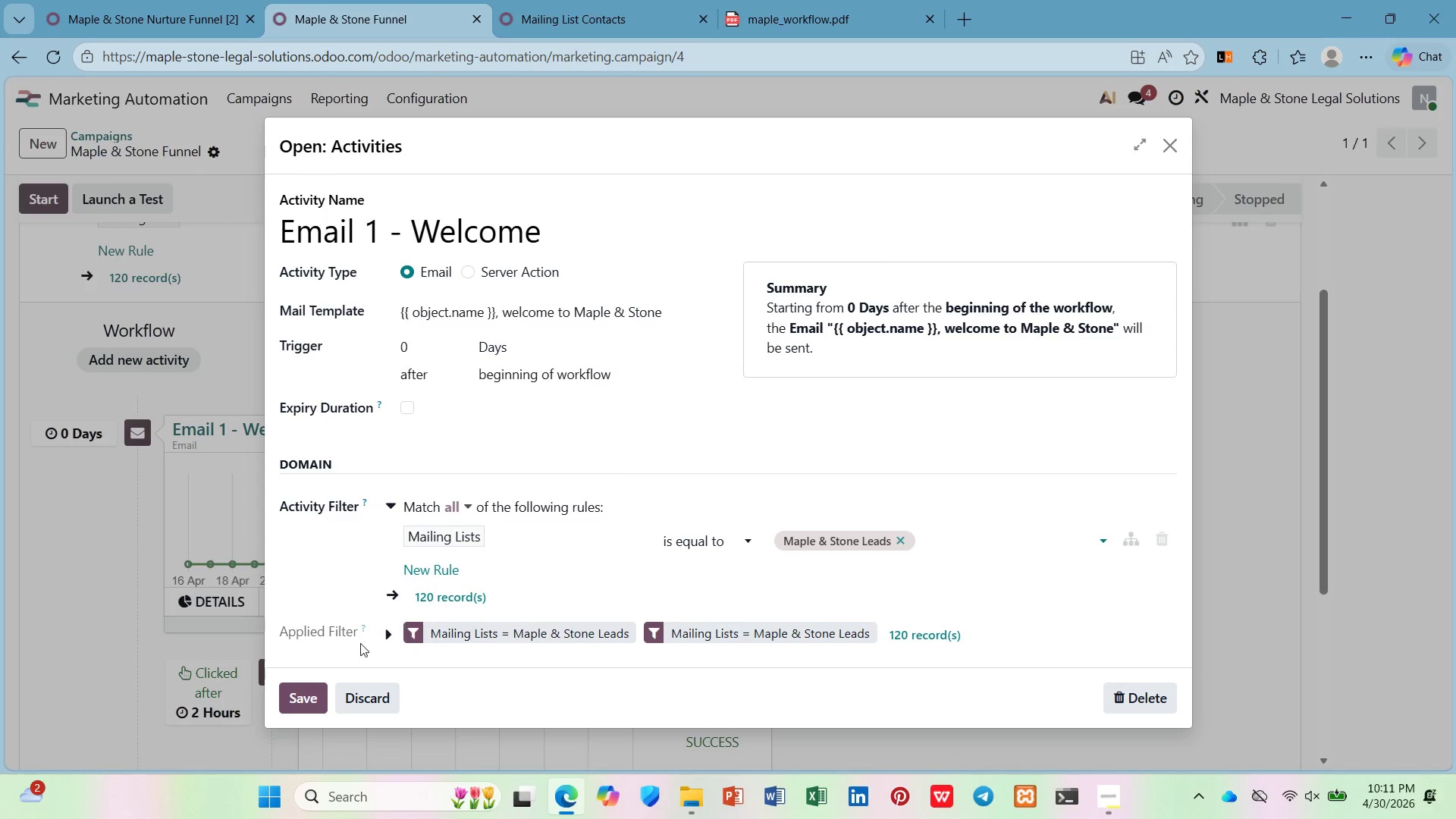 
left_click([293, 709])
 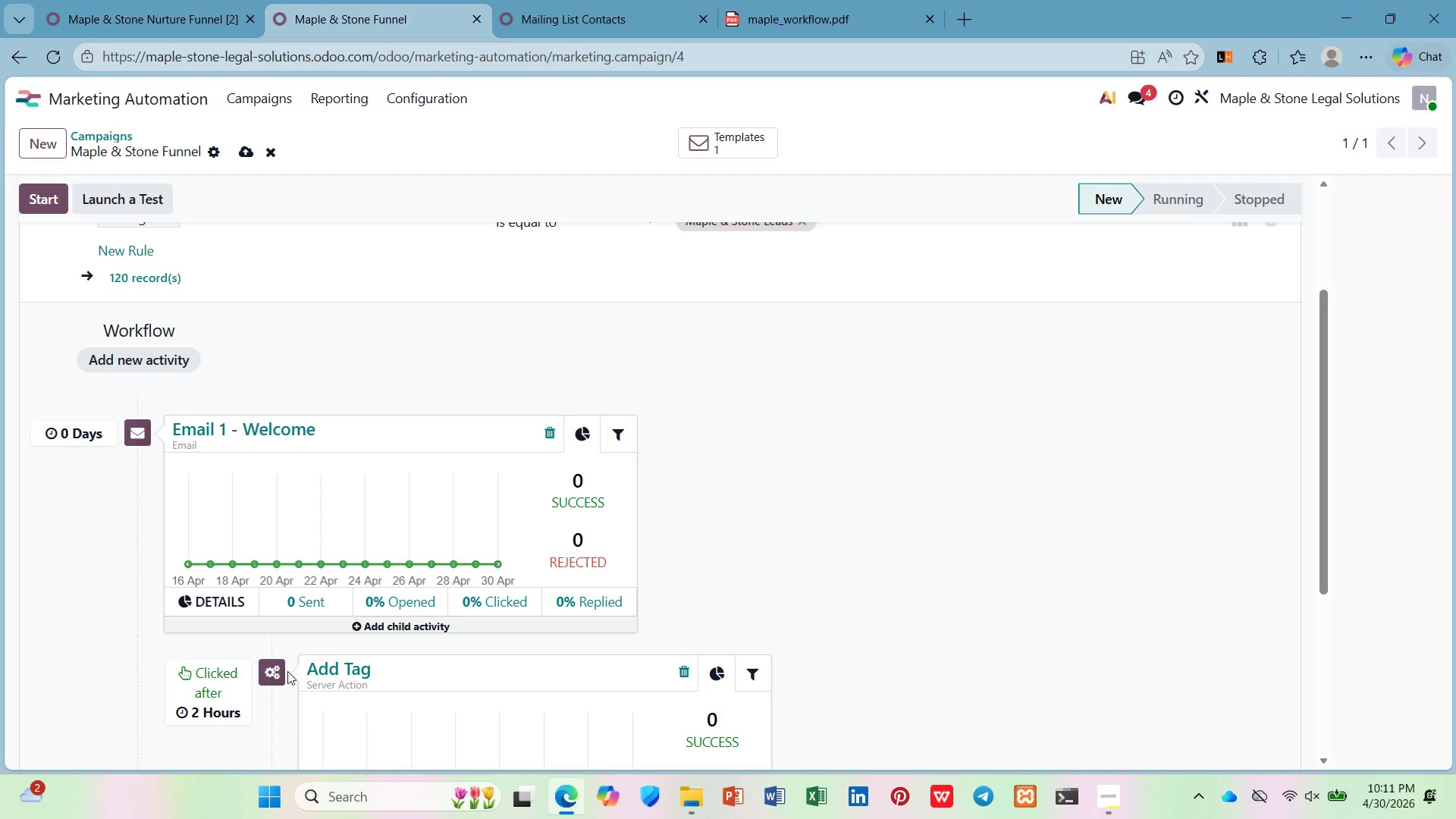 
scroll: coordinate [313, 513], scroll_direction: down, amount: 4.0
 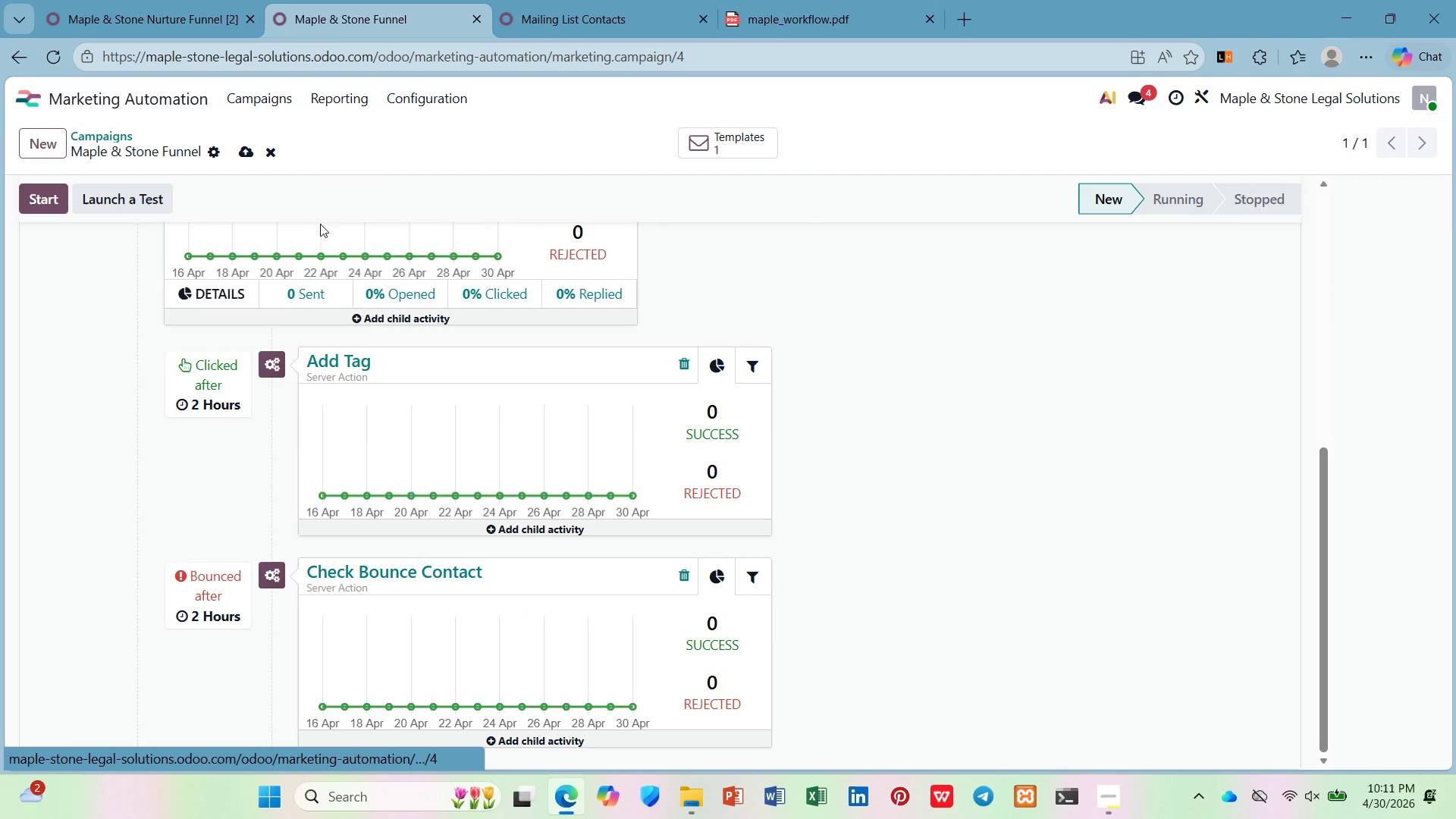 
left_click([146, 0])
 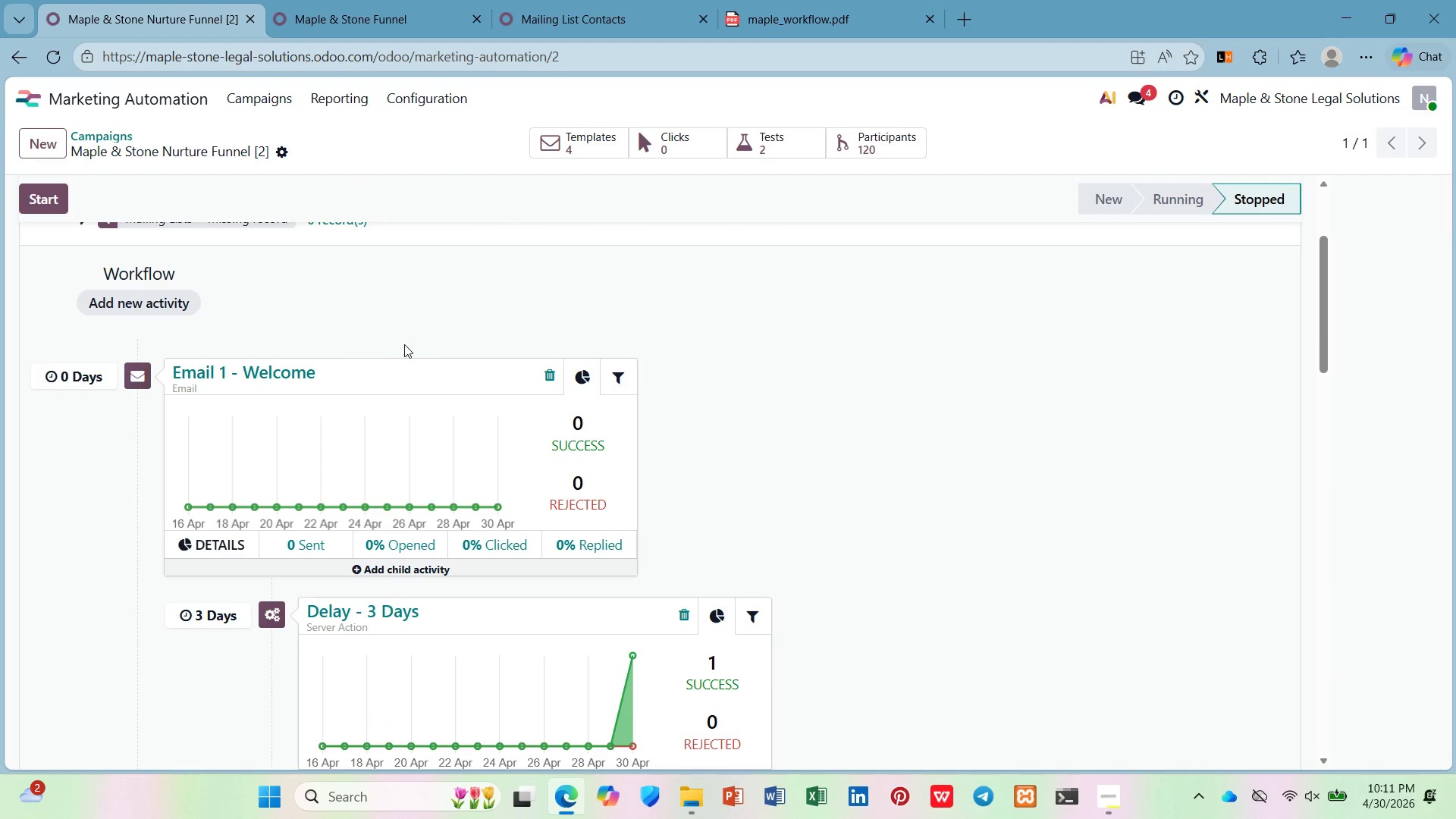 
scroll: coordinate [403, 359], scroll_direction: down, amount: 2.0
 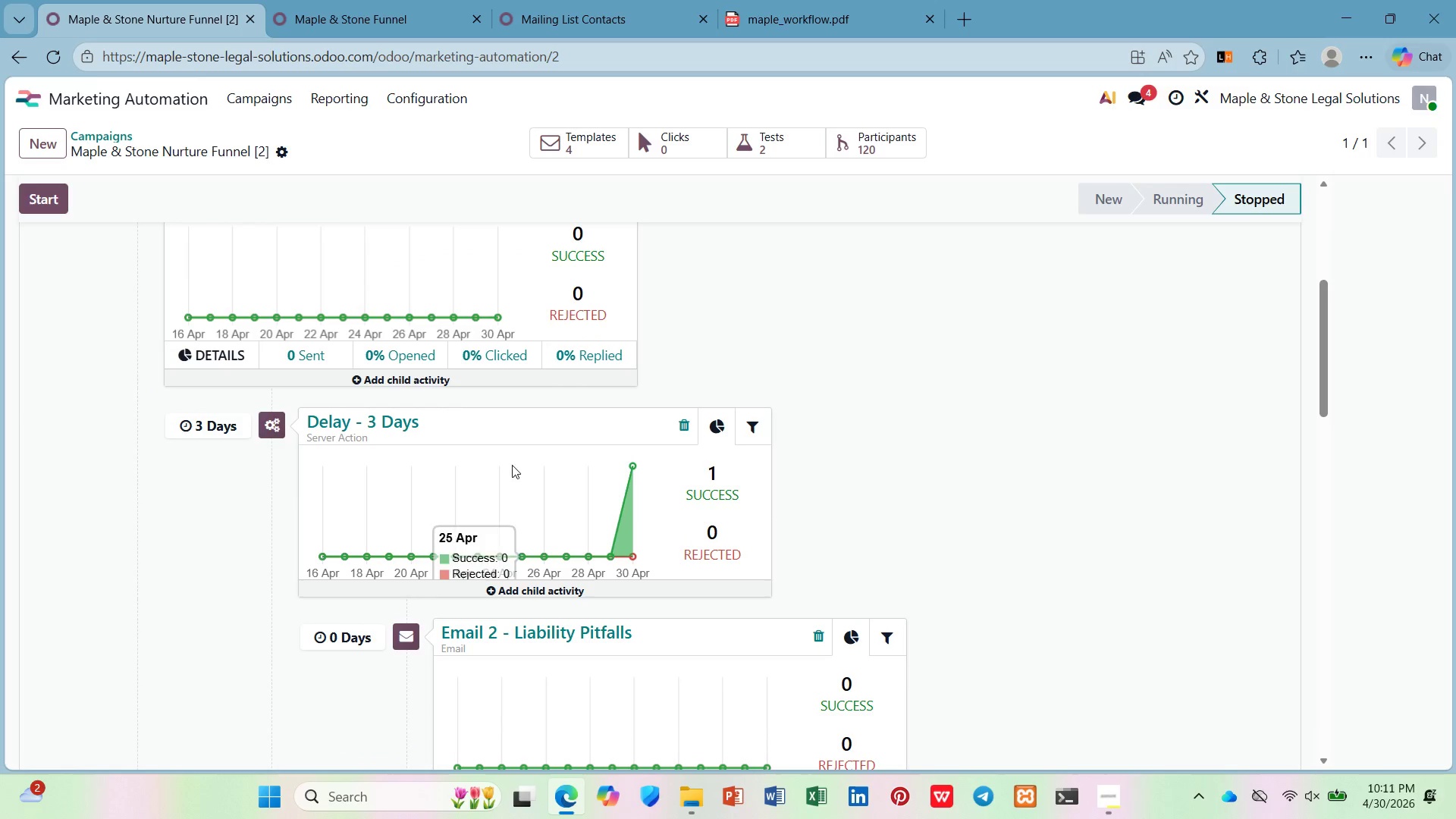 
left_click([511, 428])
 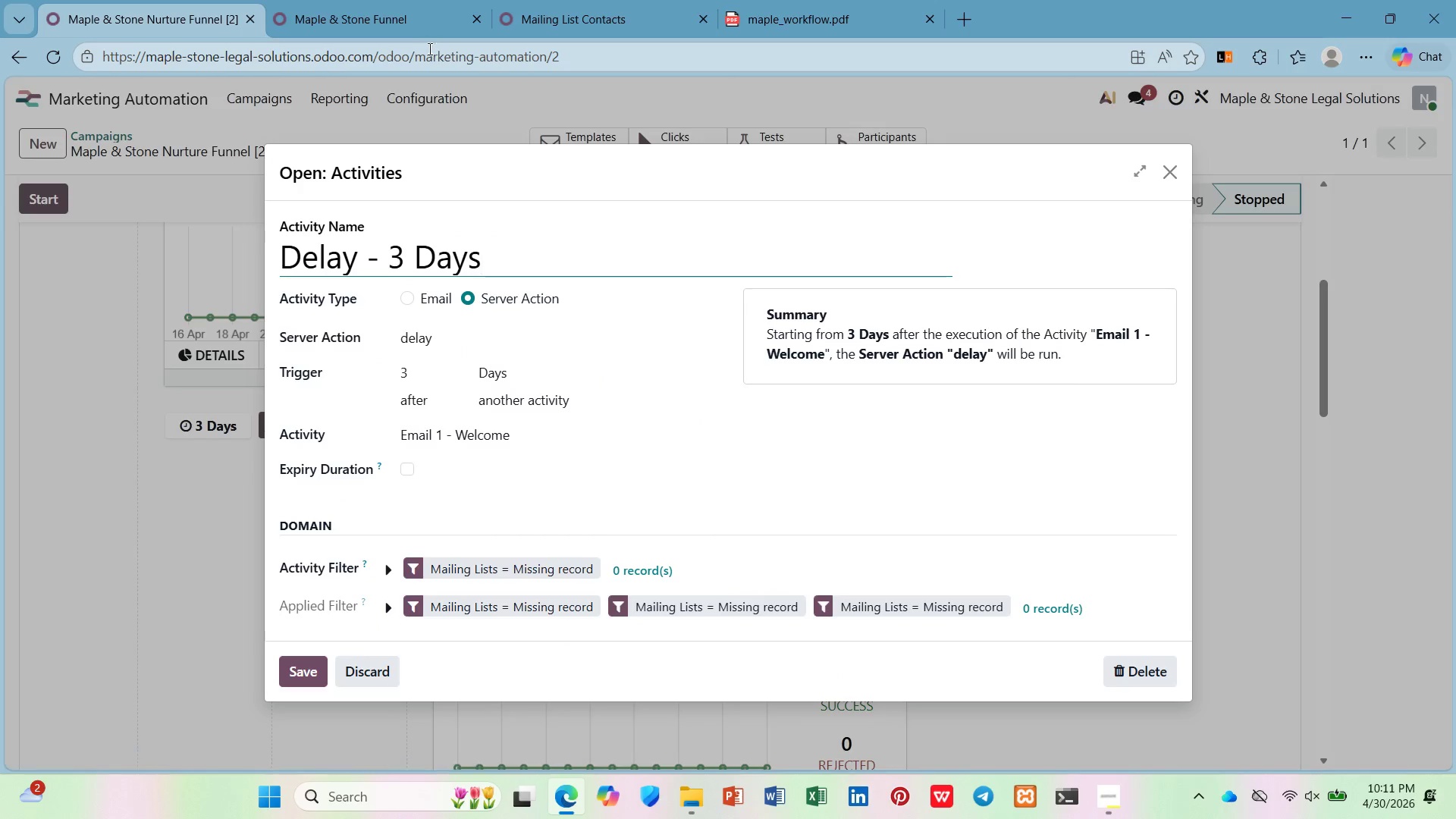 
left_click([384, 20])
 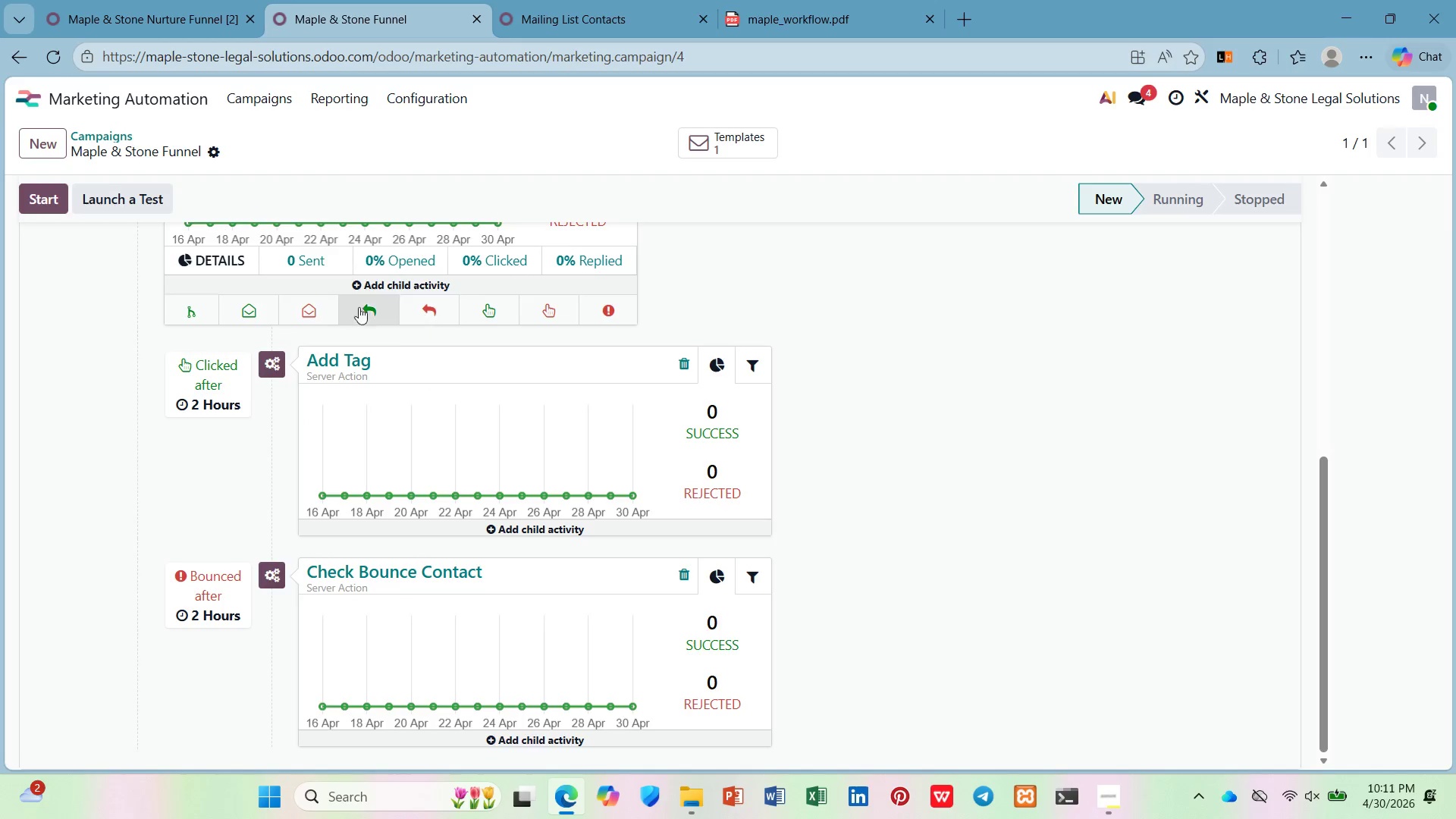 
left_click([200, 308])
 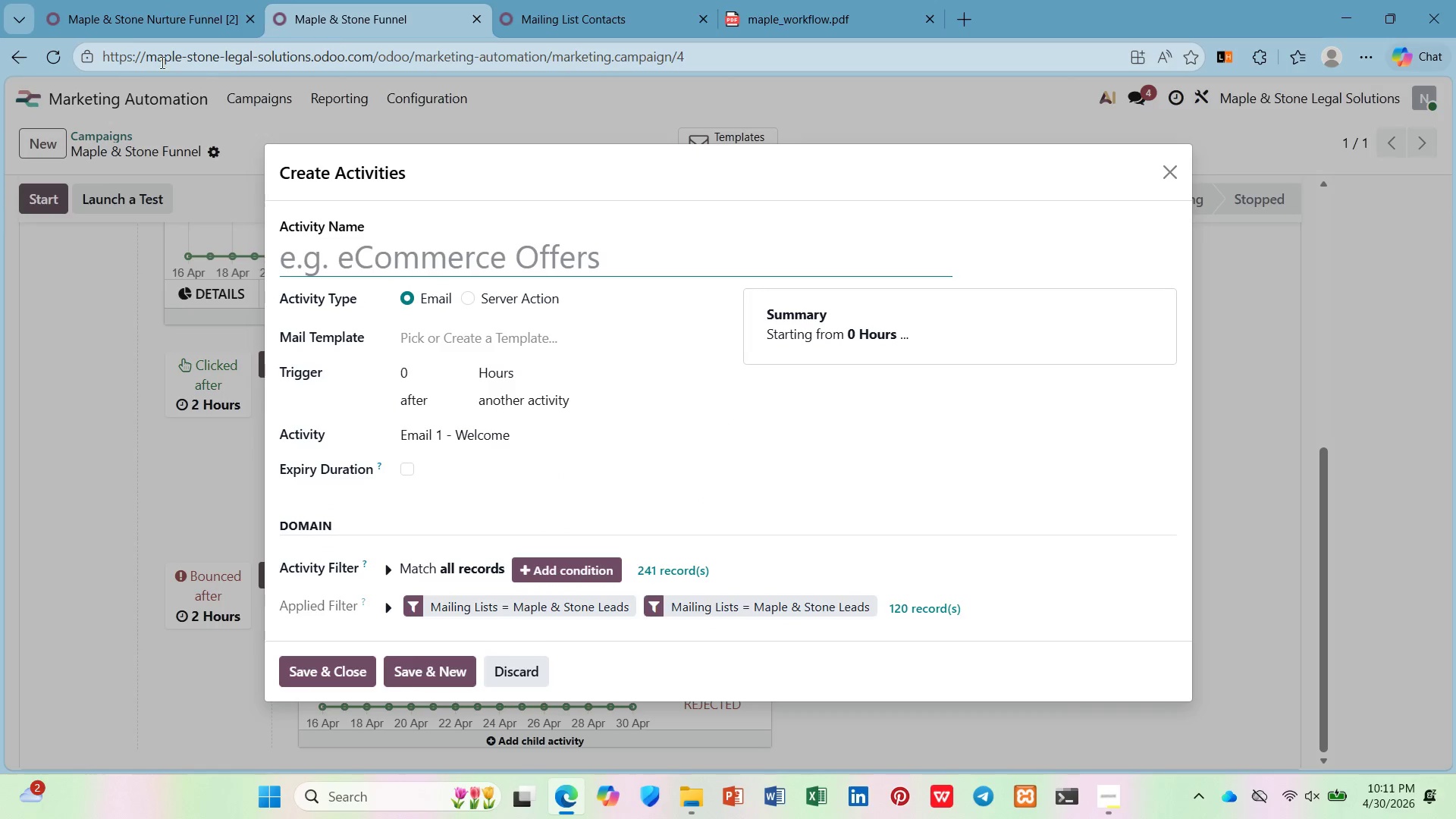 
left_click([115, 0])
 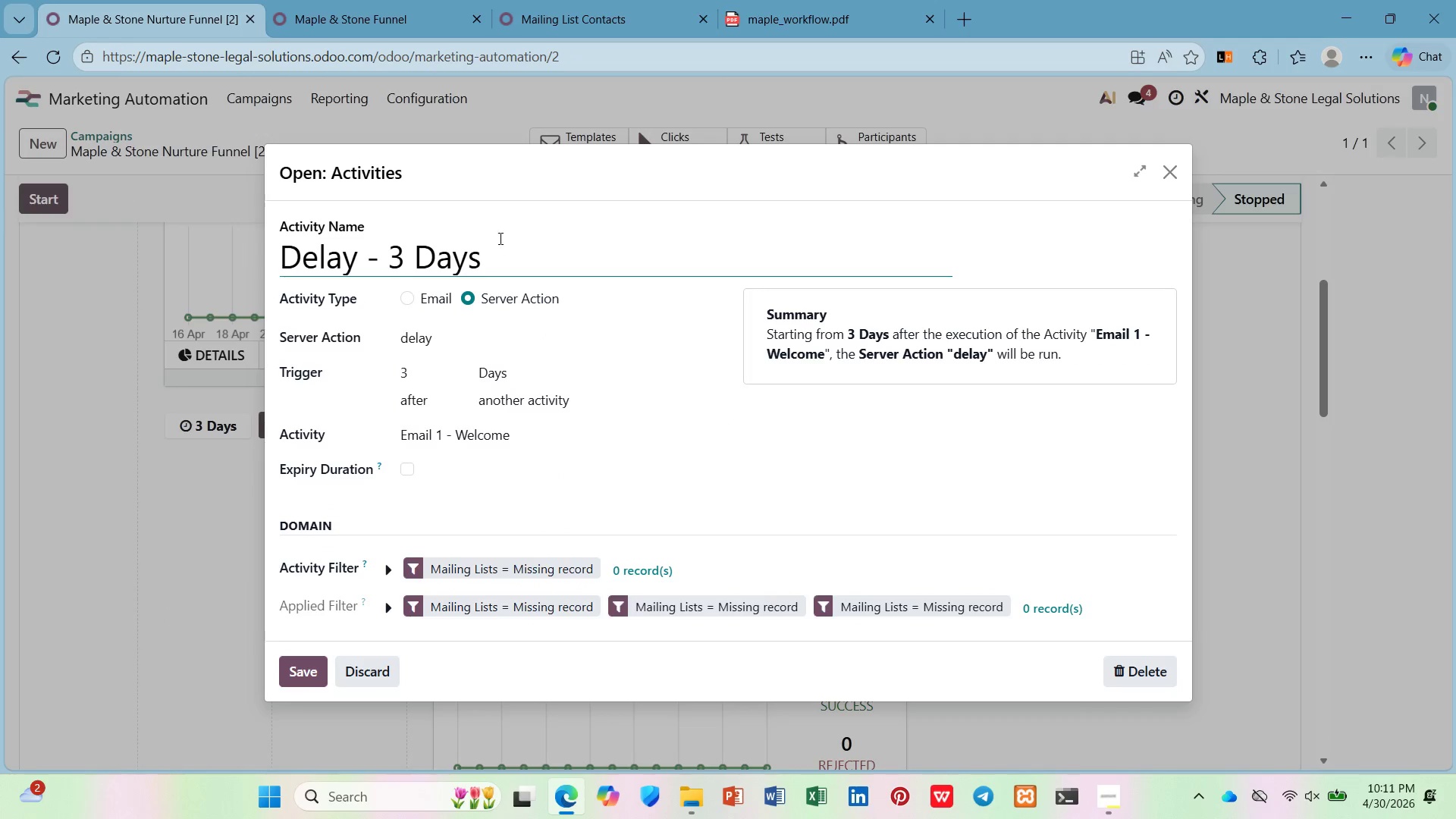 
left_click_drag(start_coordinate=[498, 252], to_coordinate=[254, 251])
 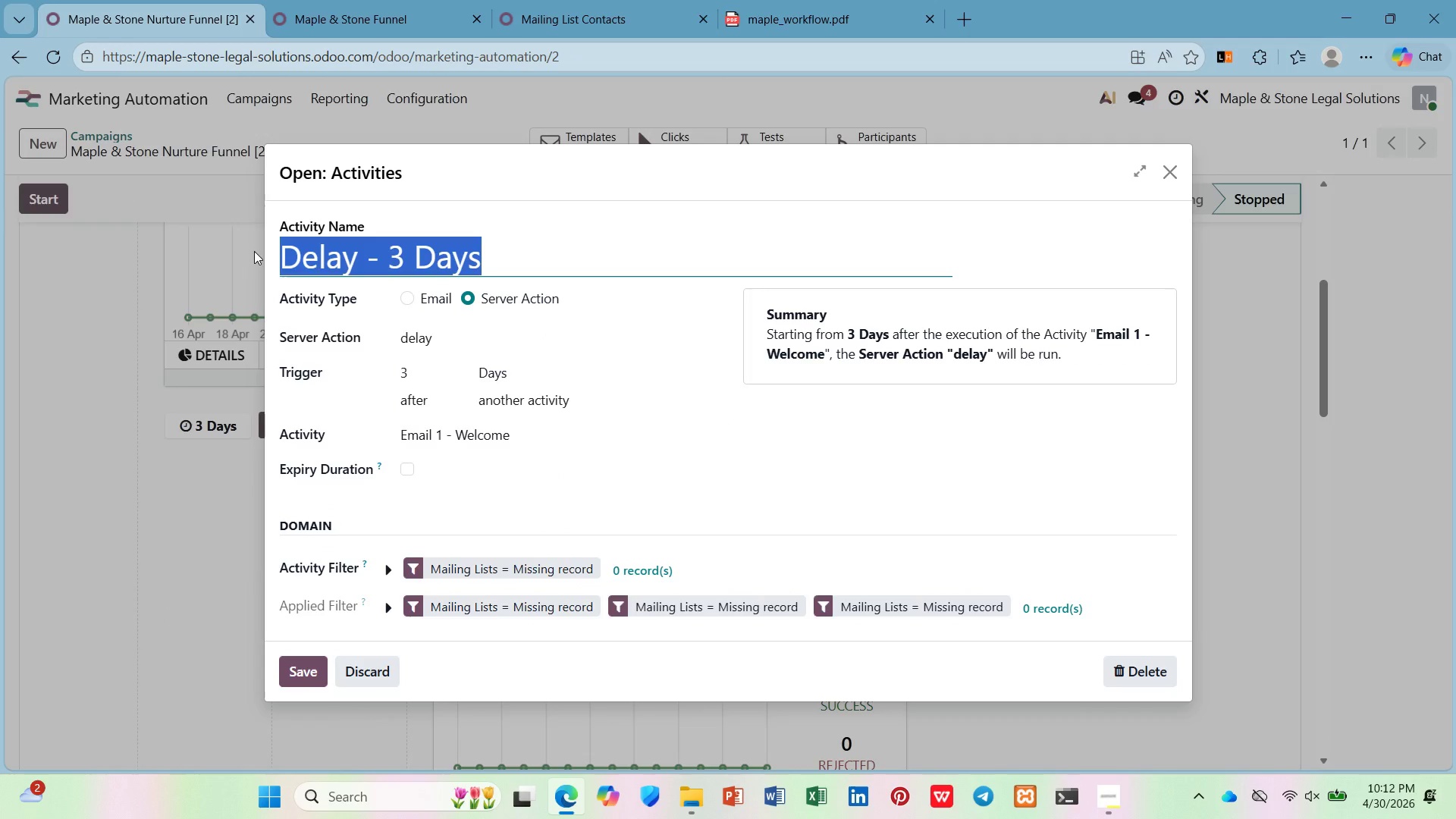 
key(Control+C)
 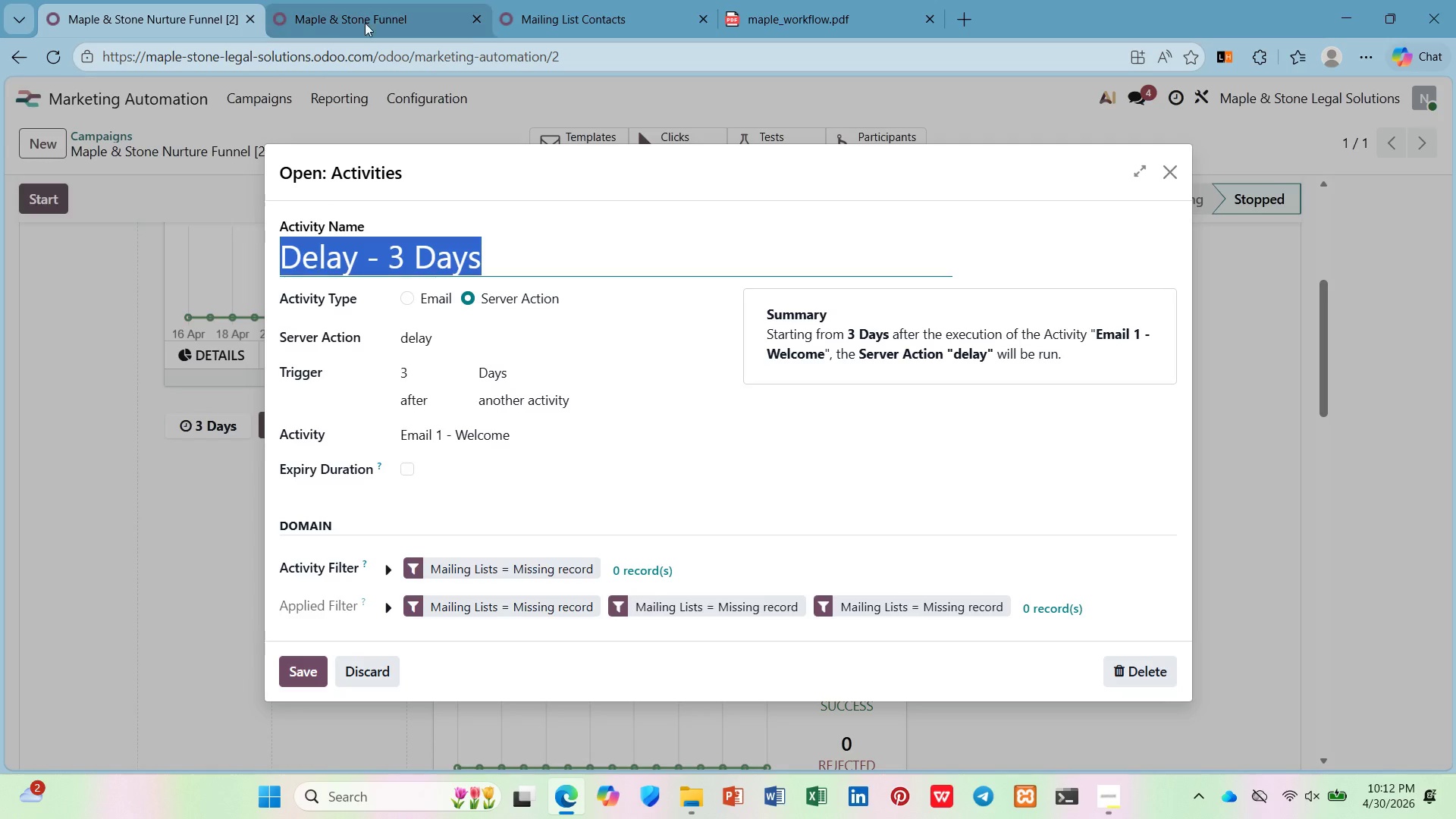 
left_click([366, 20])
 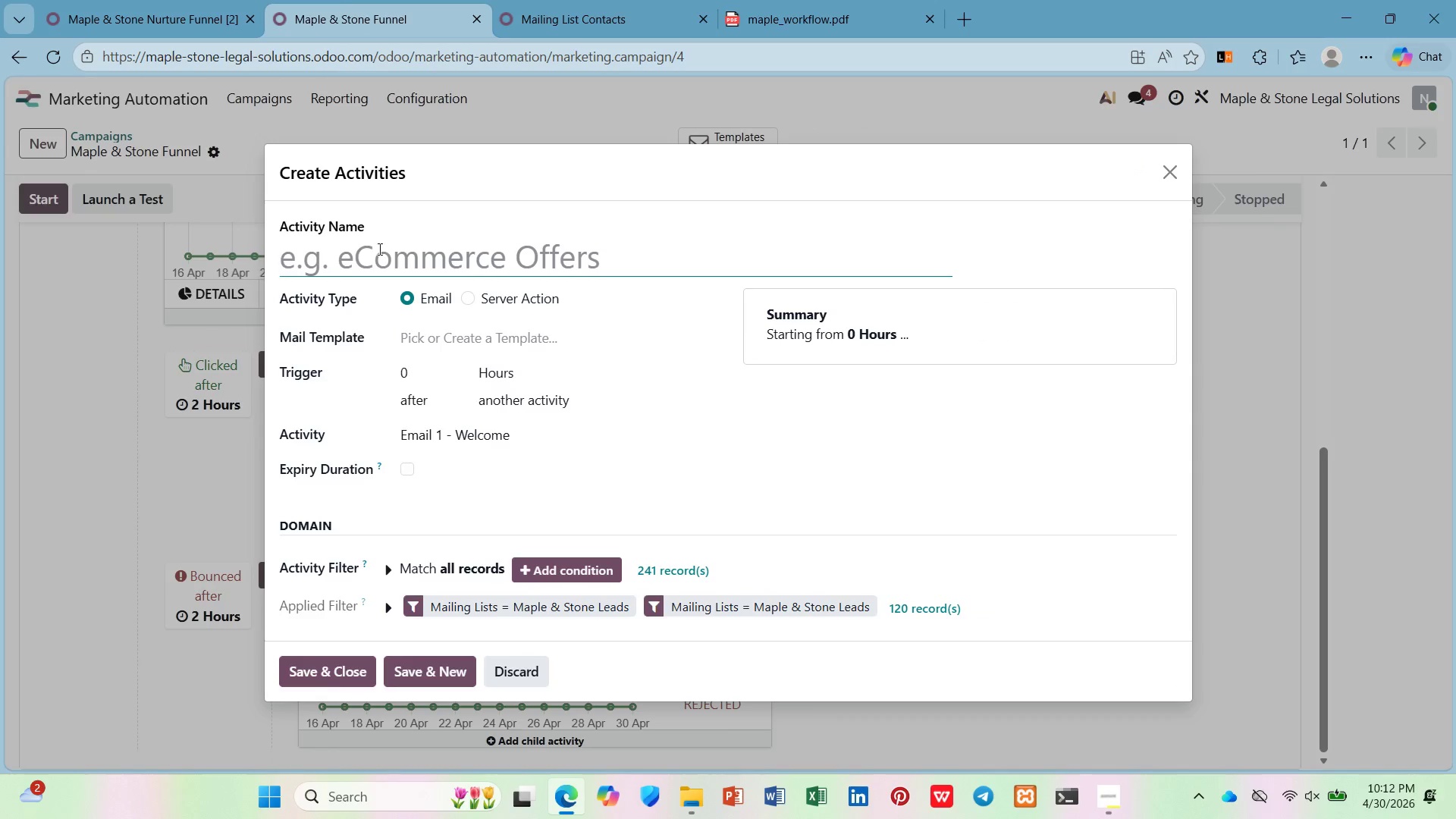 
key(Control+V)
 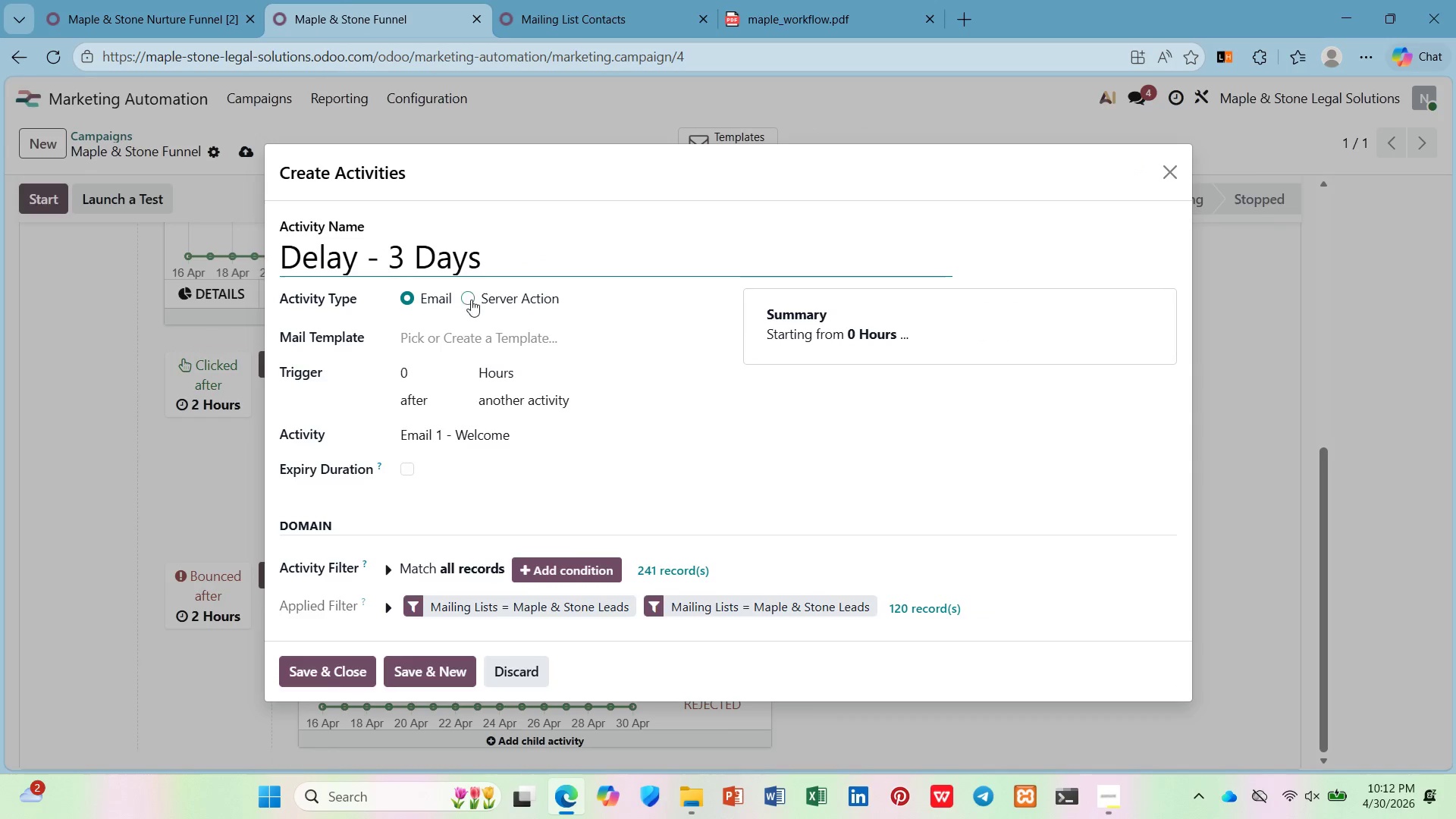 
left_click([472, 297])
 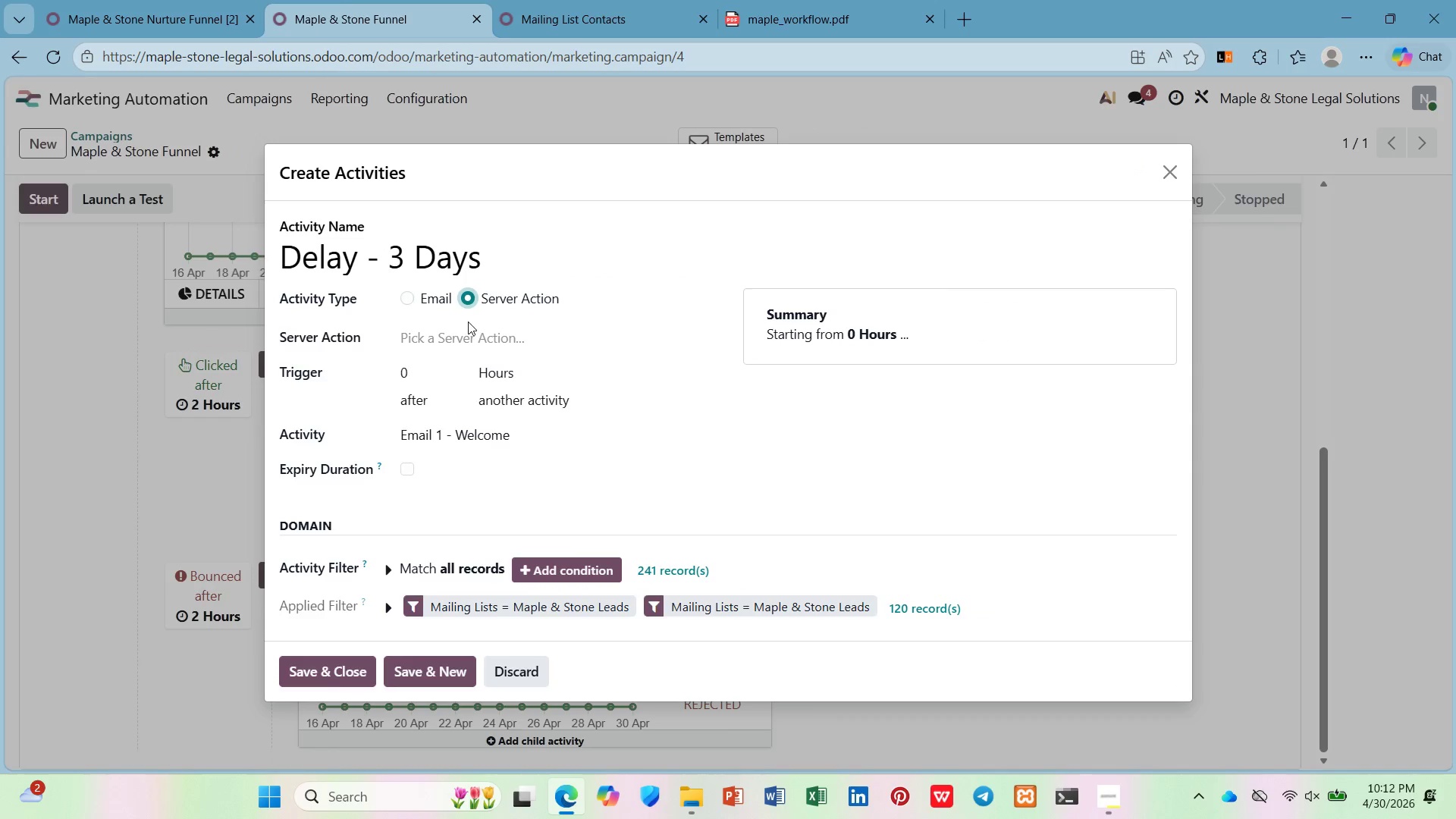 
left_click([469, 335])
 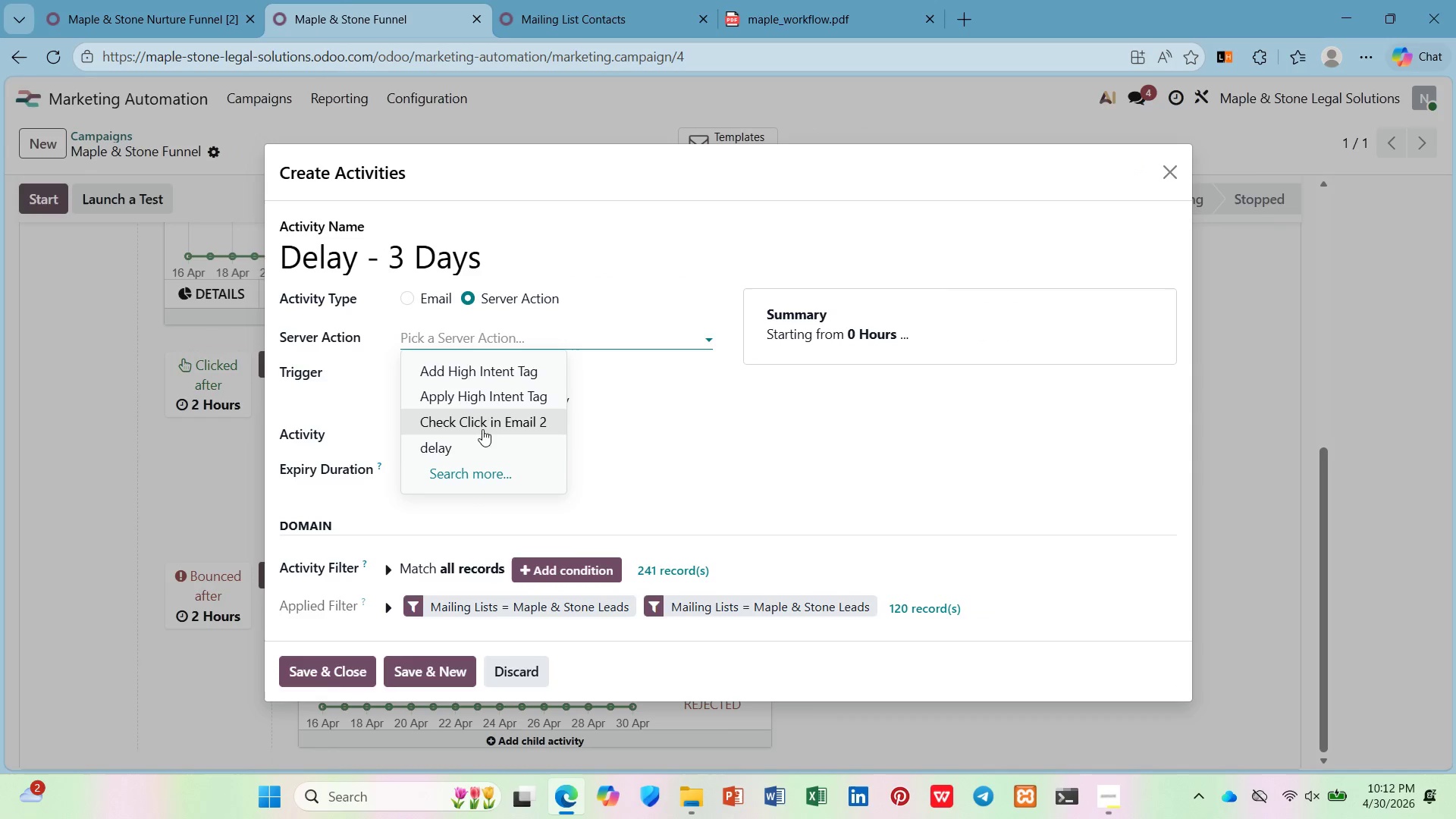 
left_click([483, 441])
 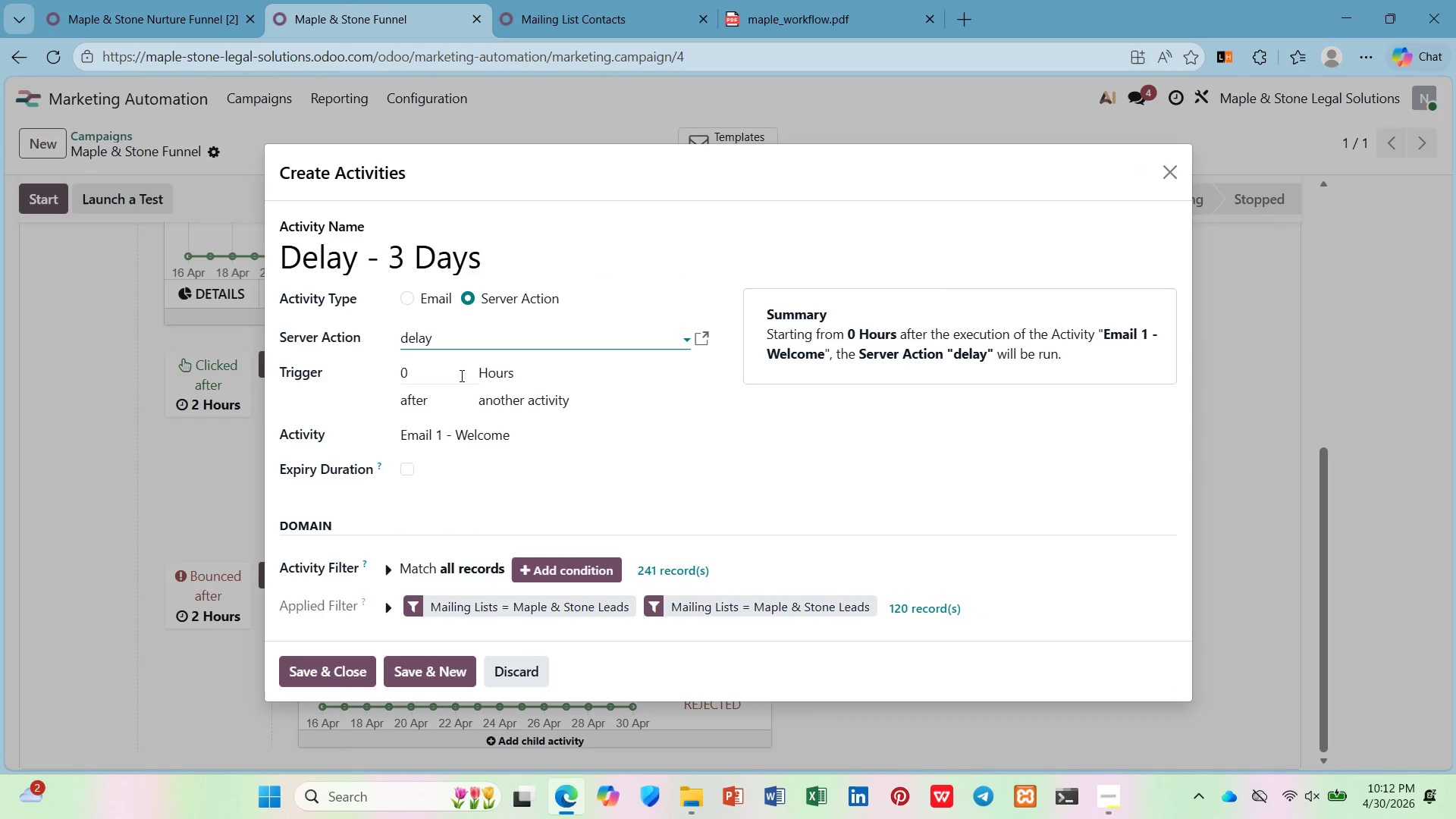 
left_click([446, 374])
 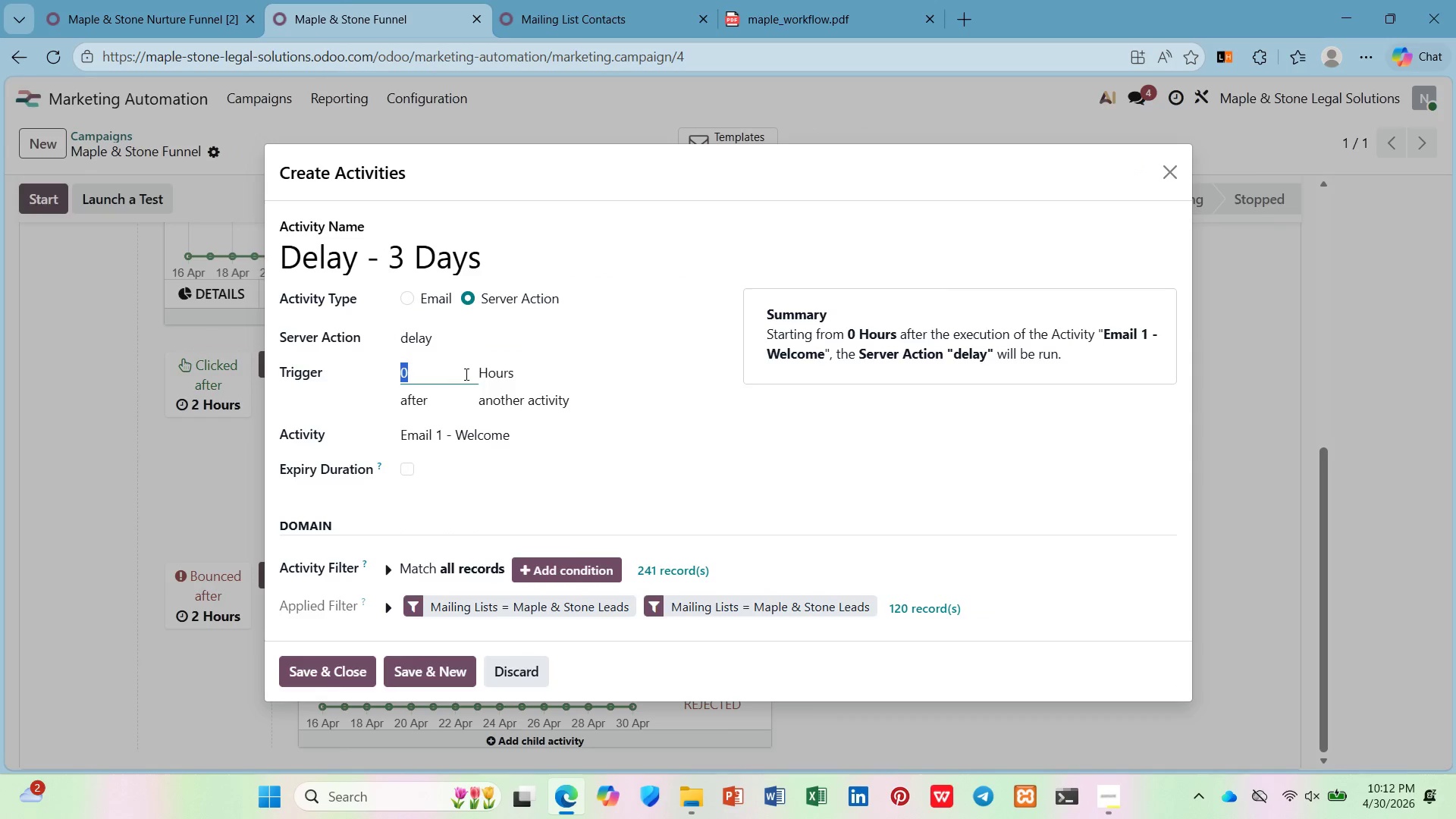 
key(3)
 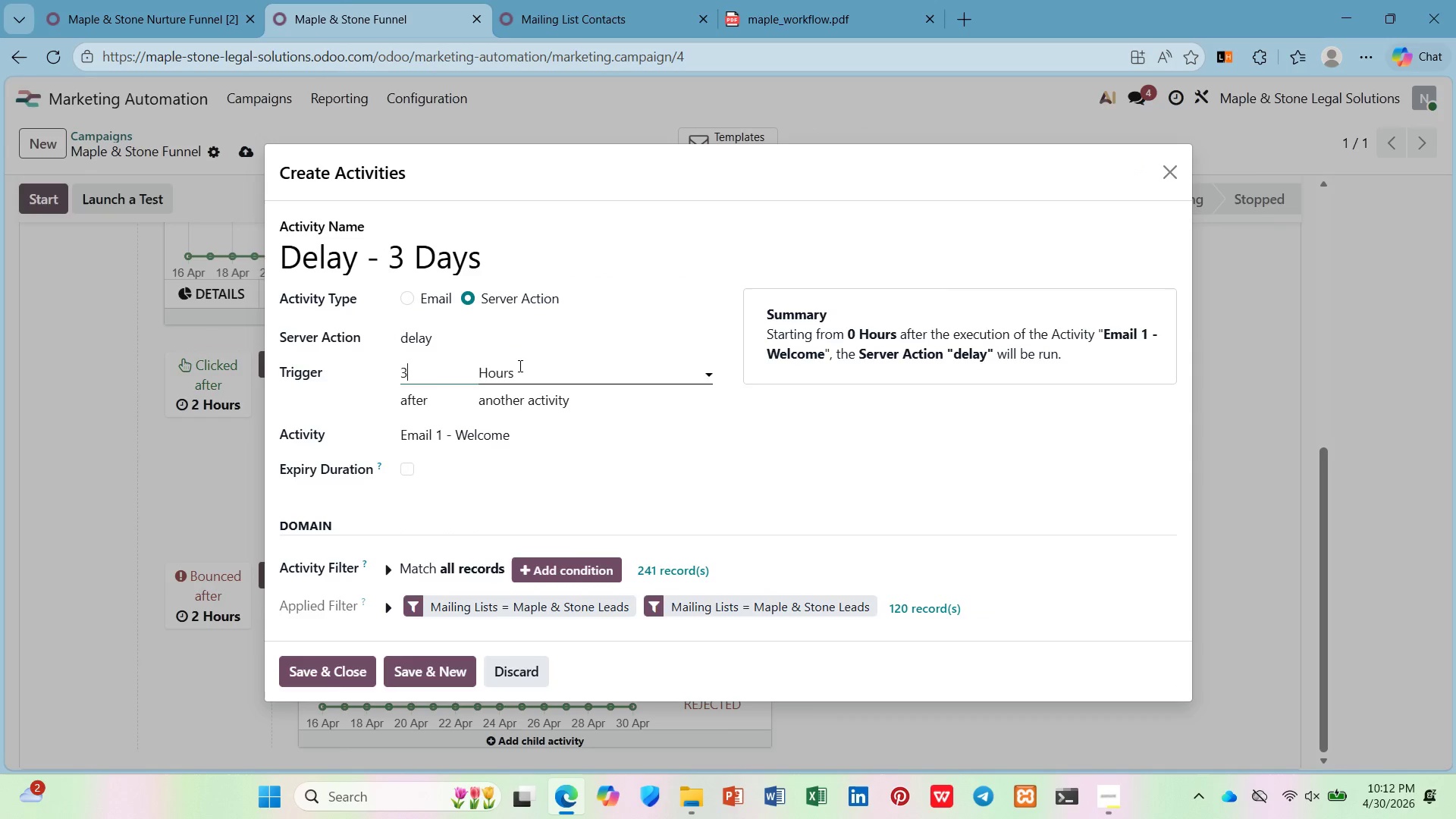 
left_click([519, 366])
 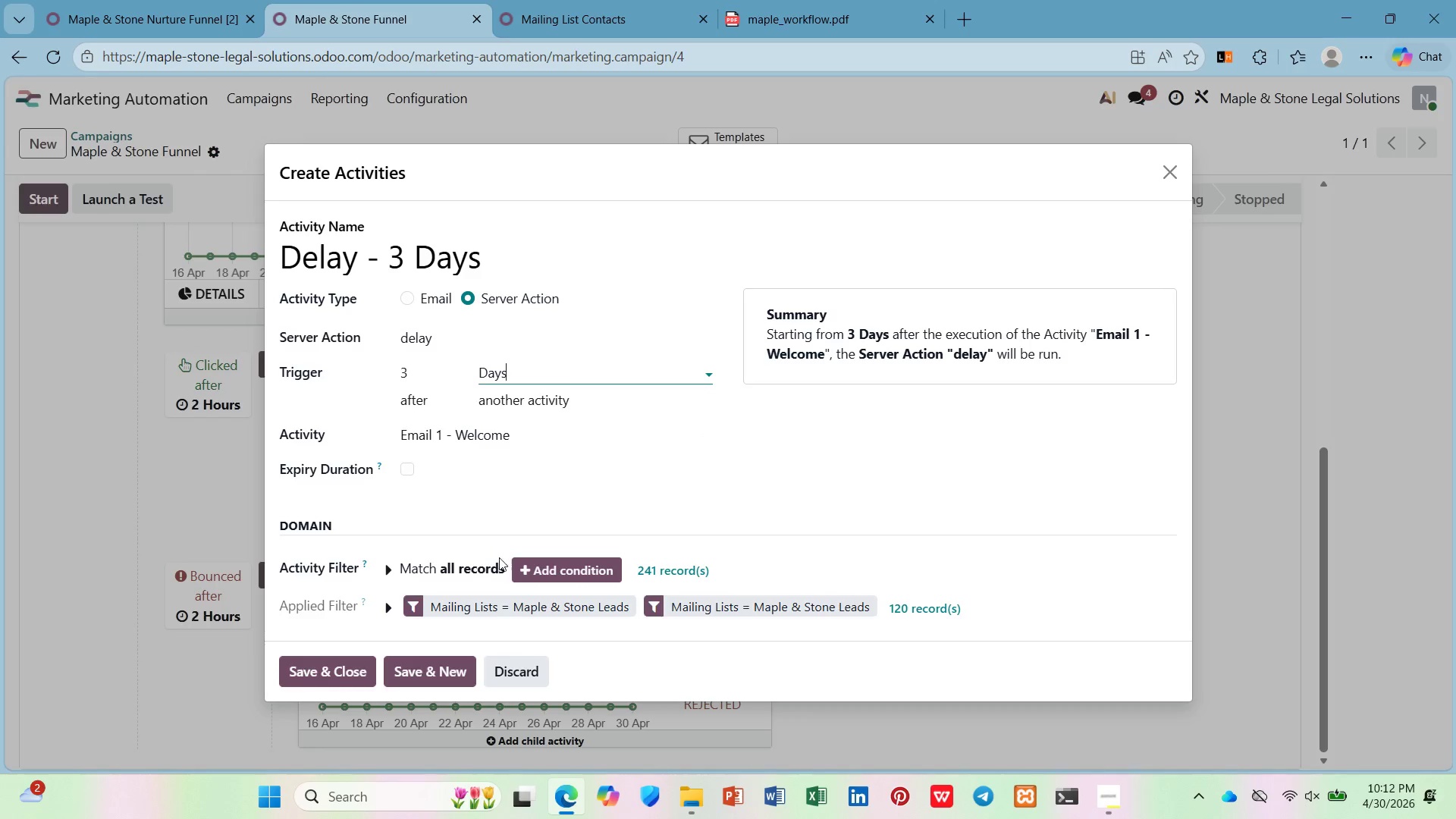 
left_click([564, 570])
 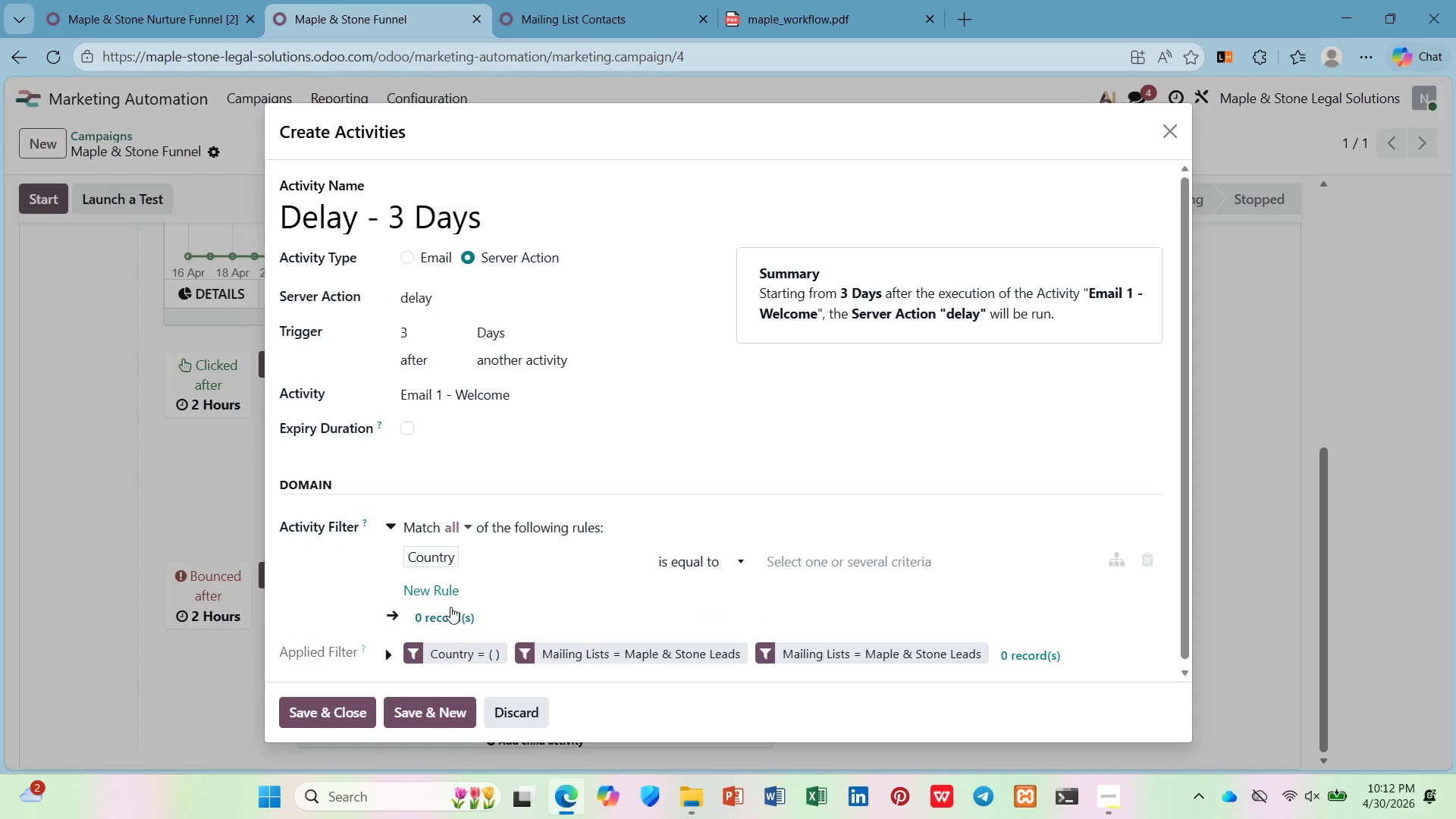 
left_click([442, 554])
 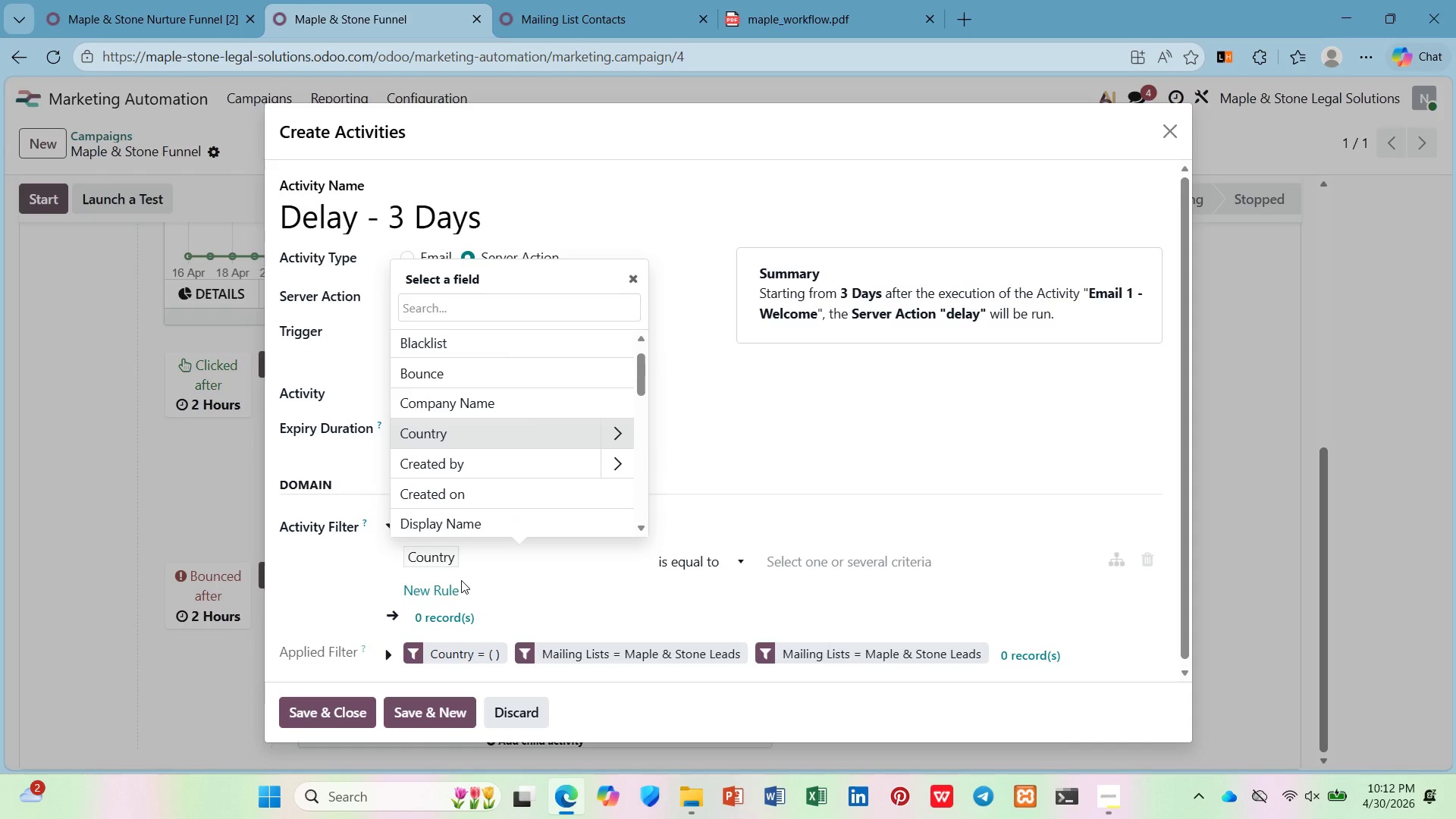 
key(Comma)
 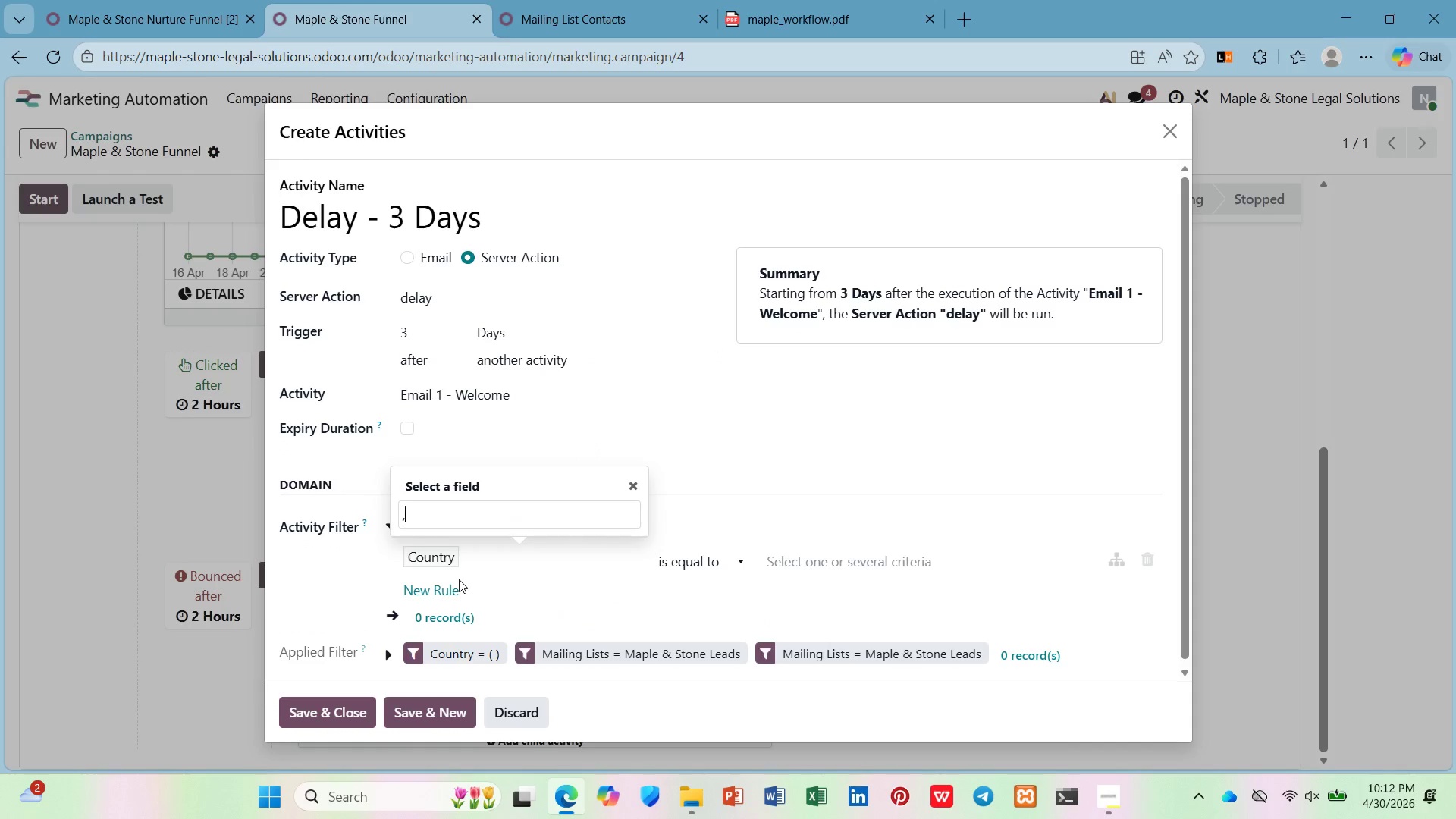 
key(Backspace)
 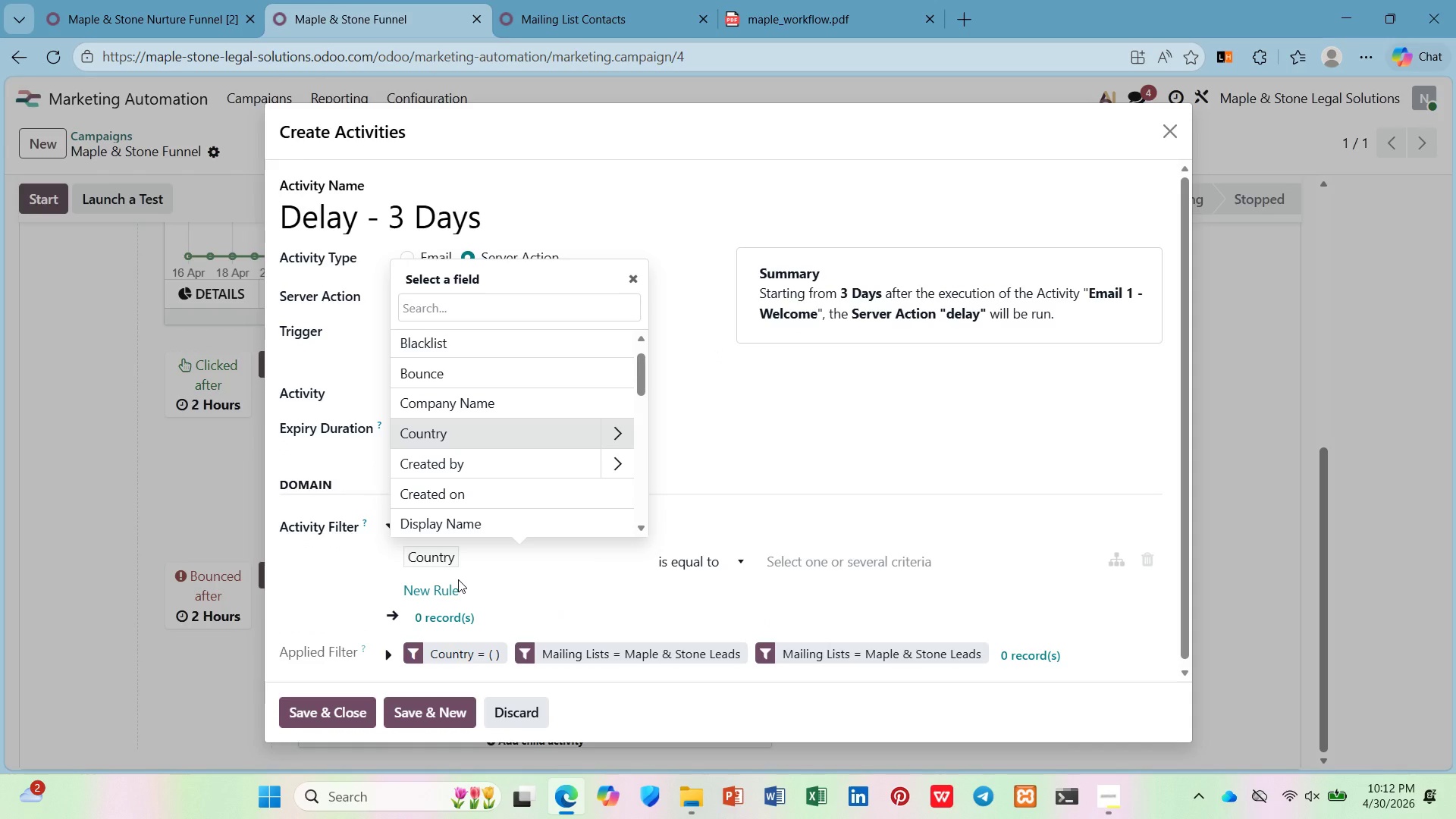 
key(M)
 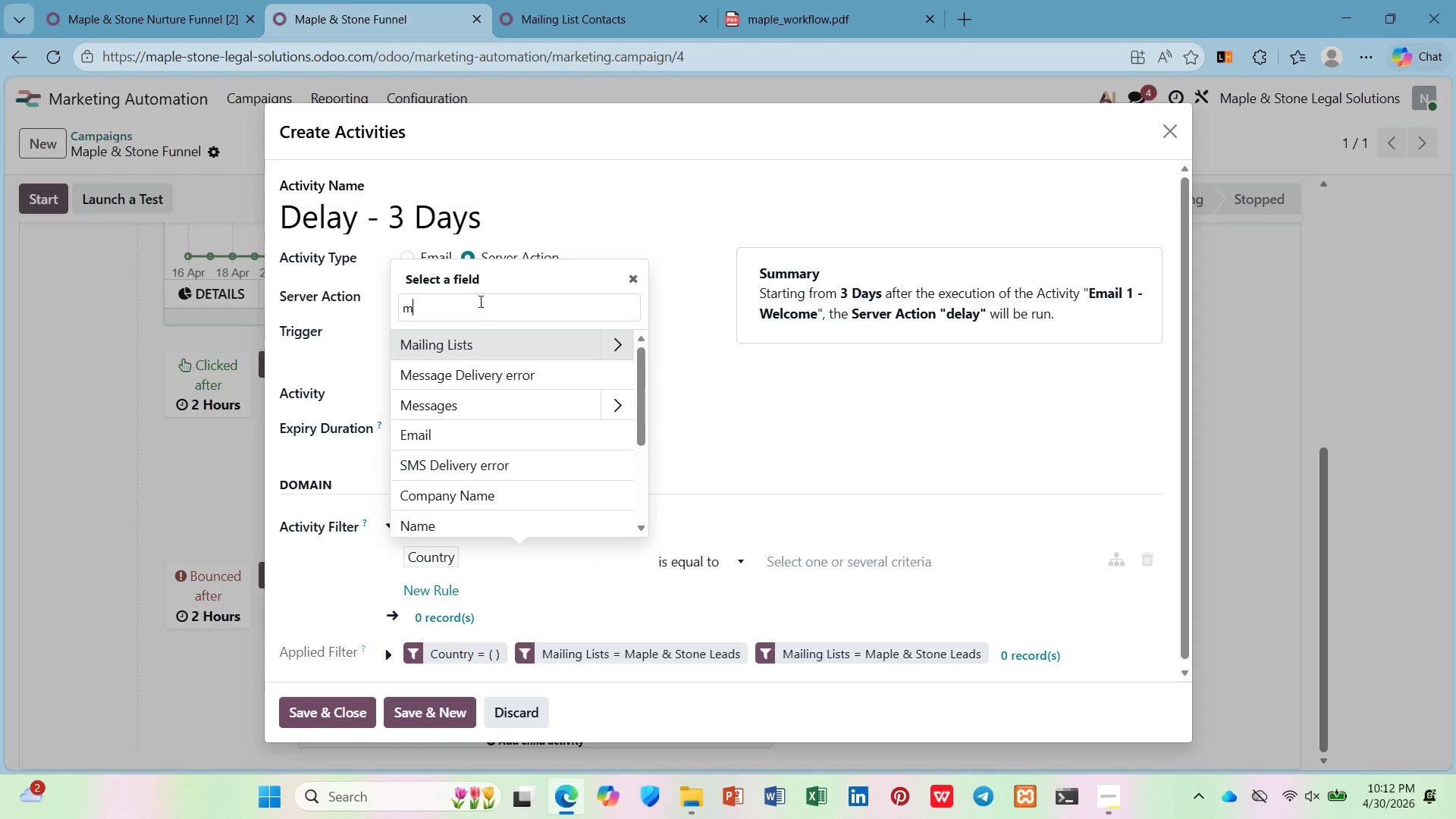 
left_click([488, 340])
 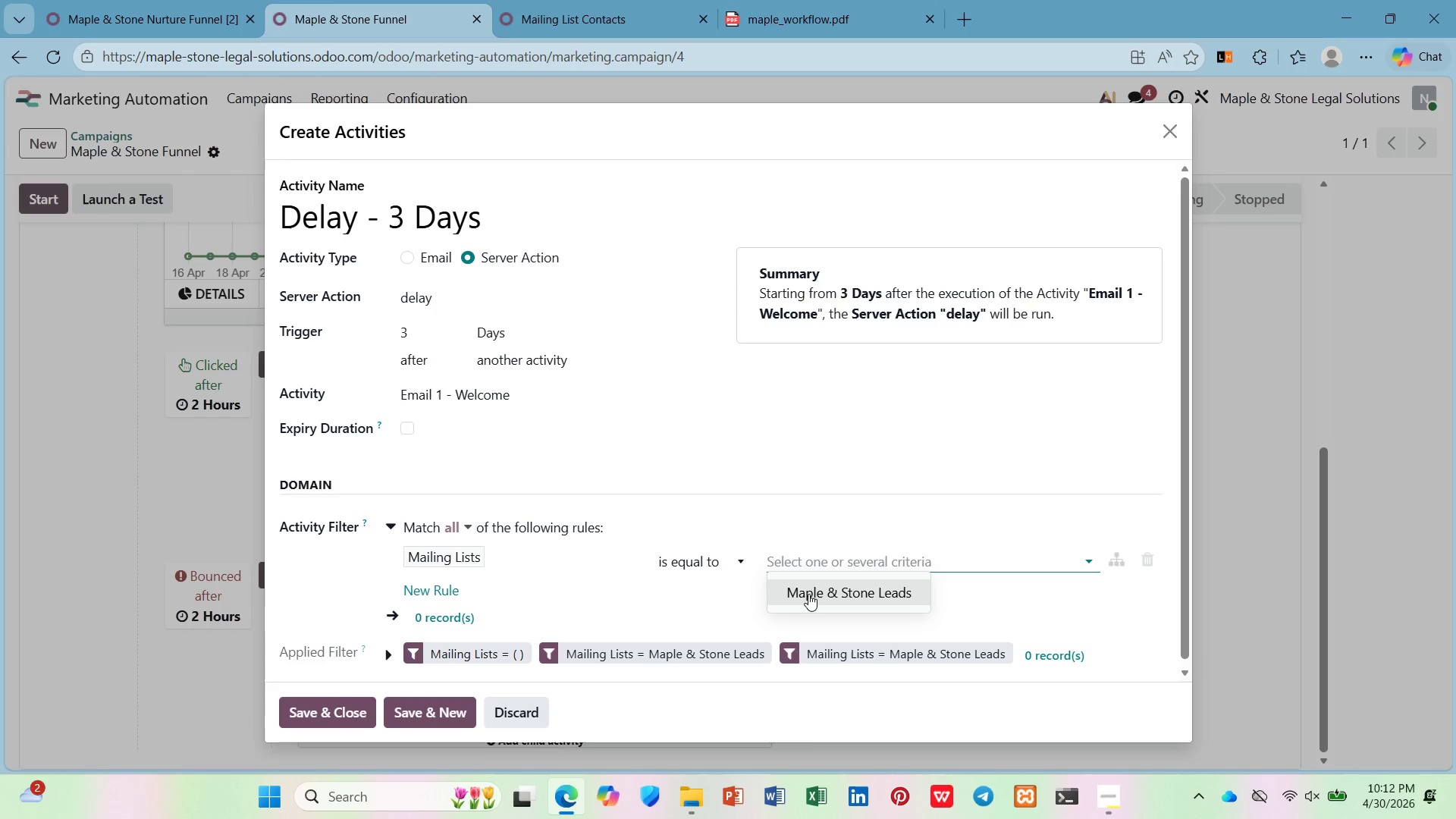 
mouse_move([339, 693])
 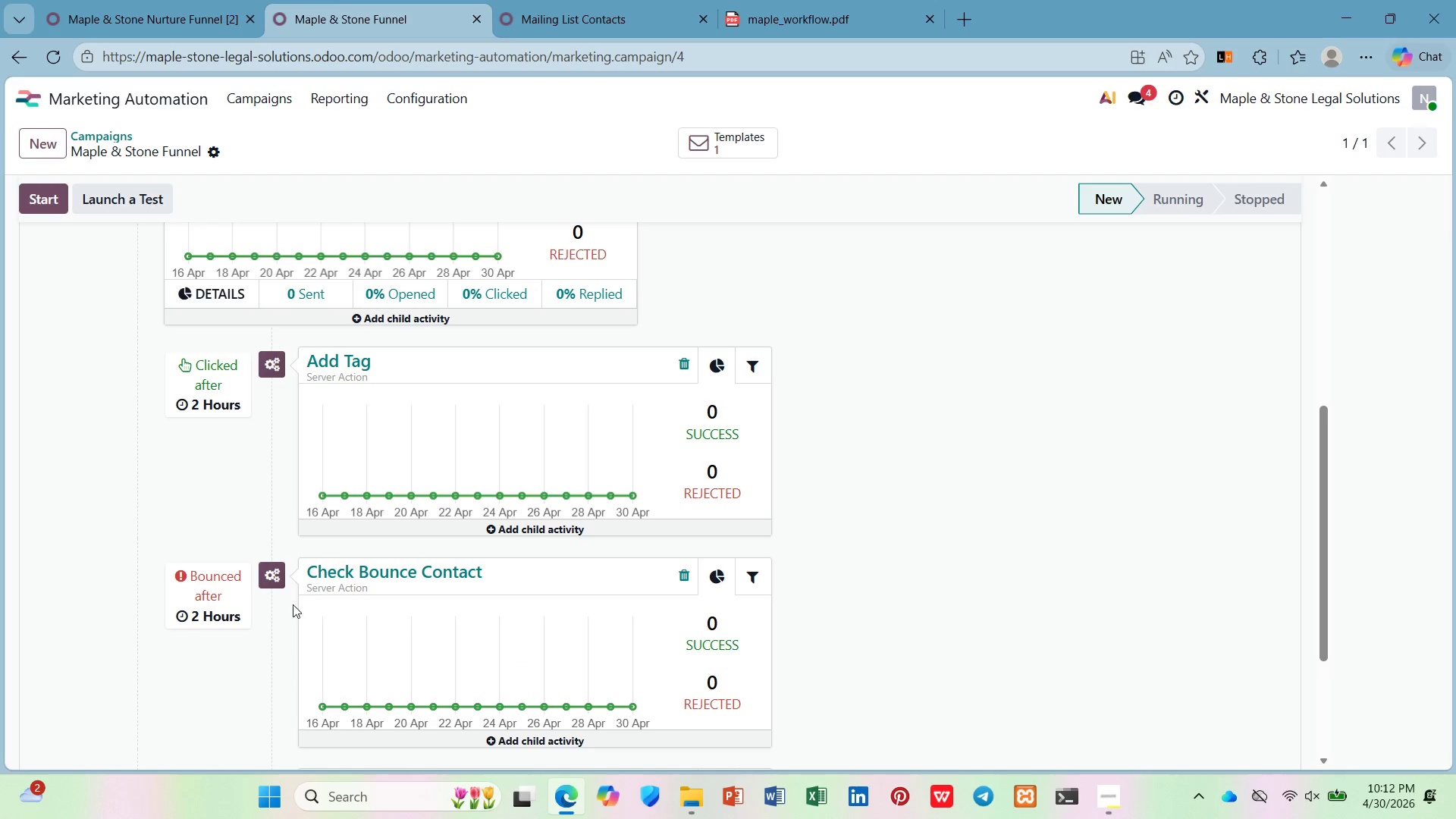 
scroll: coordinate [294, 587], scroll_direction: up, amount: 3.0
 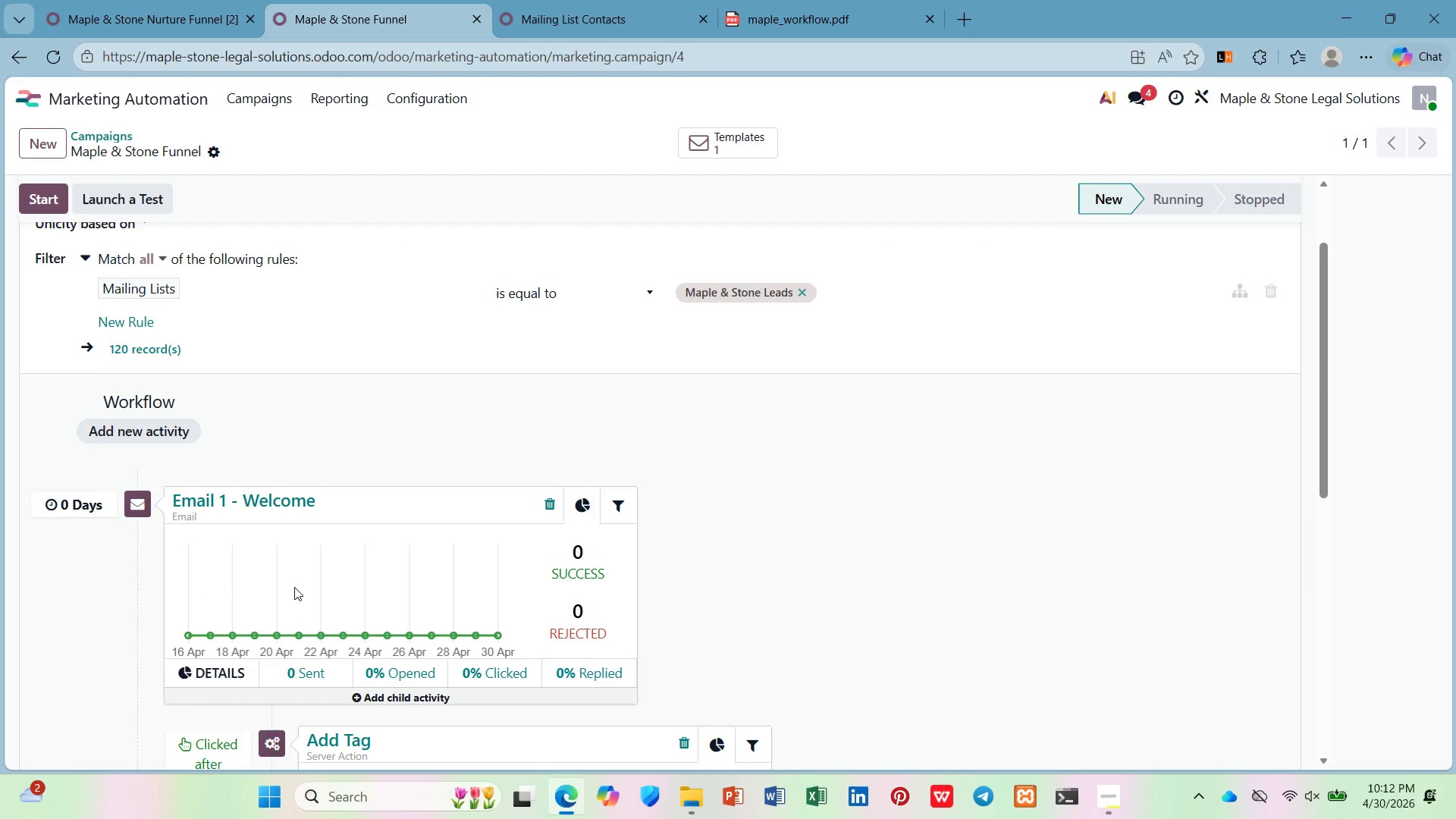 
scroll: coordinate [294, 587], scroll_direction: down, amount: 2.0
 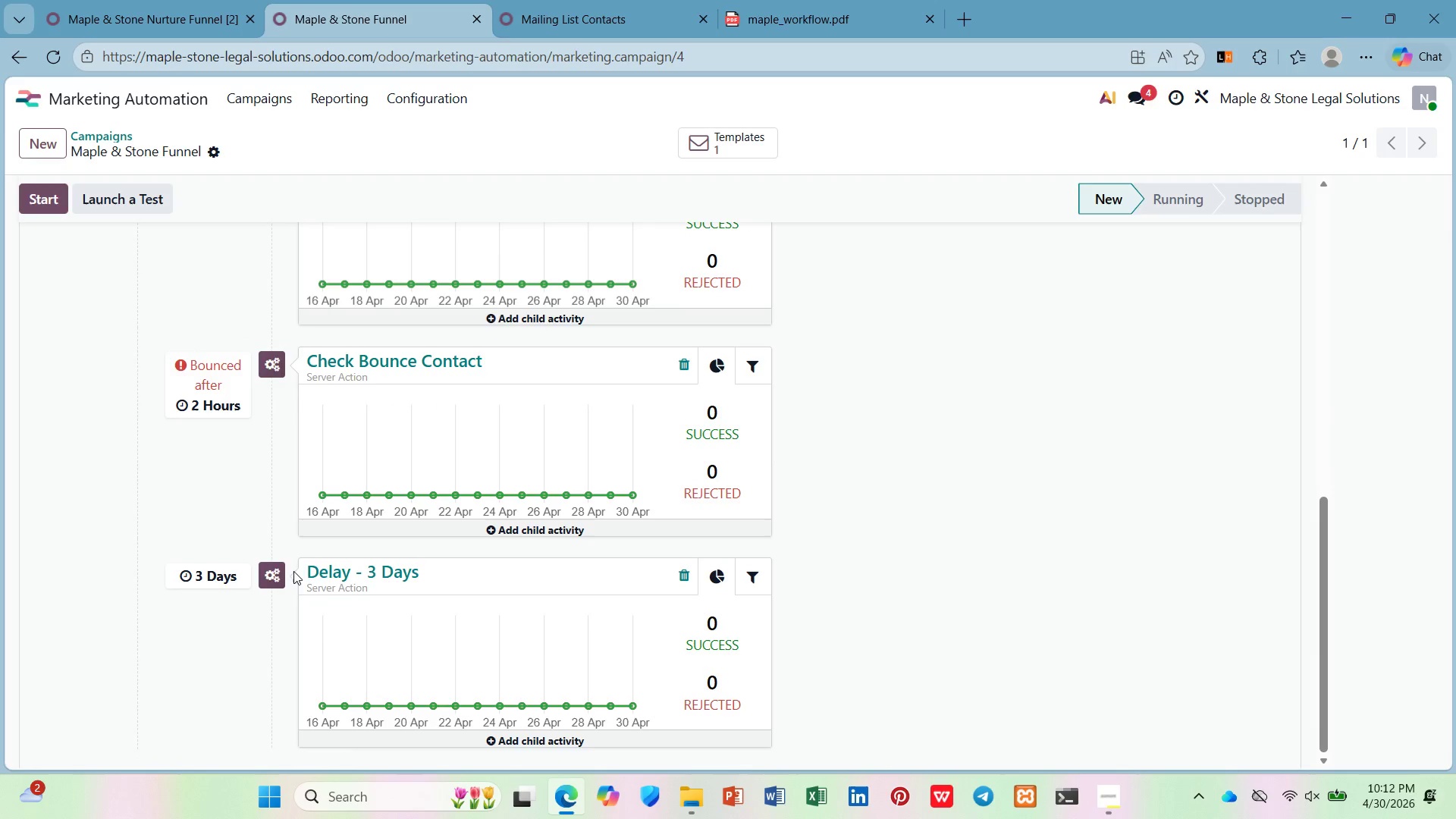 
left_click([117, 0])
 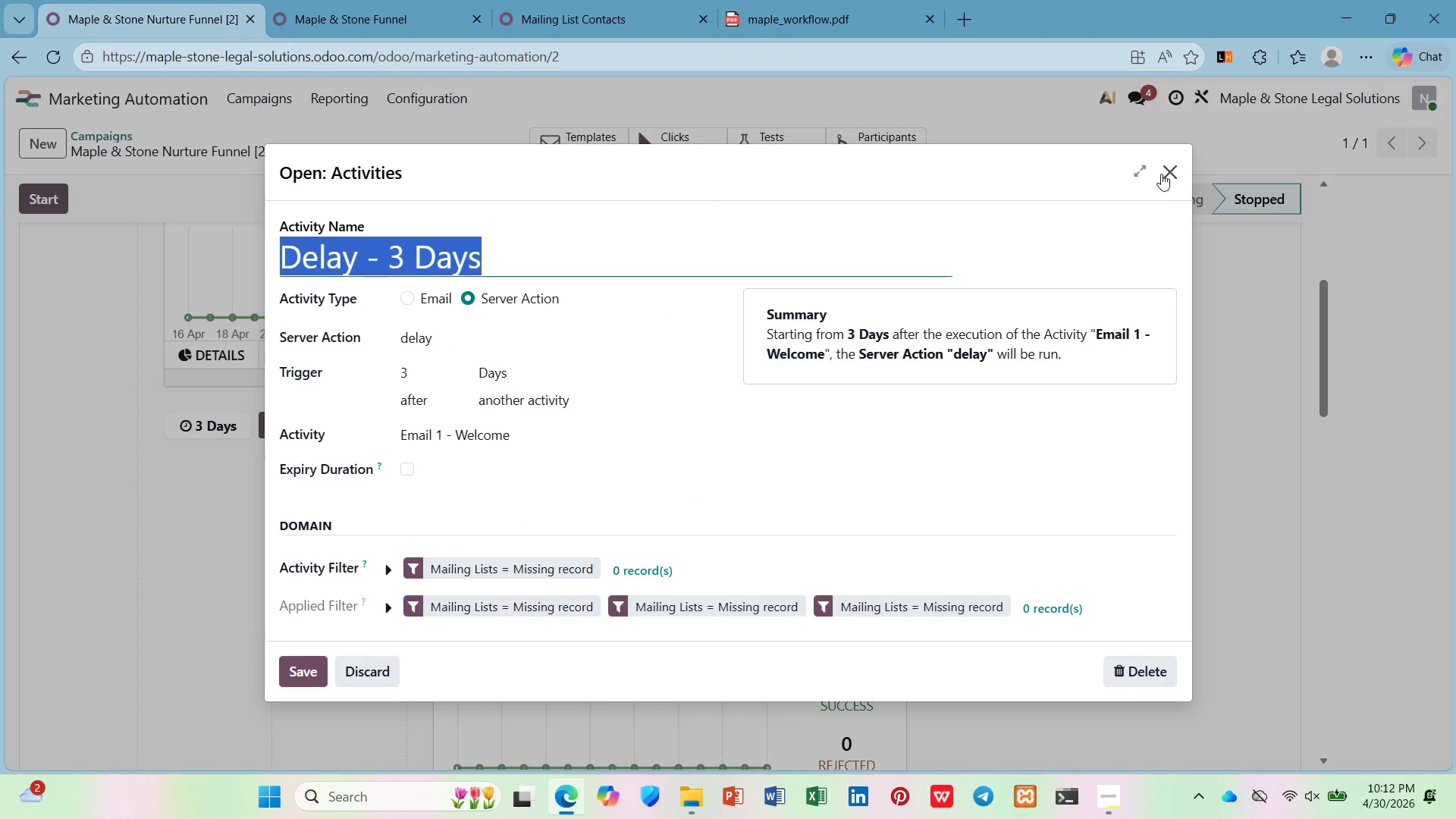 
left_click([1174, 168])
 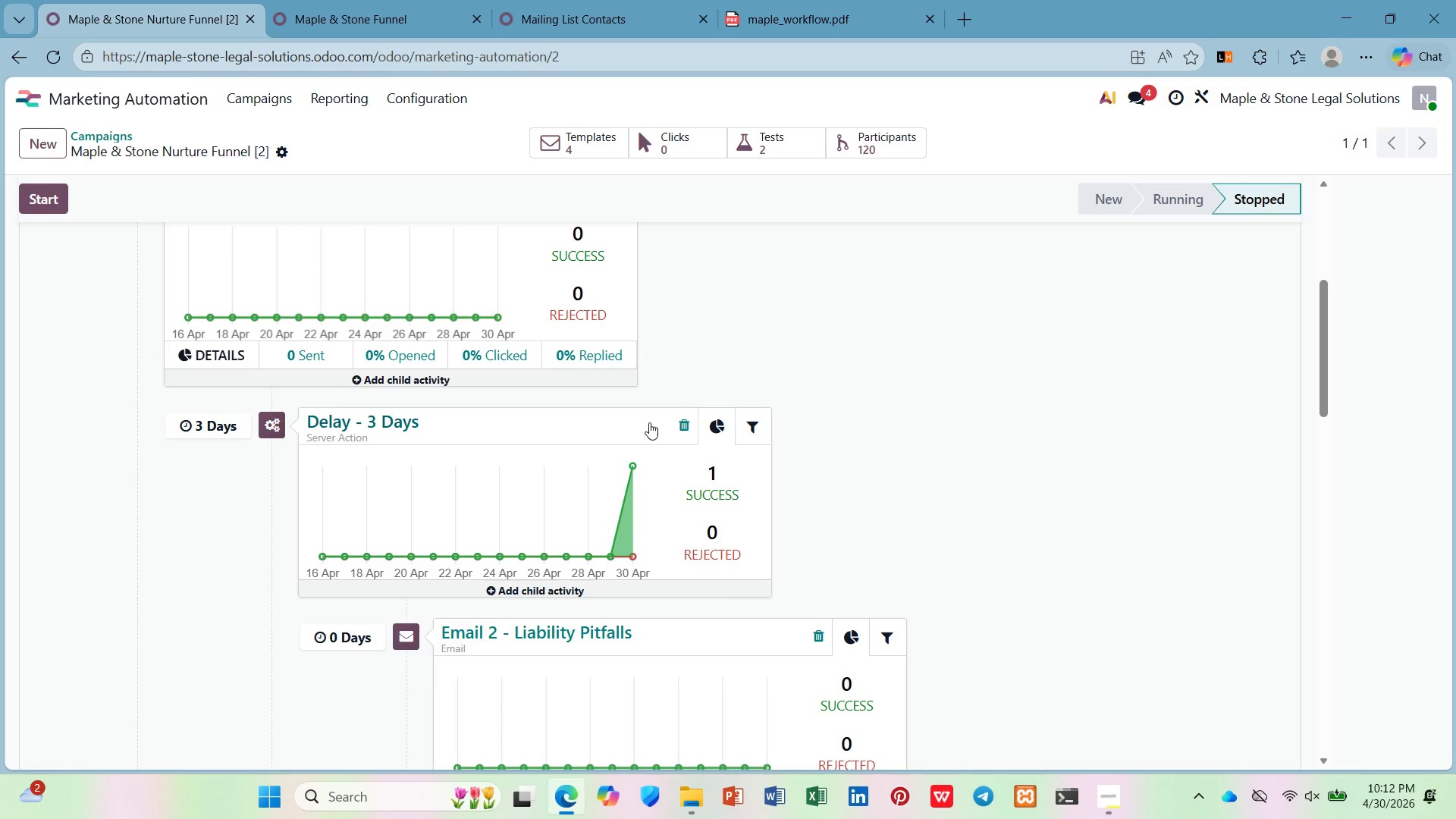 
scroll: coordinate [645, 425], scroll_direction: down, amount: 3.0
 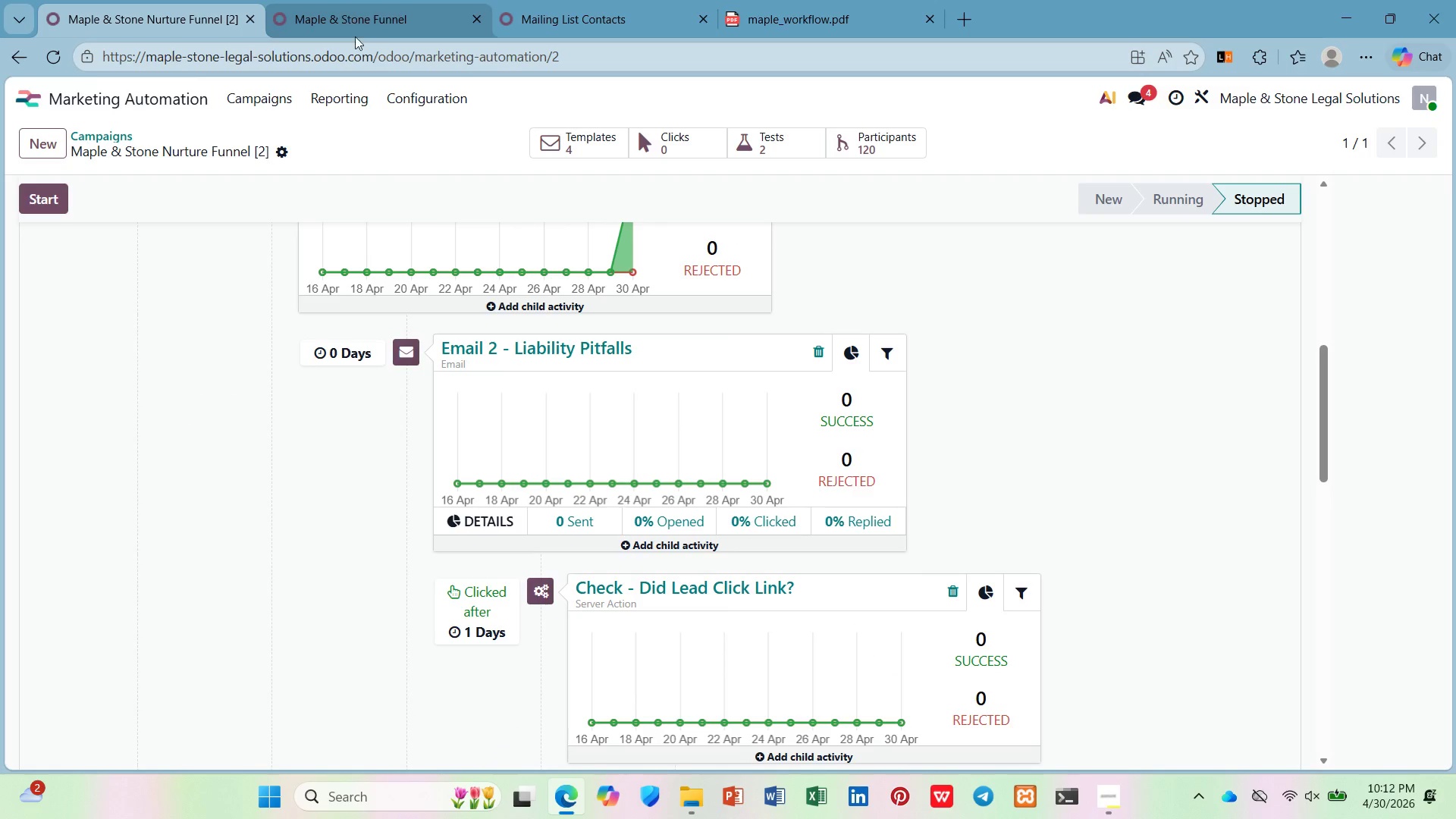 
left_click([574, 350])
 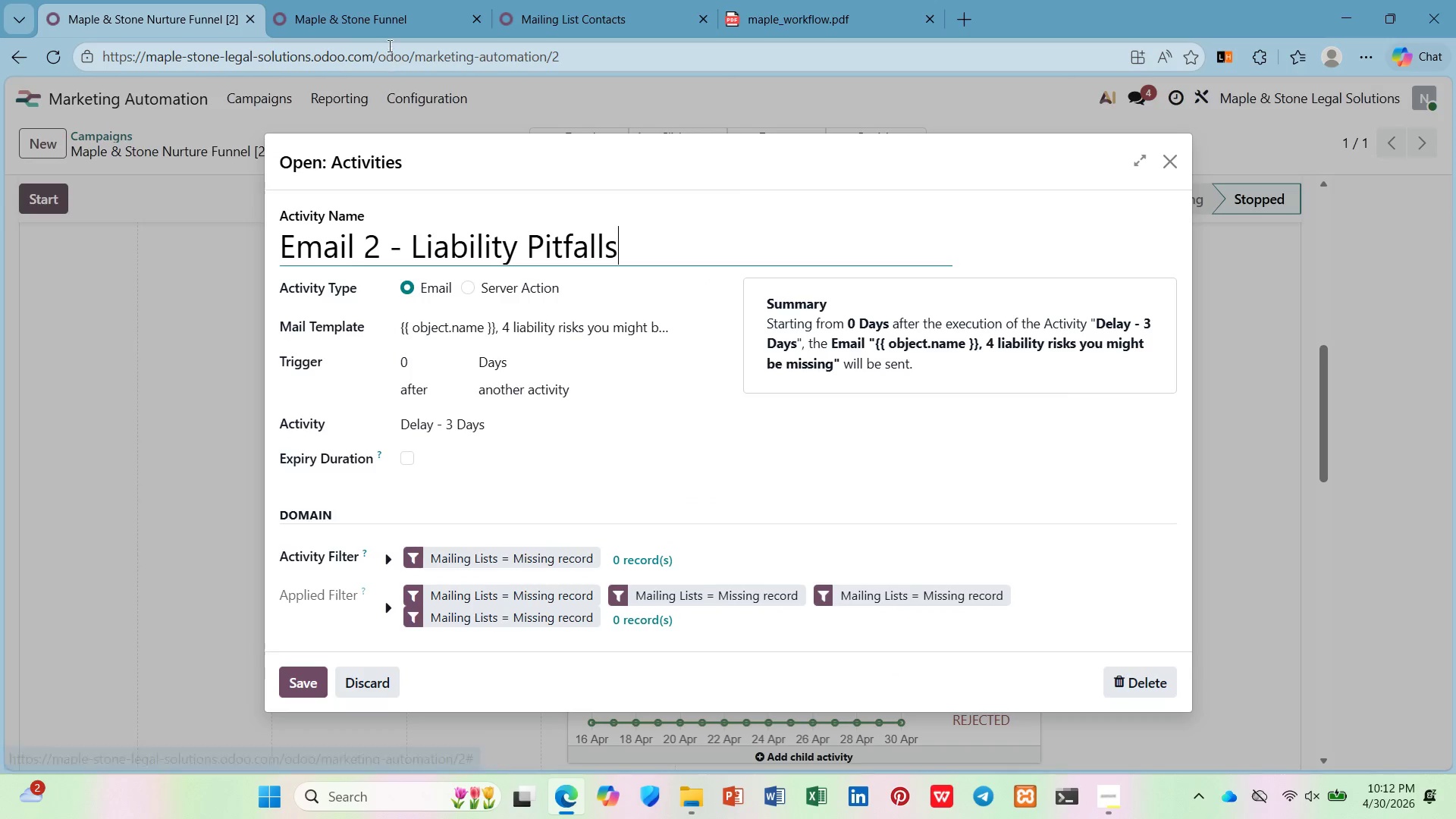 
left_click([388, 42])
 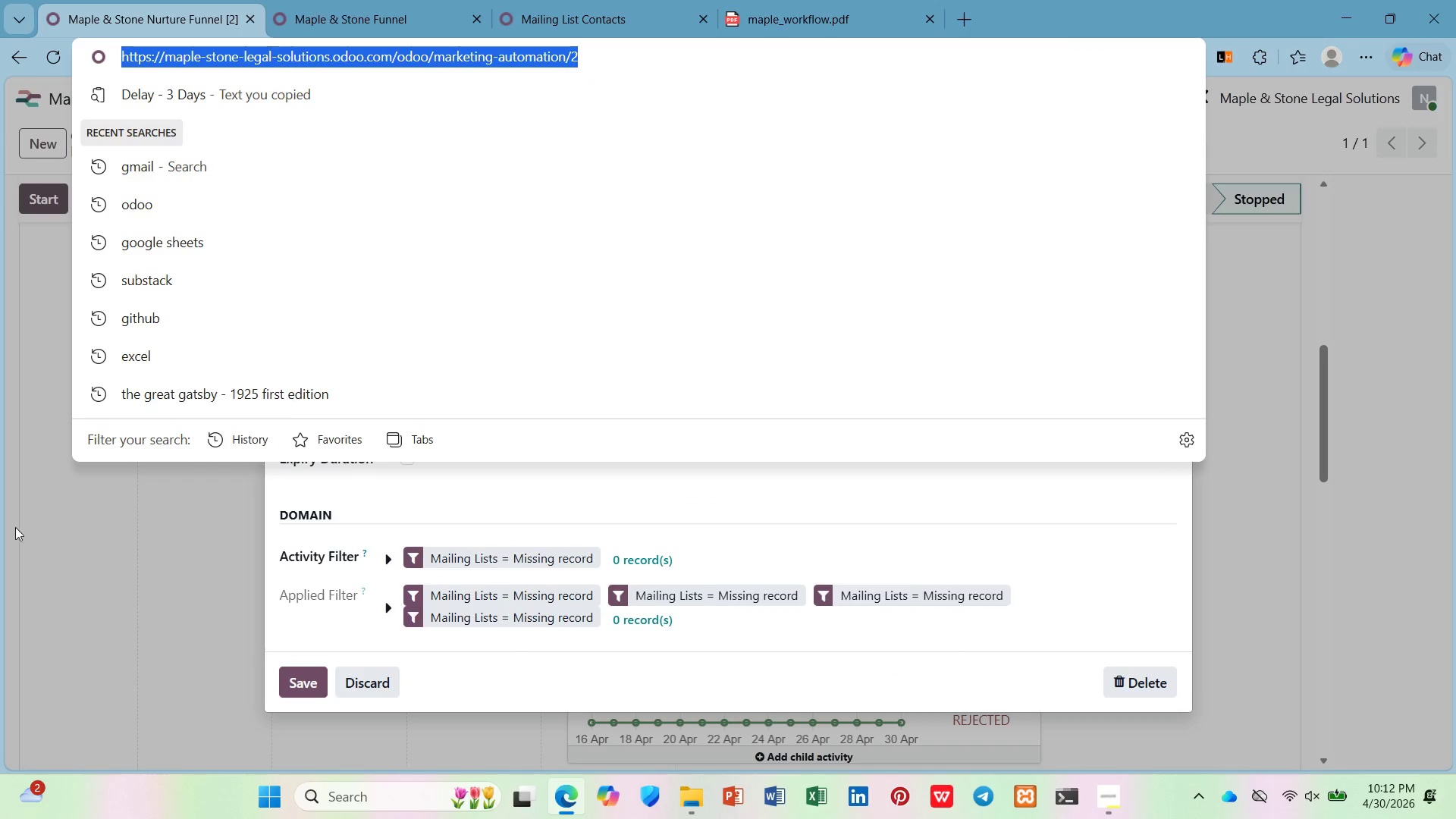 
left_click([63, 613])
 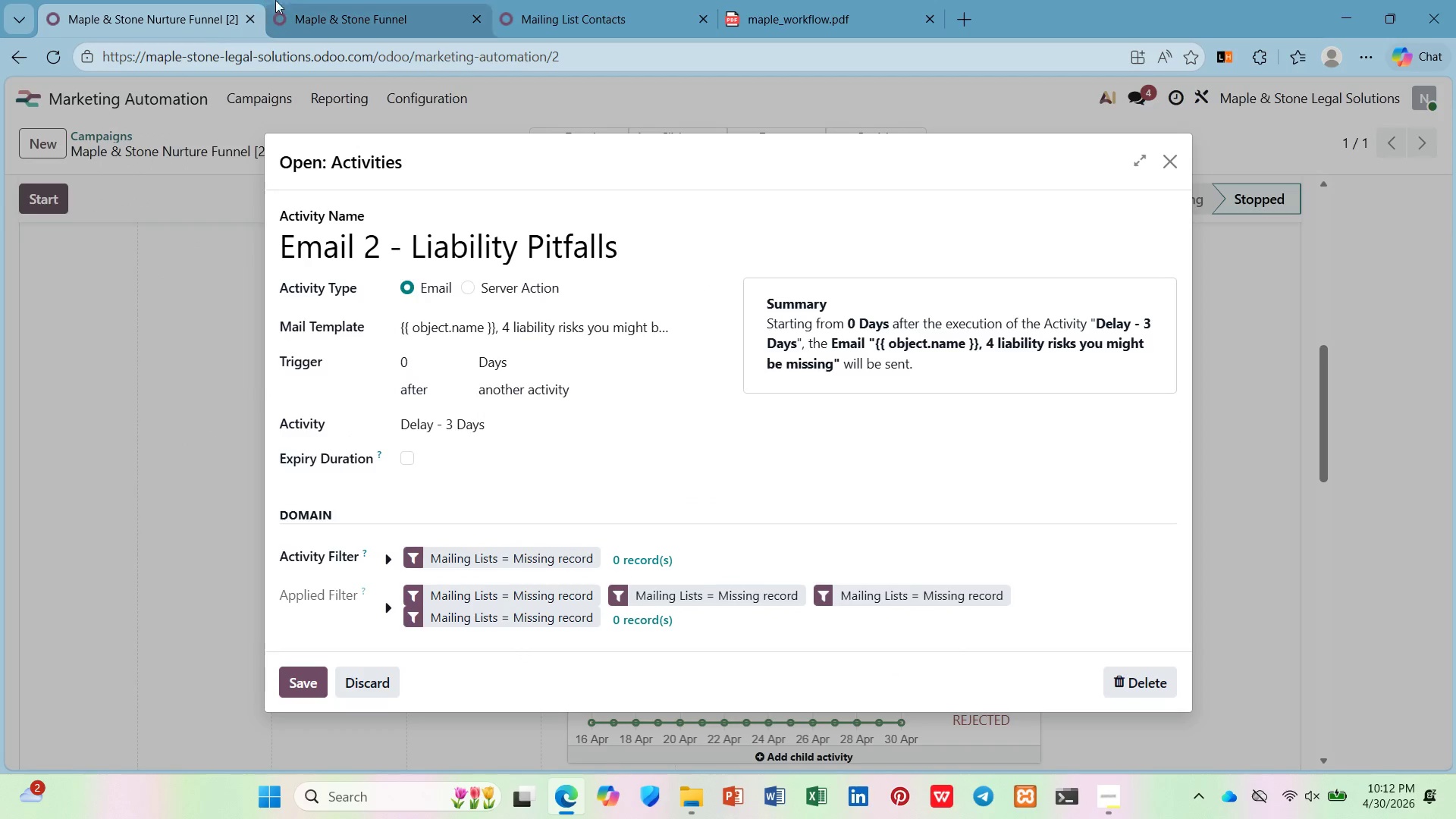 
left_click([305, 0])
 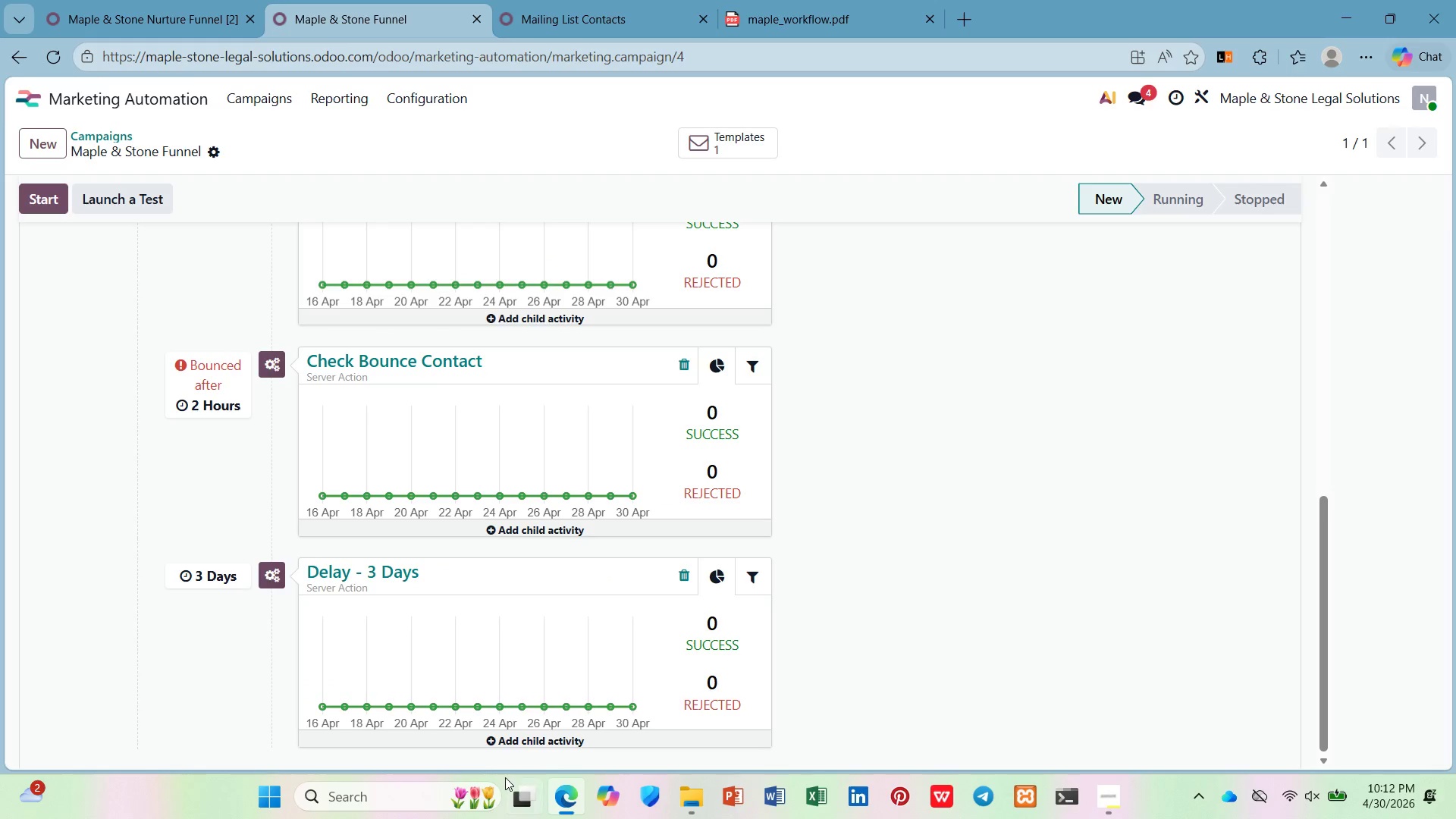 
scroll: coordinate [505, 777], scroll_direction: down, amount: 3.0
 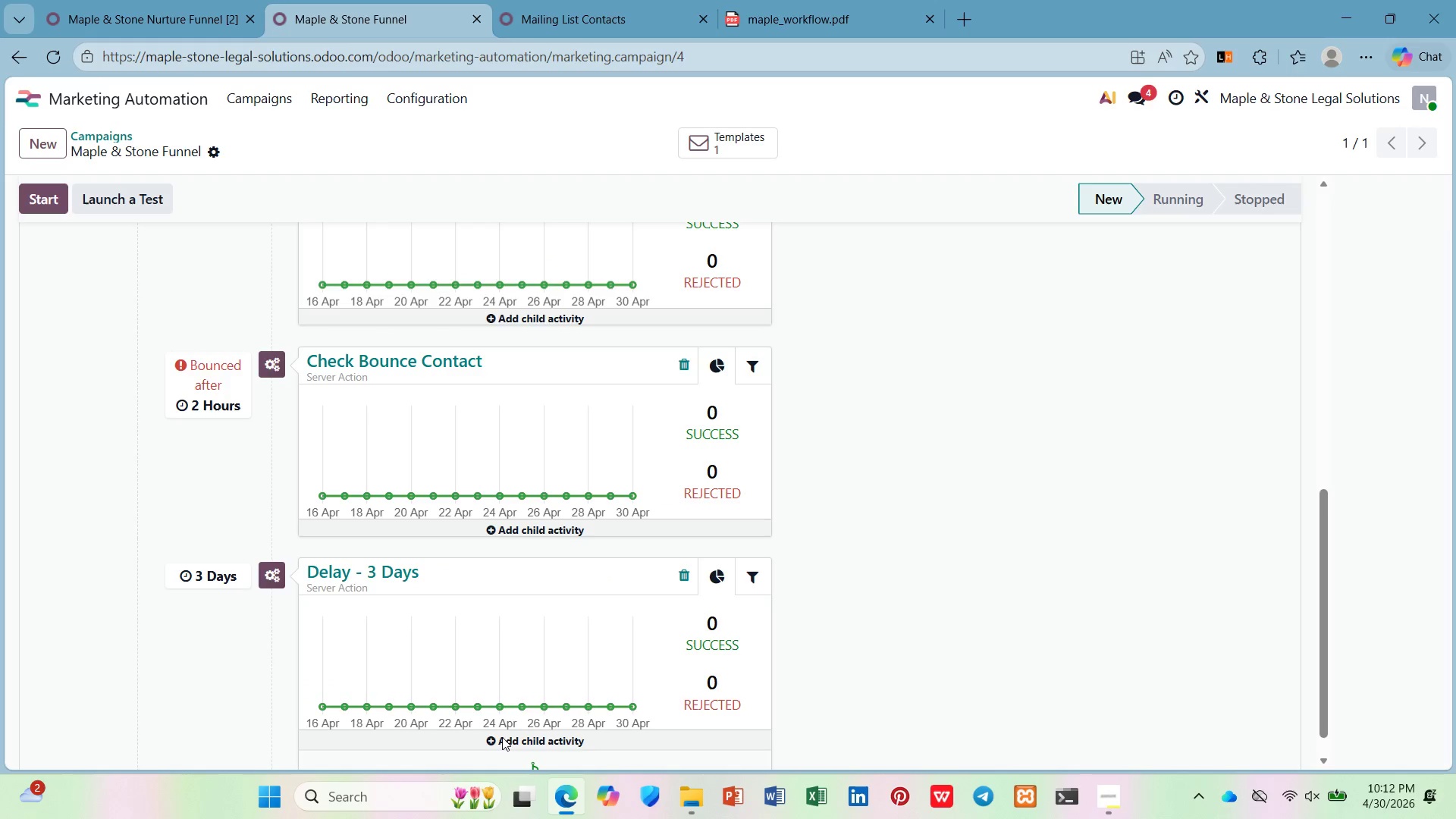 
left_click([502, 738])
 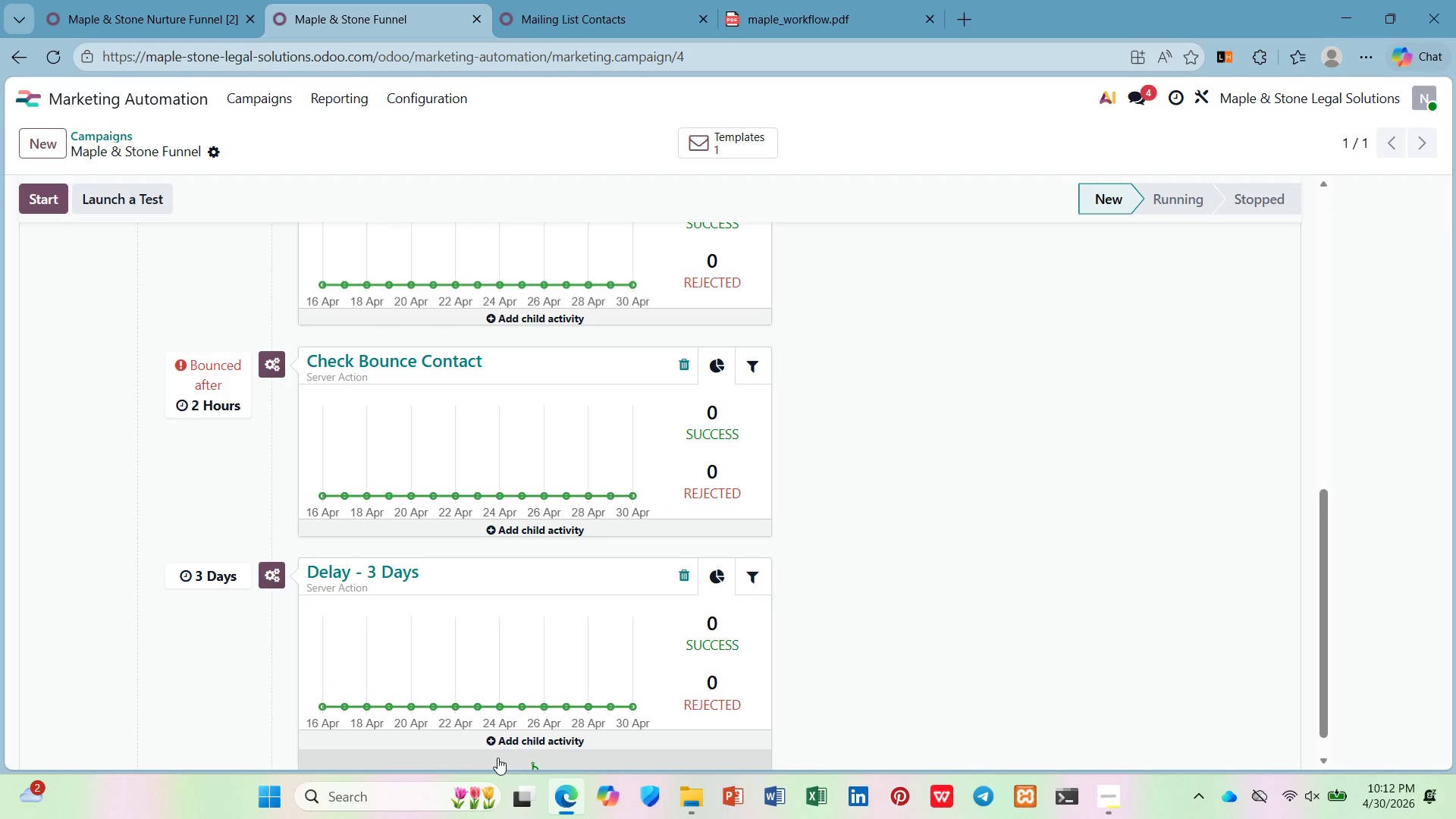 
left_click([497, 758])
 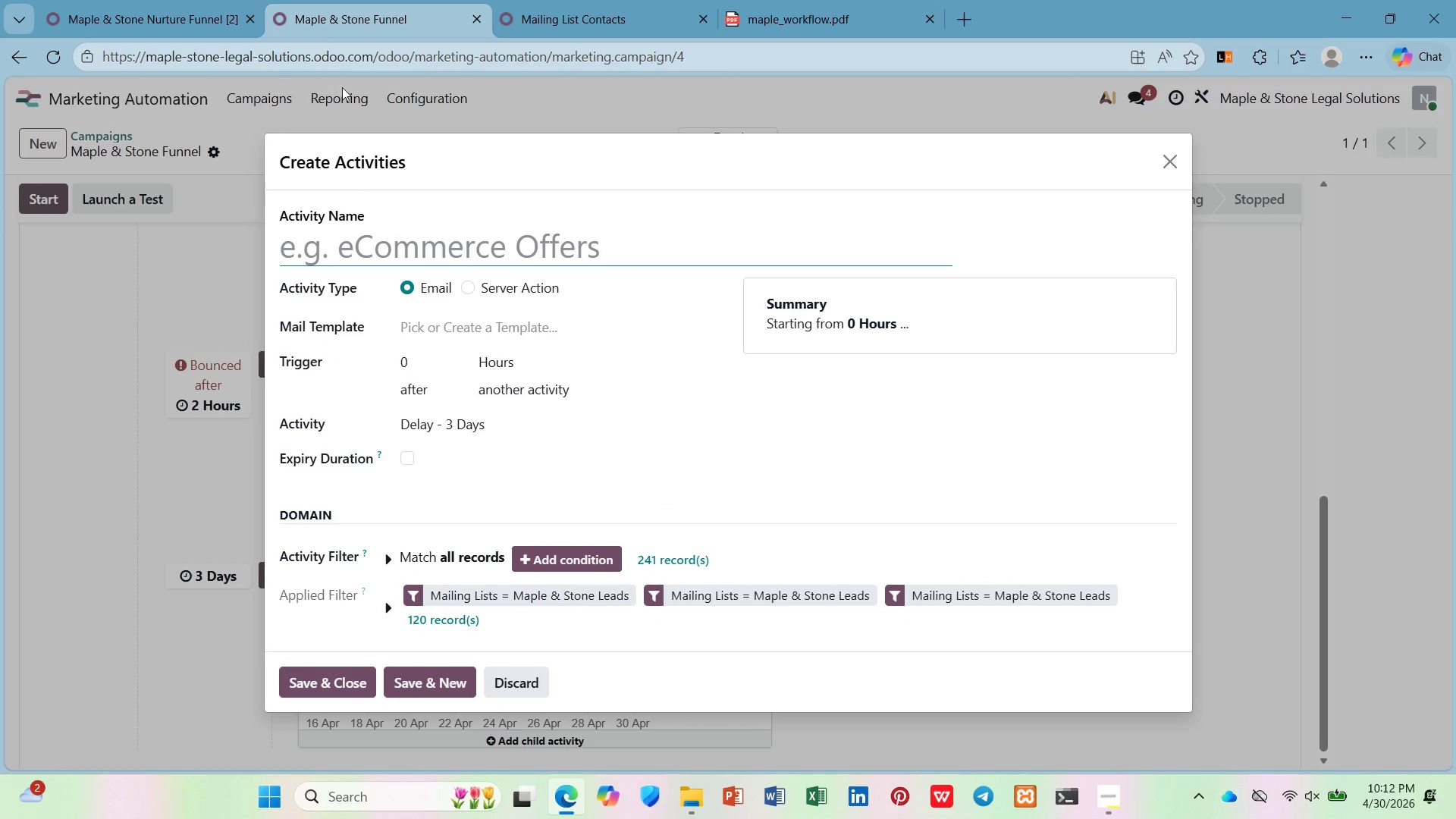 
left_click([166, 0])
 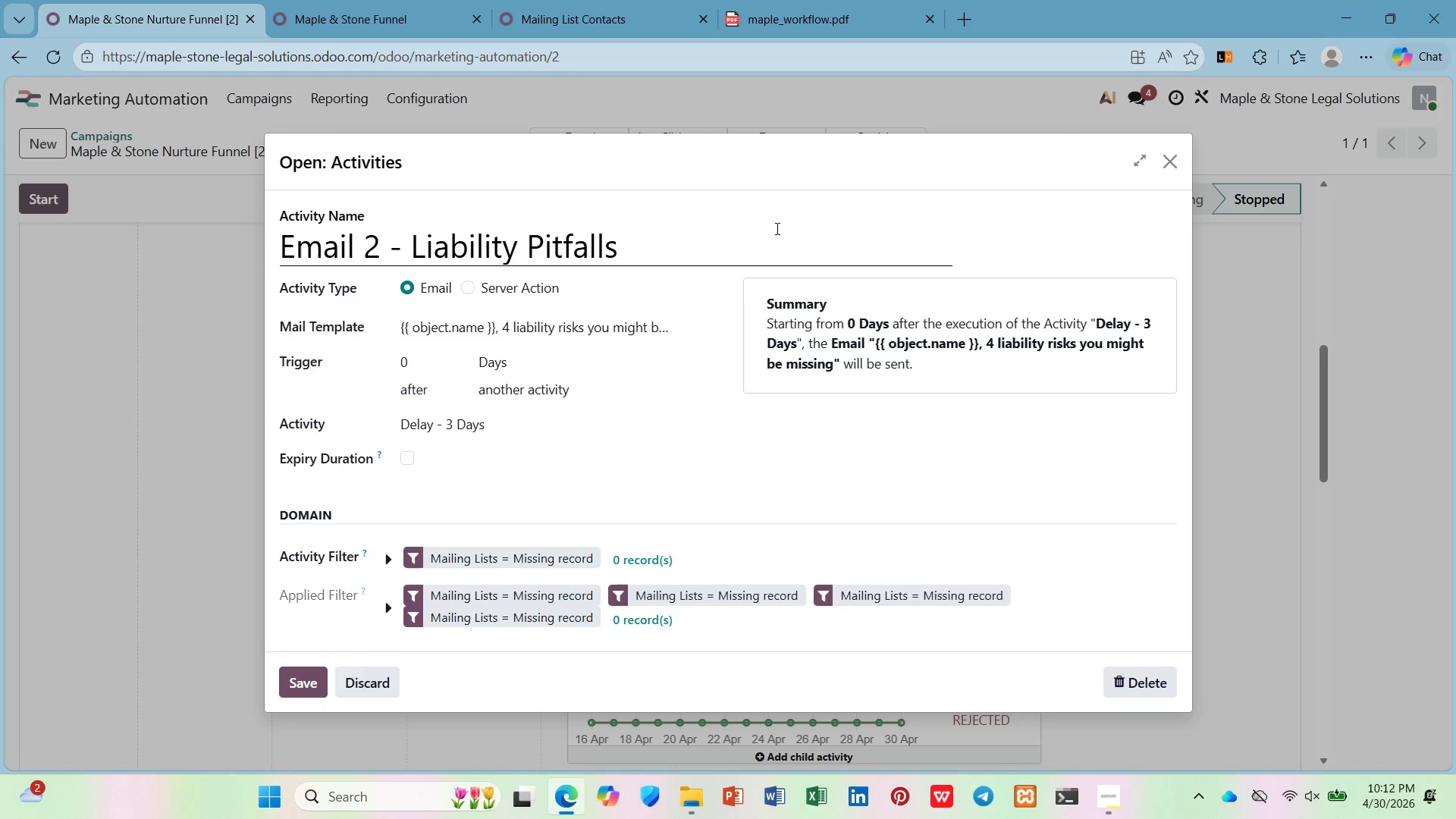 
left_click_drag(start_coordinate=[731, 250], to_coordinate=[225, 259])
 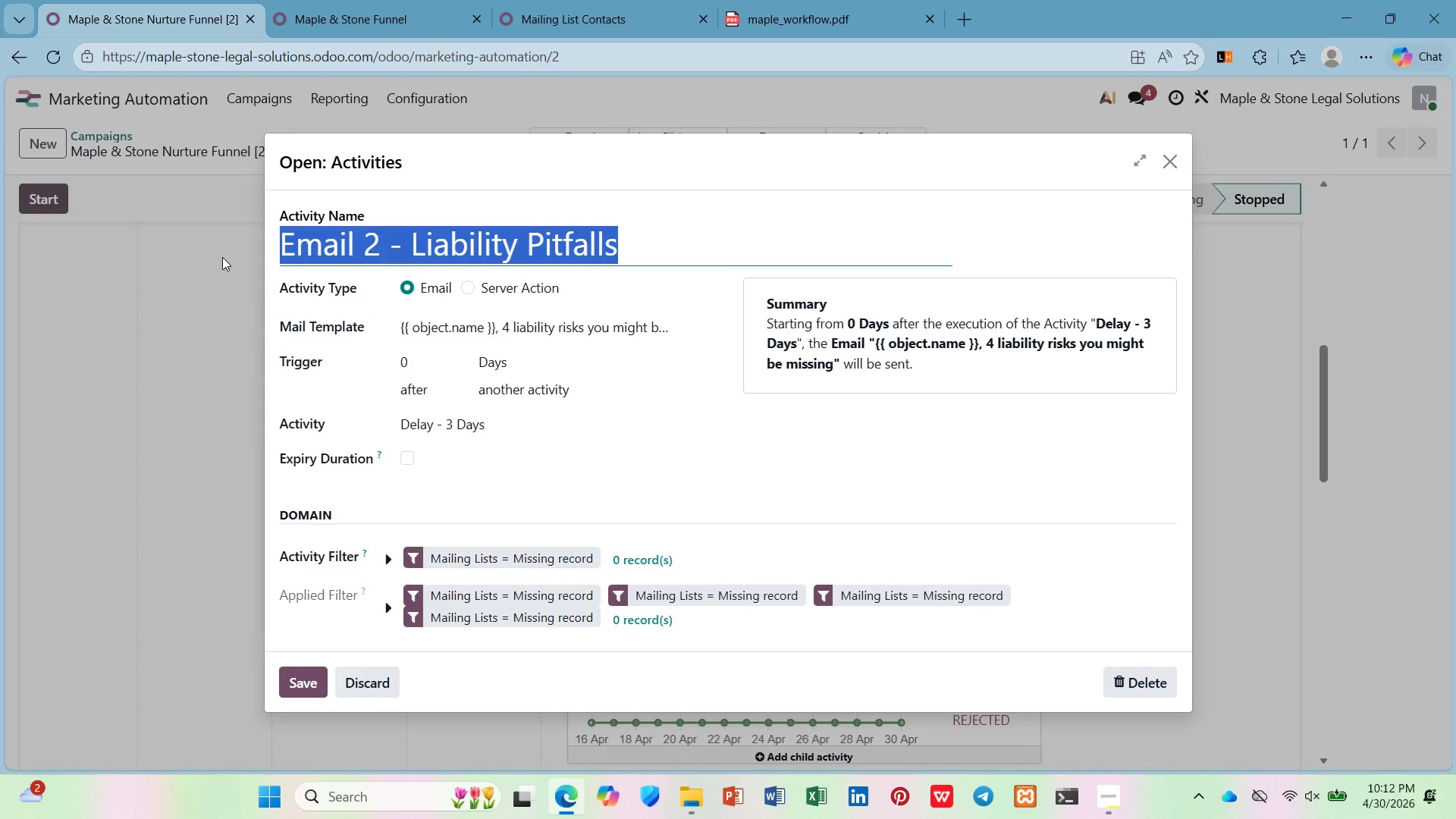 
key(Control+C)
 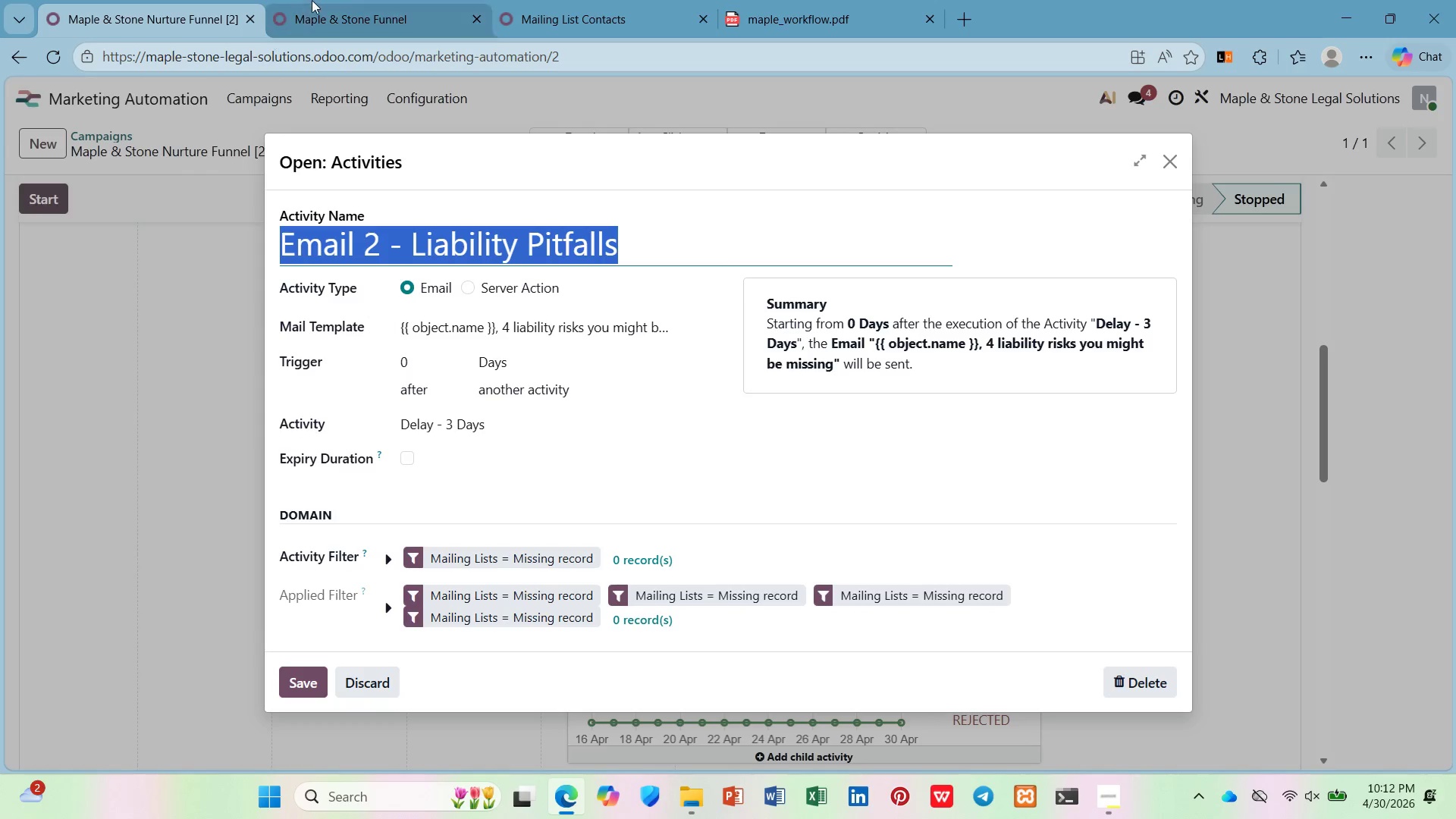 
left_click([312, 0])
 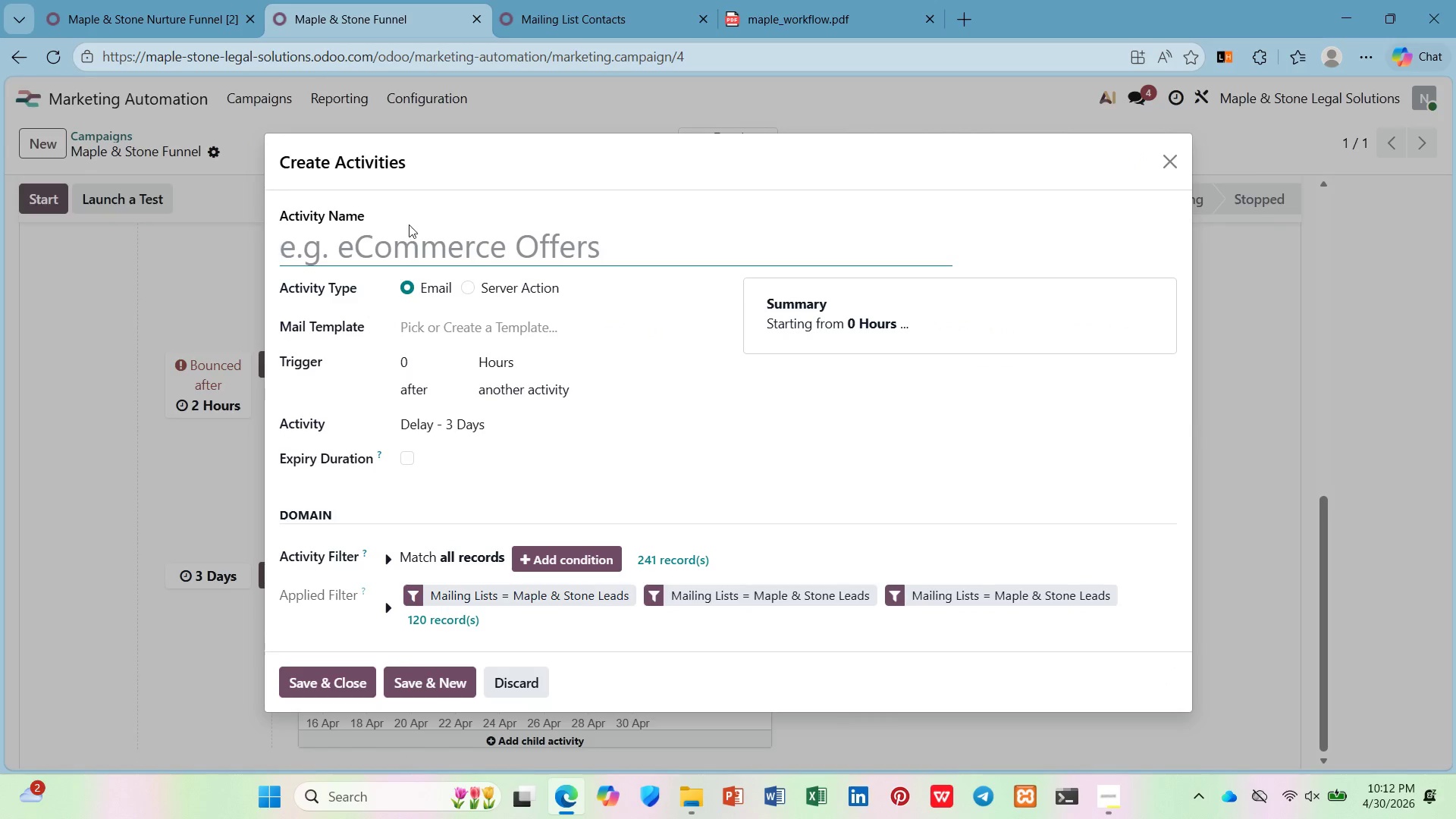 
key(Control+V)
 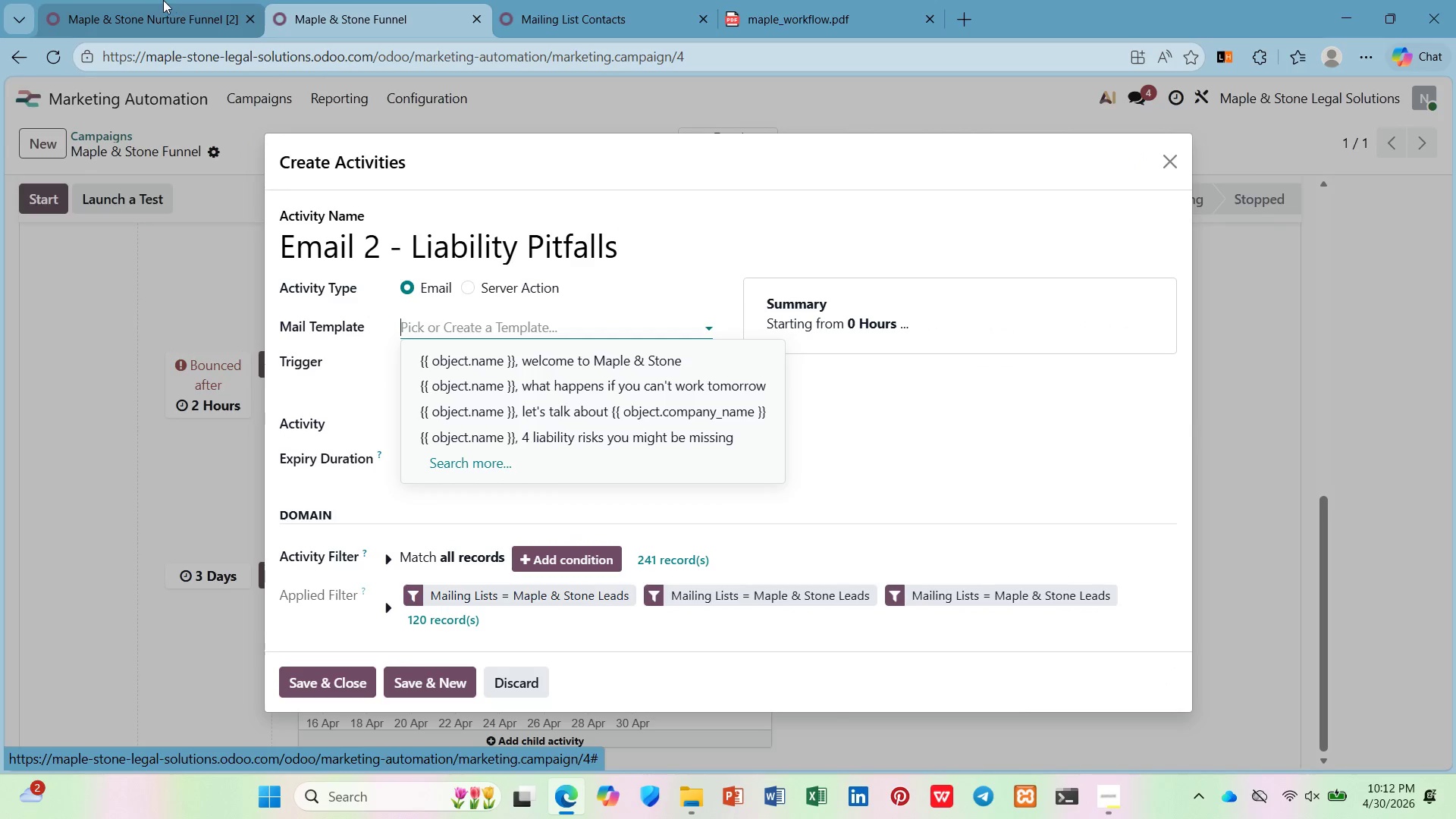 
wait(5.48)
 